 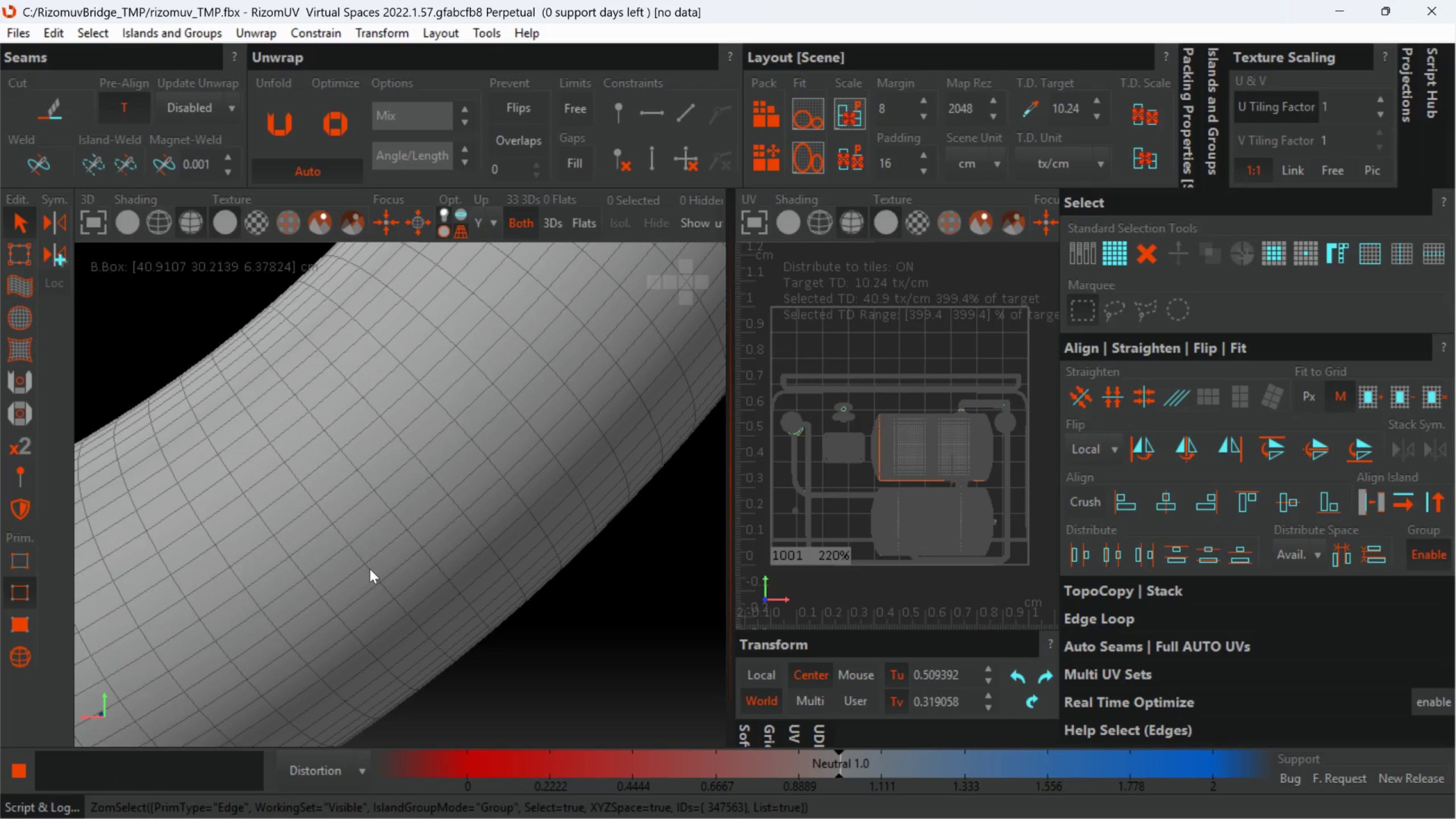 
scroll: coordinate [341, 615], scroll_direction: down, amount: 14.0
 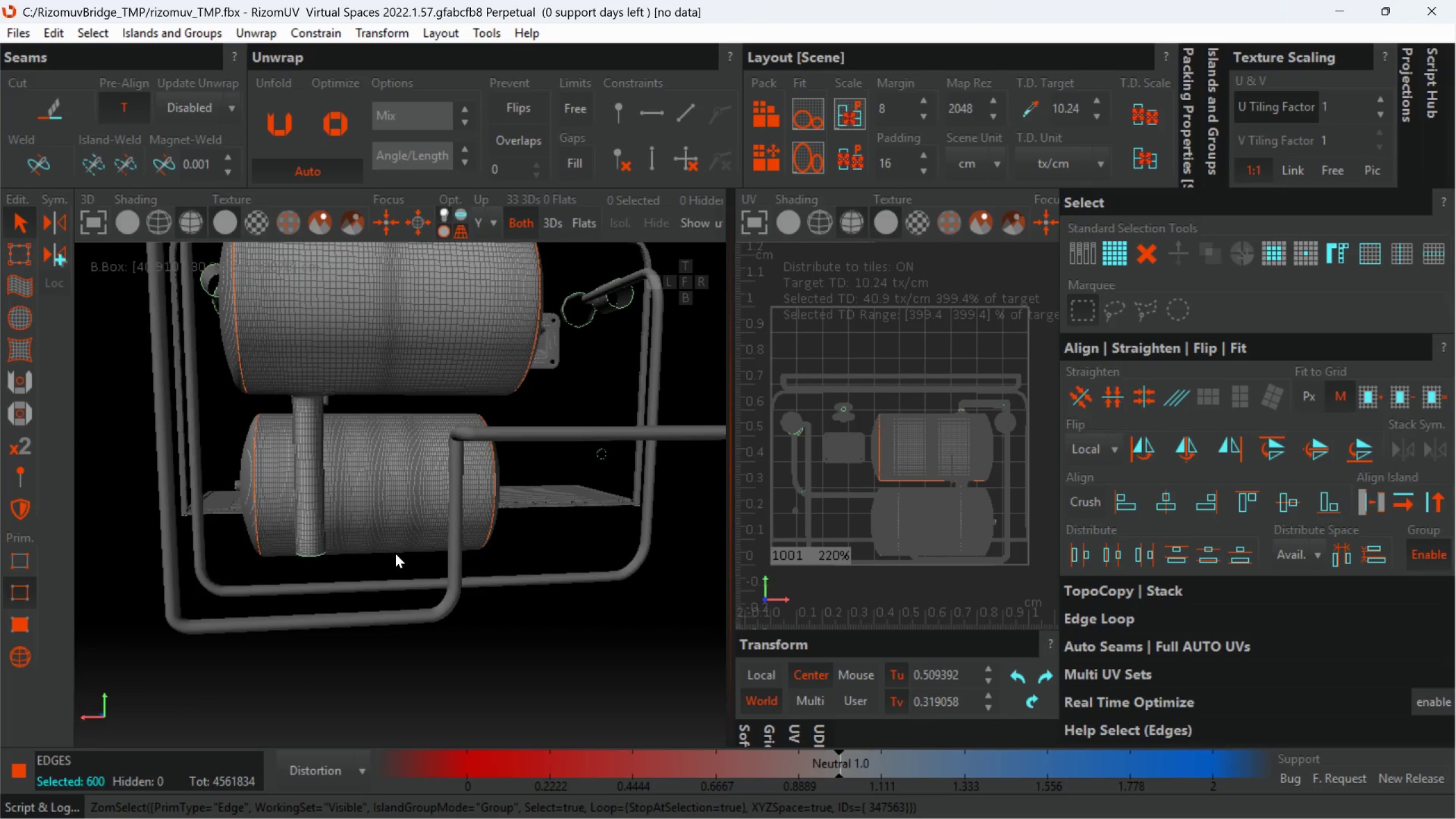 
hold_key(key=AltLeft, duration=0.69)
 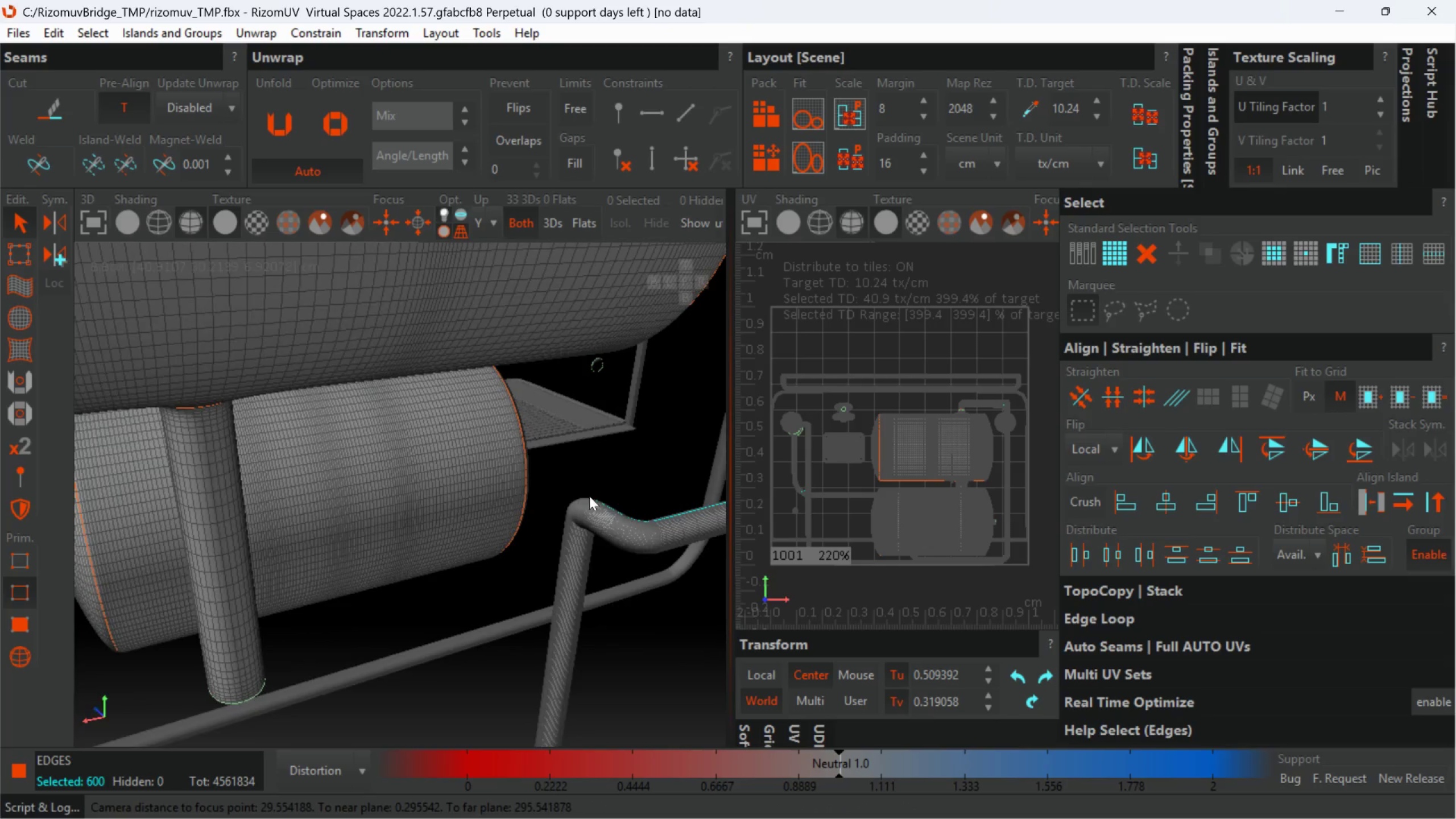 
scroll: coordinate [466, 464], scroll_direction: down, amount: 2.0
 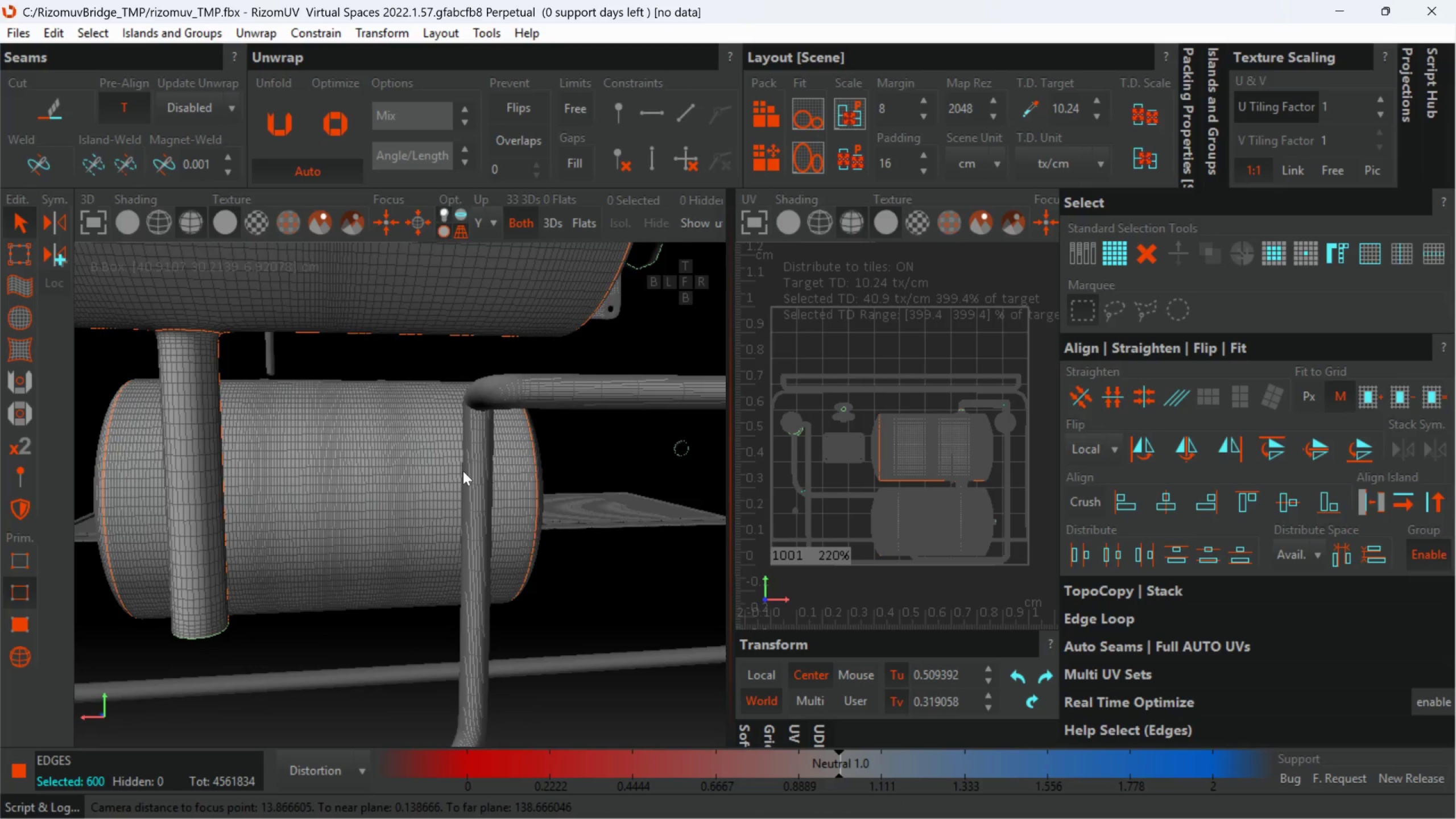 
scroll: coordinate [489, 601], scroll_direction: up, amount: 4.0
 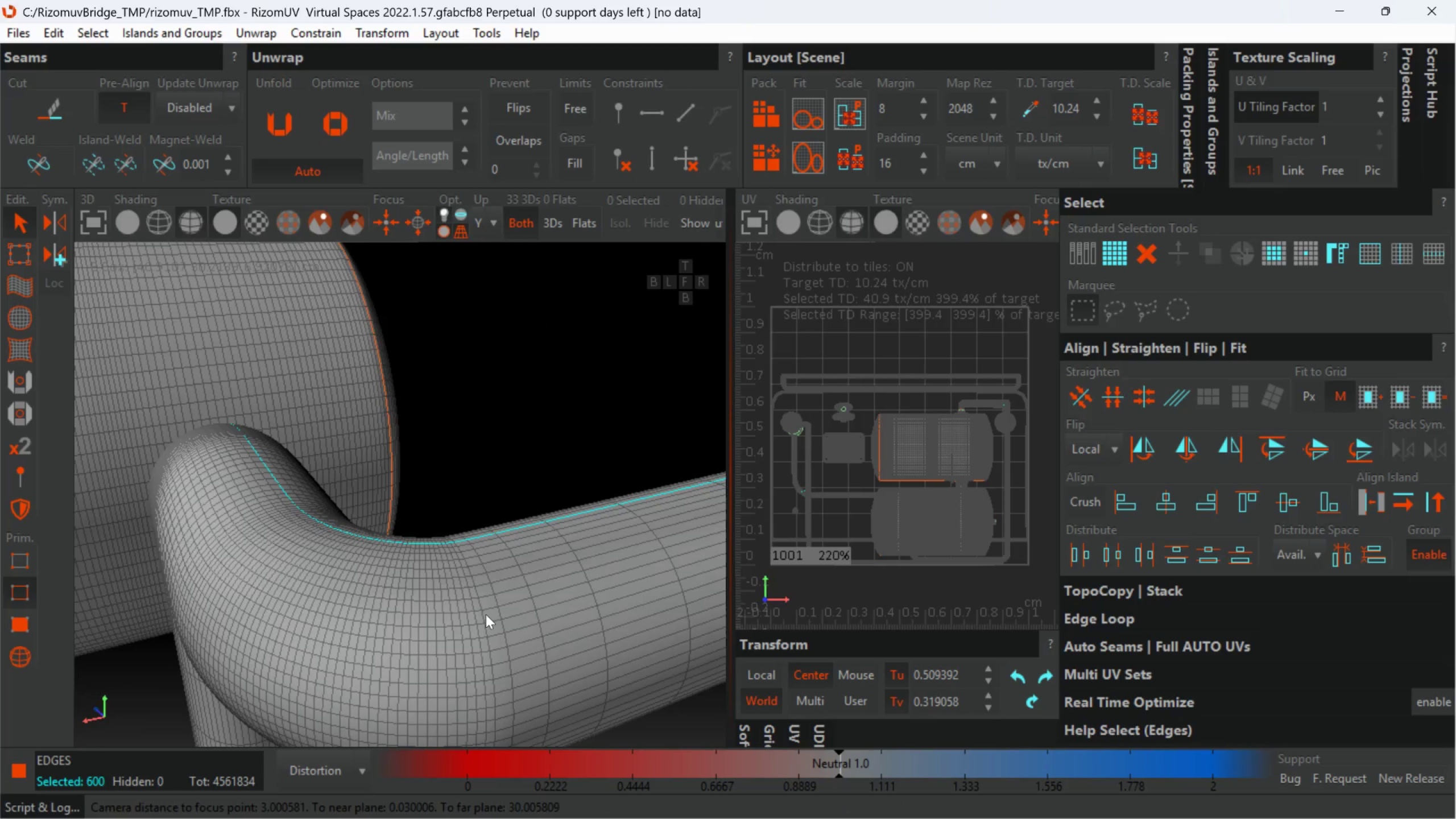 
hold_key(key=ControlLeft, duration=3.47)
 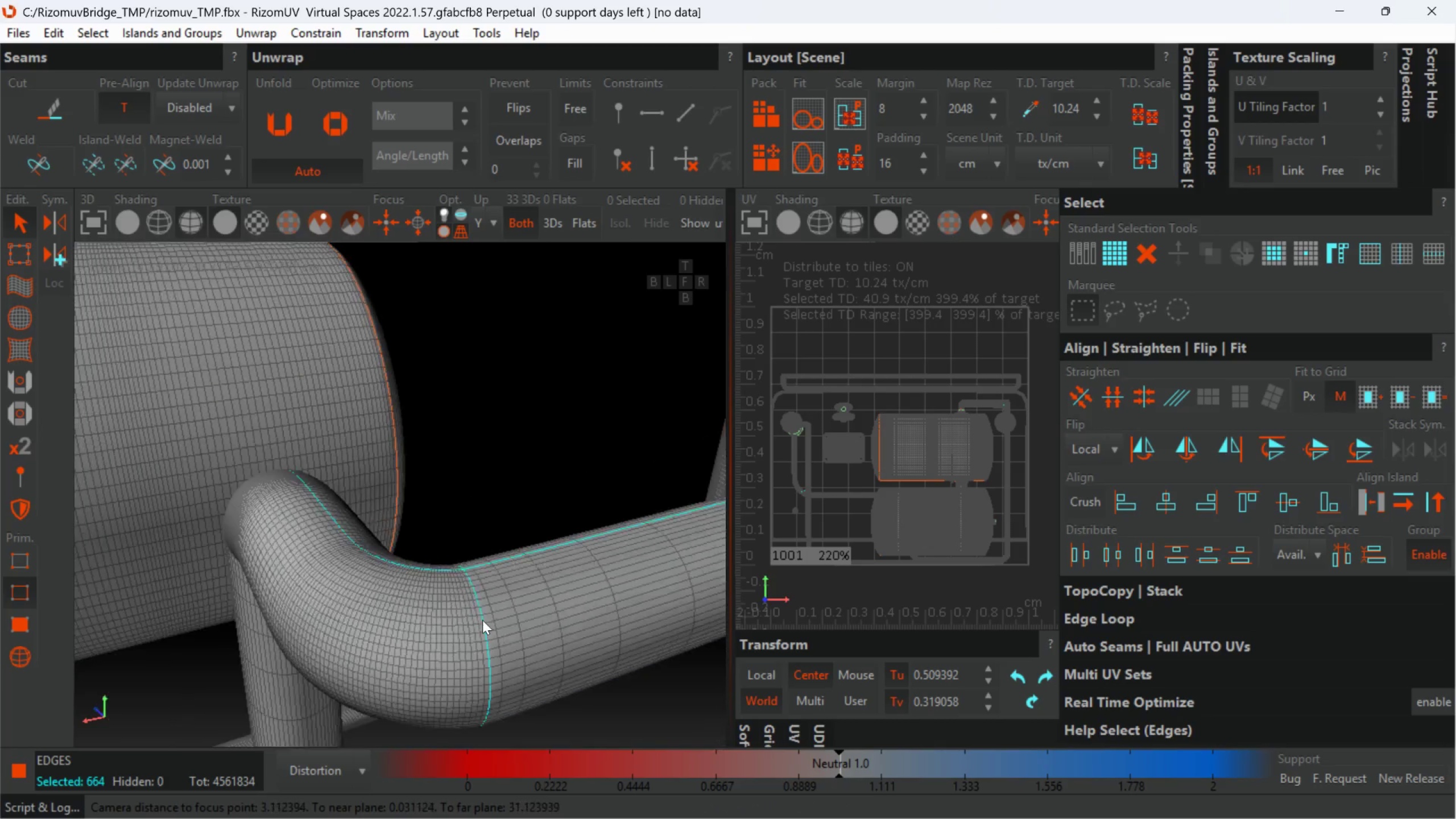 
scroll: coordinate [485, 615], scroll_direction: up, amount: 1.0
 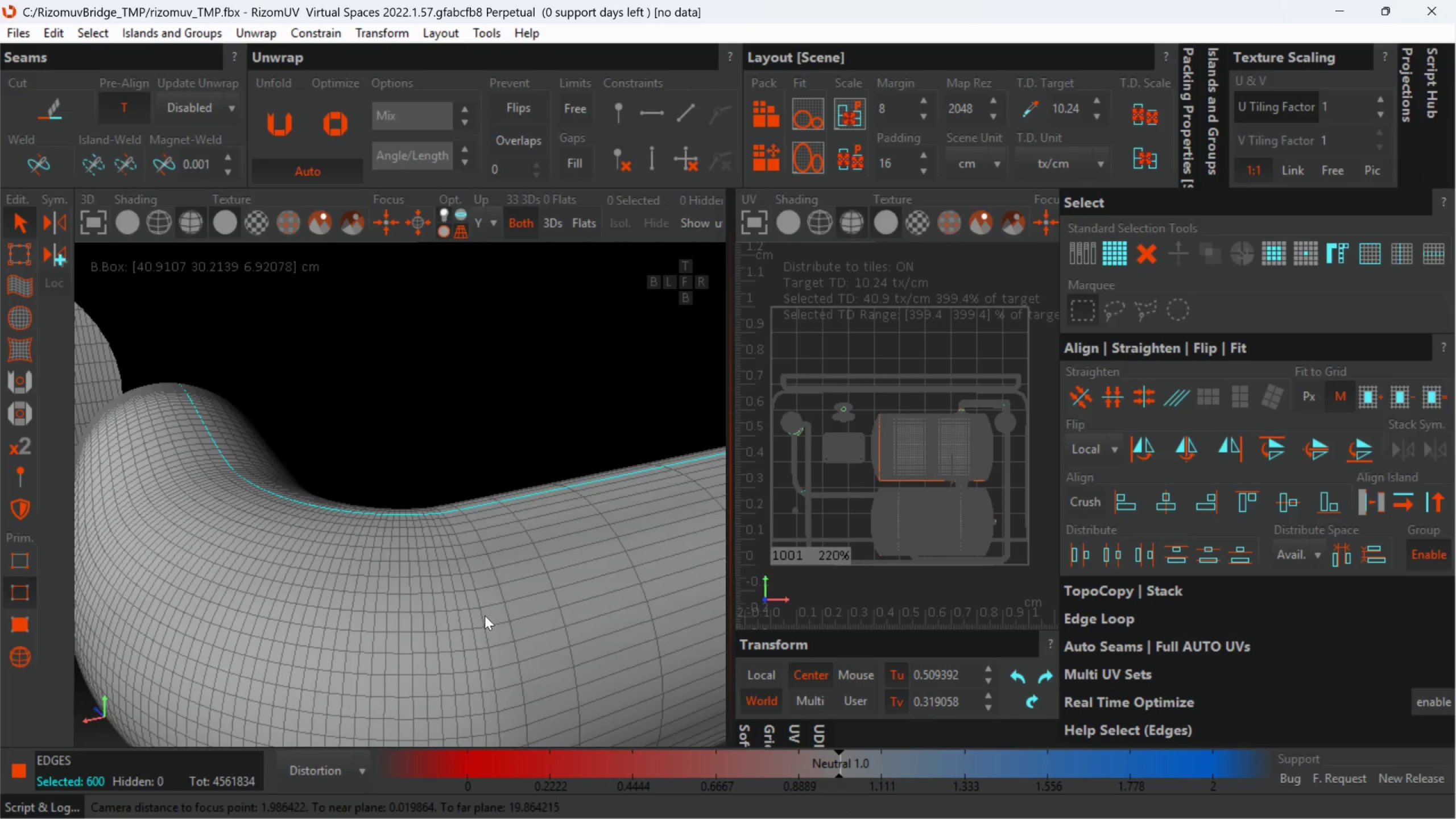 
double_click([482, 620])
 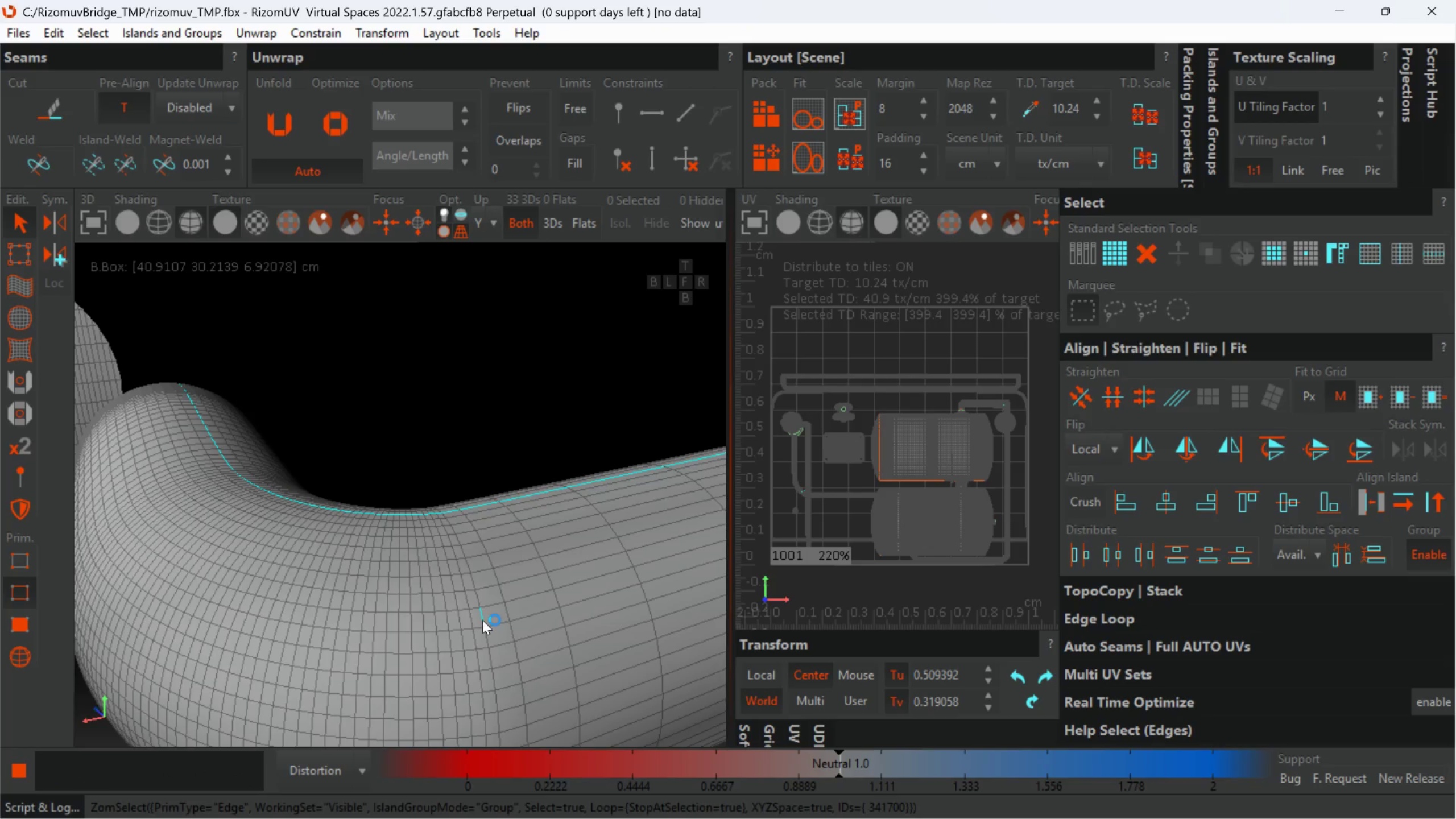 
hold_key(key=AltLeft, duration=0.83)
 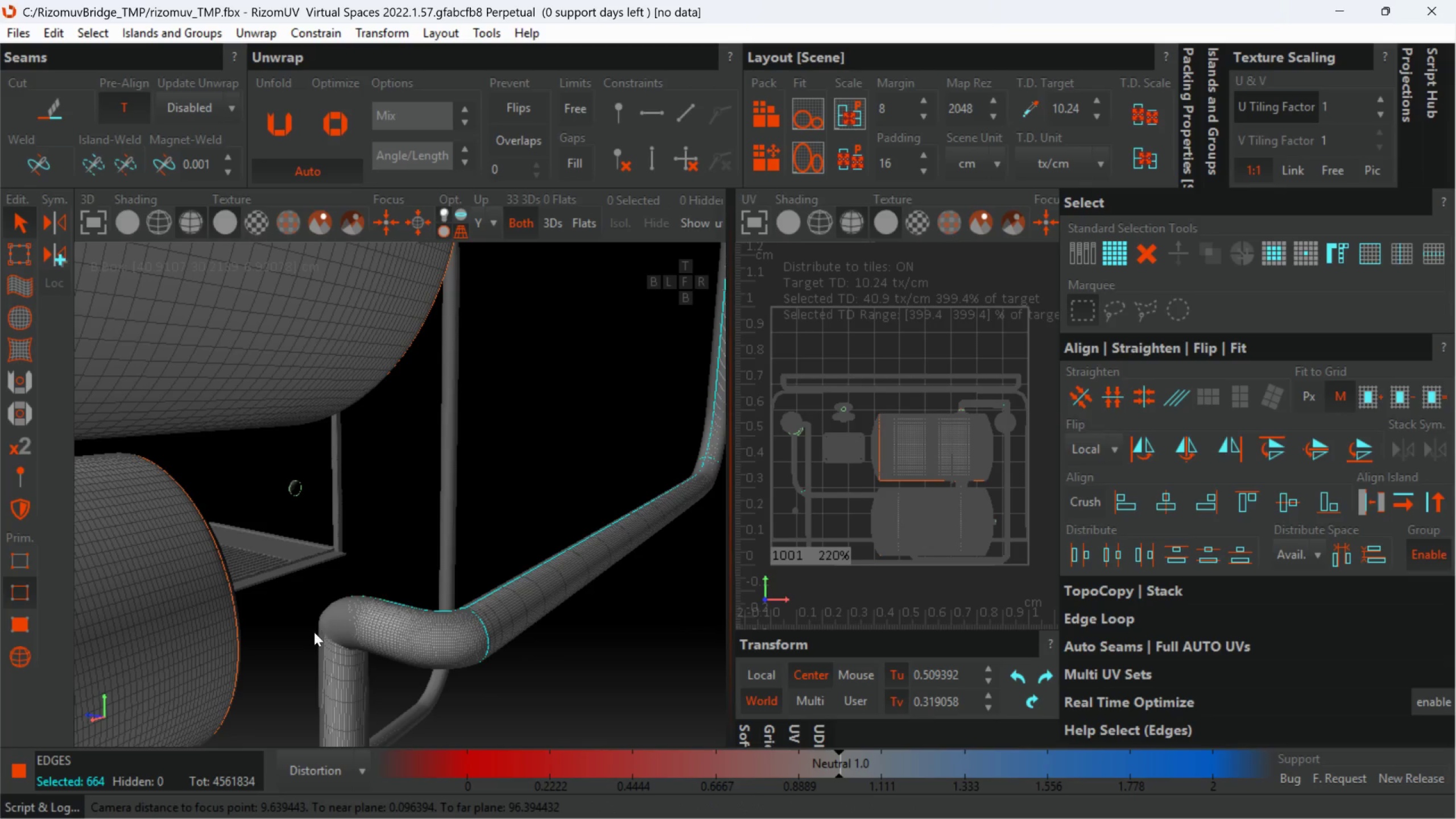 
scroll: coordinate [479, 619], scroll_direction: down, amount: 7.0
 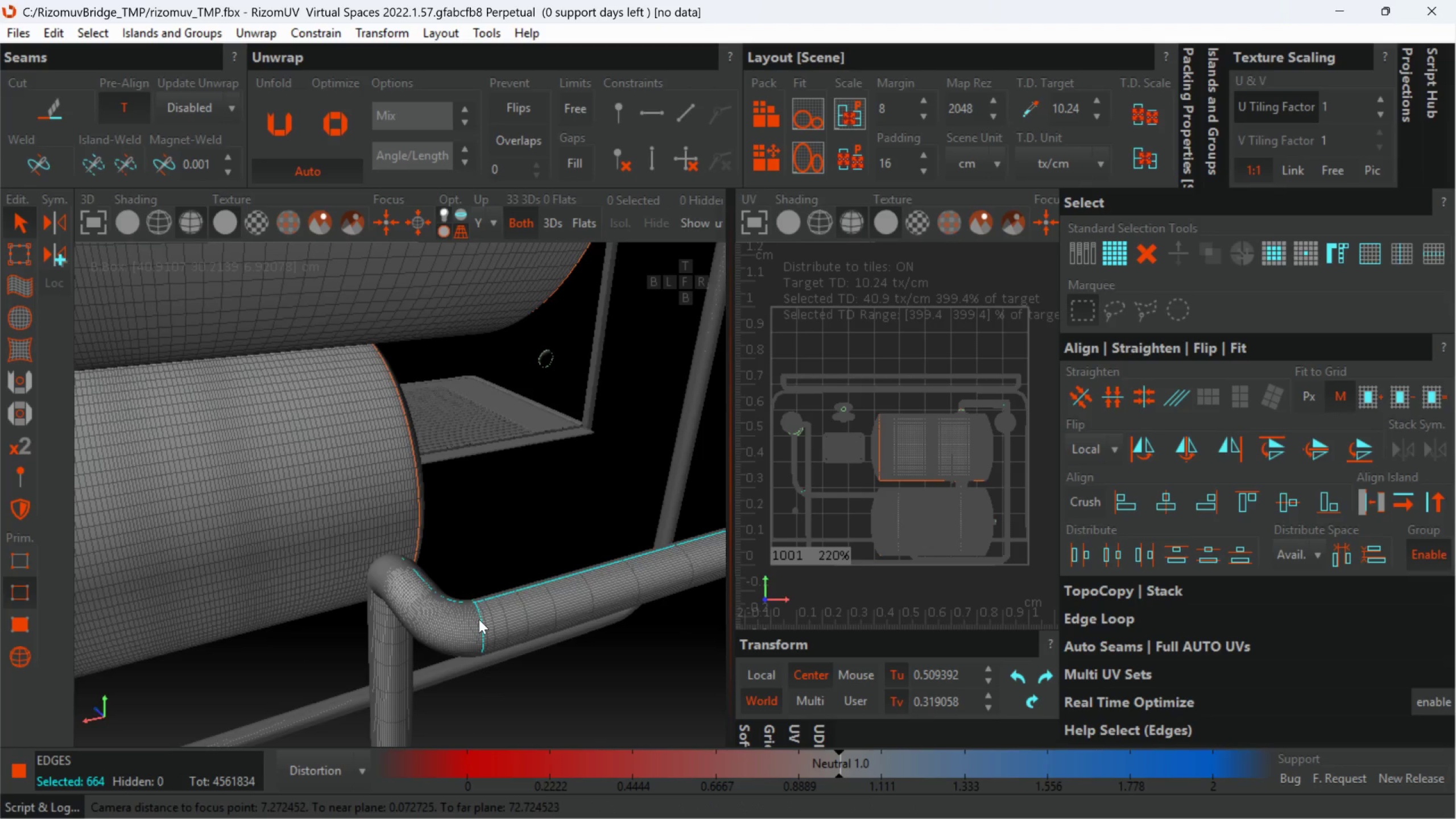 
hold_key(key=AltLeft, duration=0.39)
 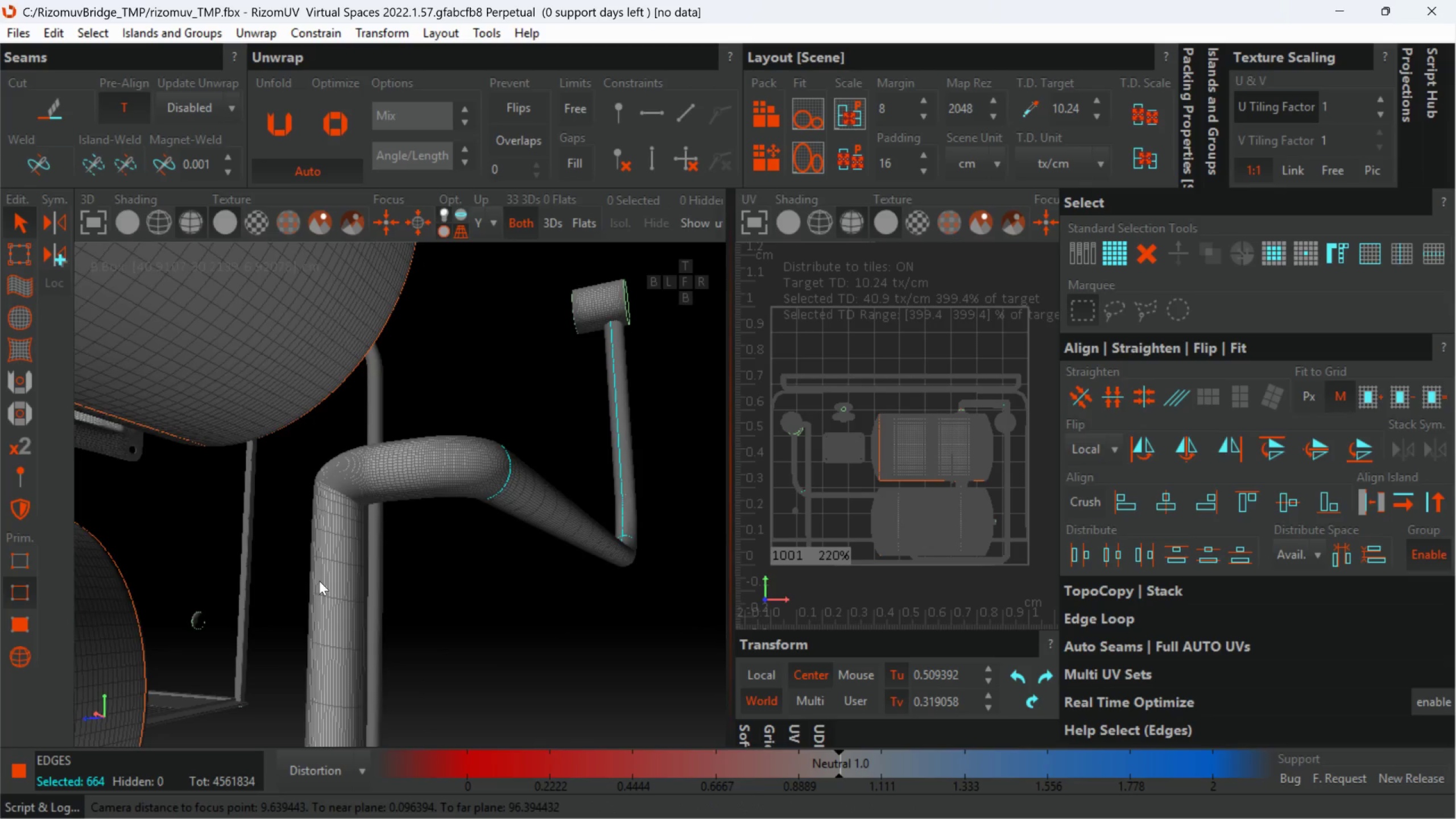 
scroll: coordinate [393, 523], scroll_direction: up, amount: 6.0
 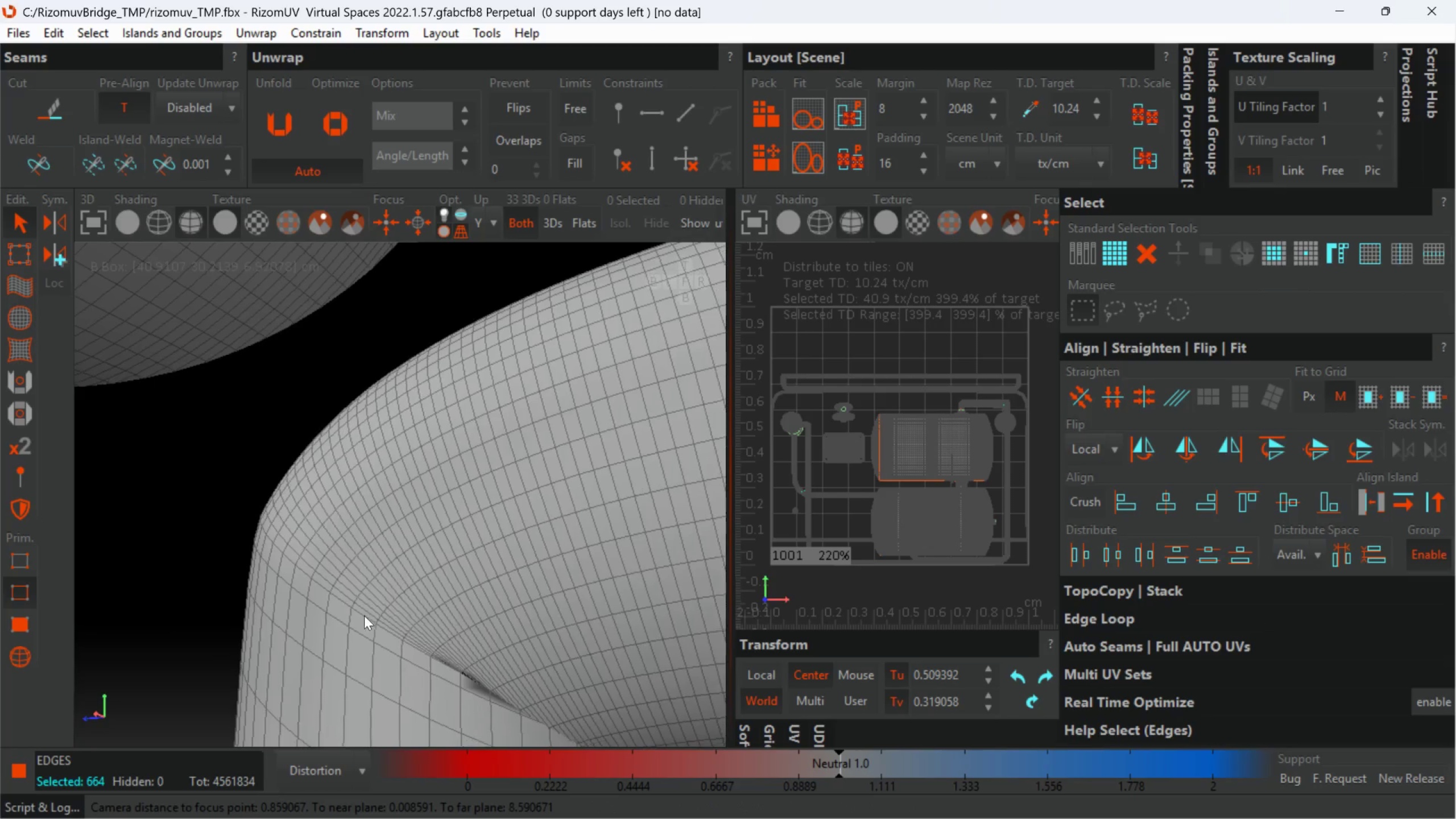 
hold_key(key=ControlLeft, duration=3.56)
 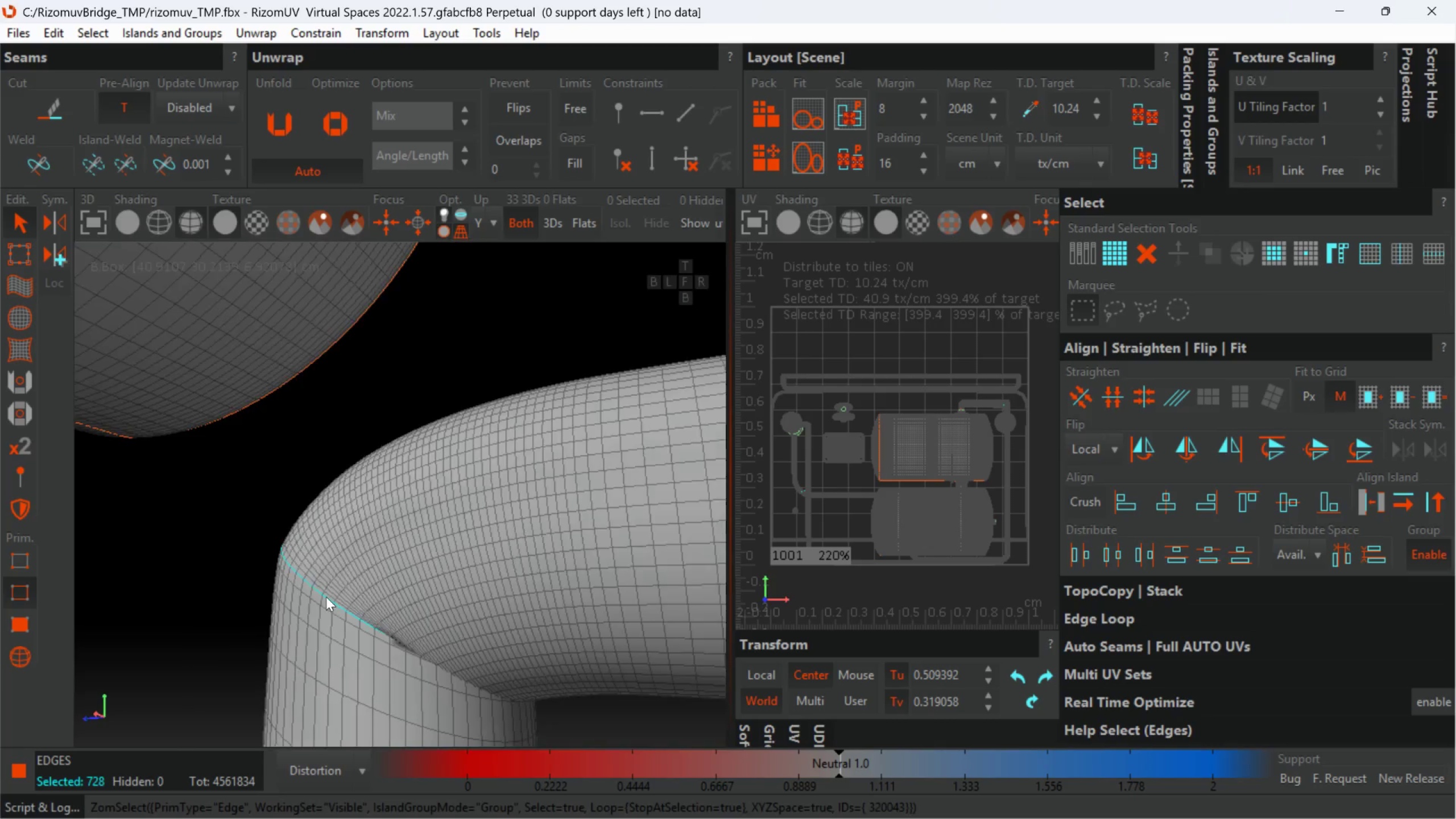 
scroll: coordinate [344, 595], scroll_direction: up, amount: 2.0
 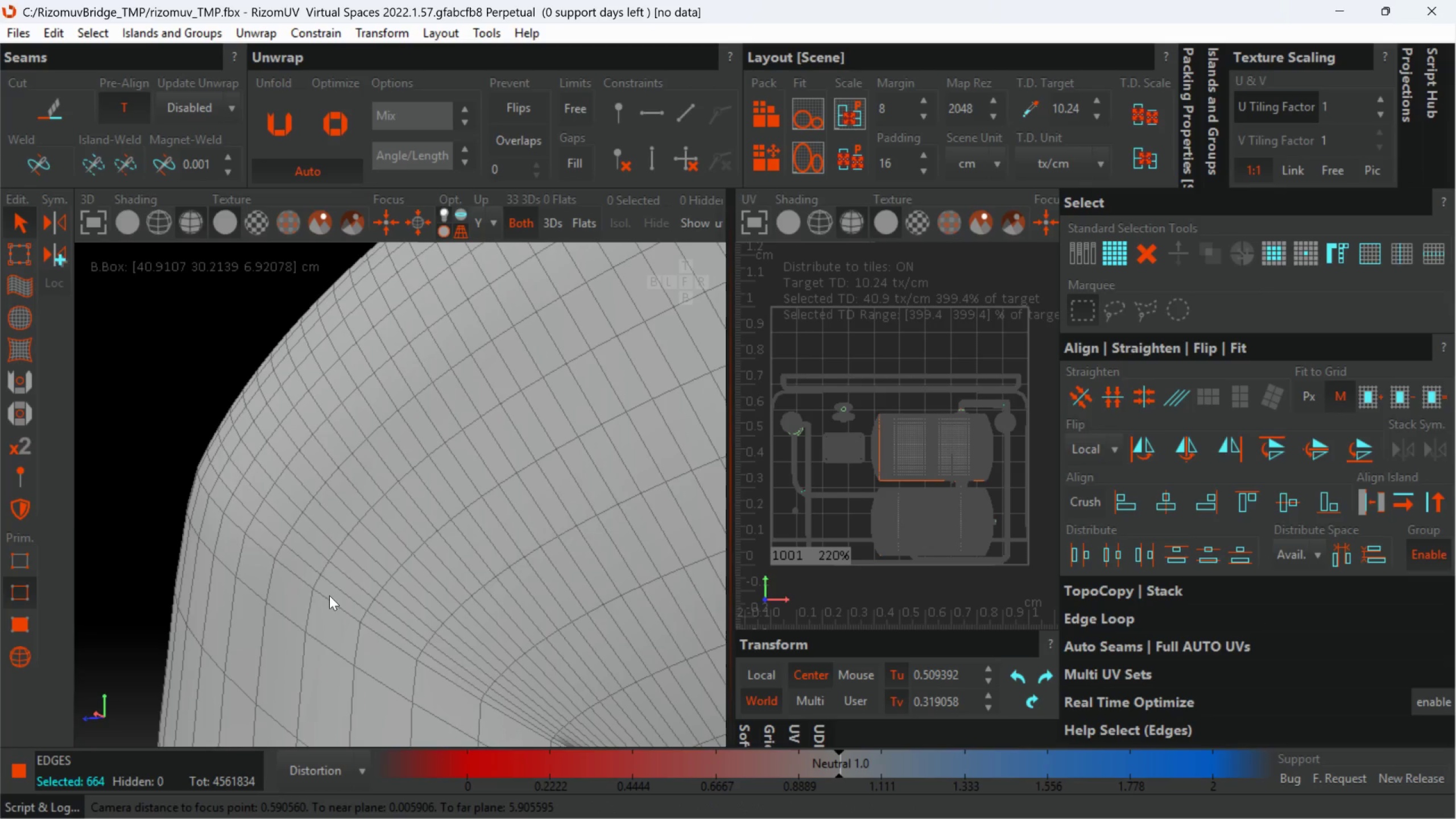 
double_click([326, 597])
 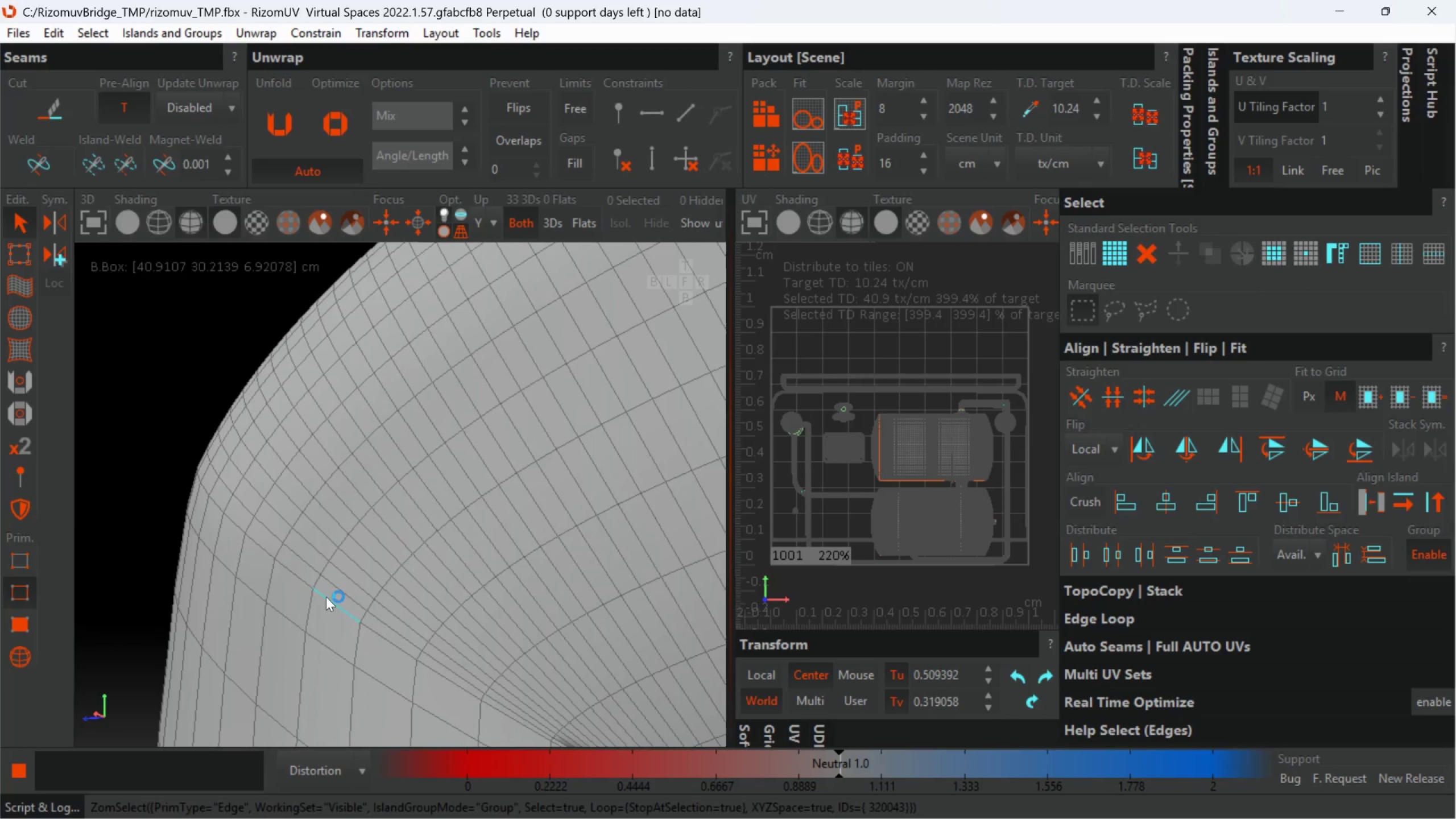 
scroll: coordinate [326, 597], scroll_direction: down, amount: 10.0
 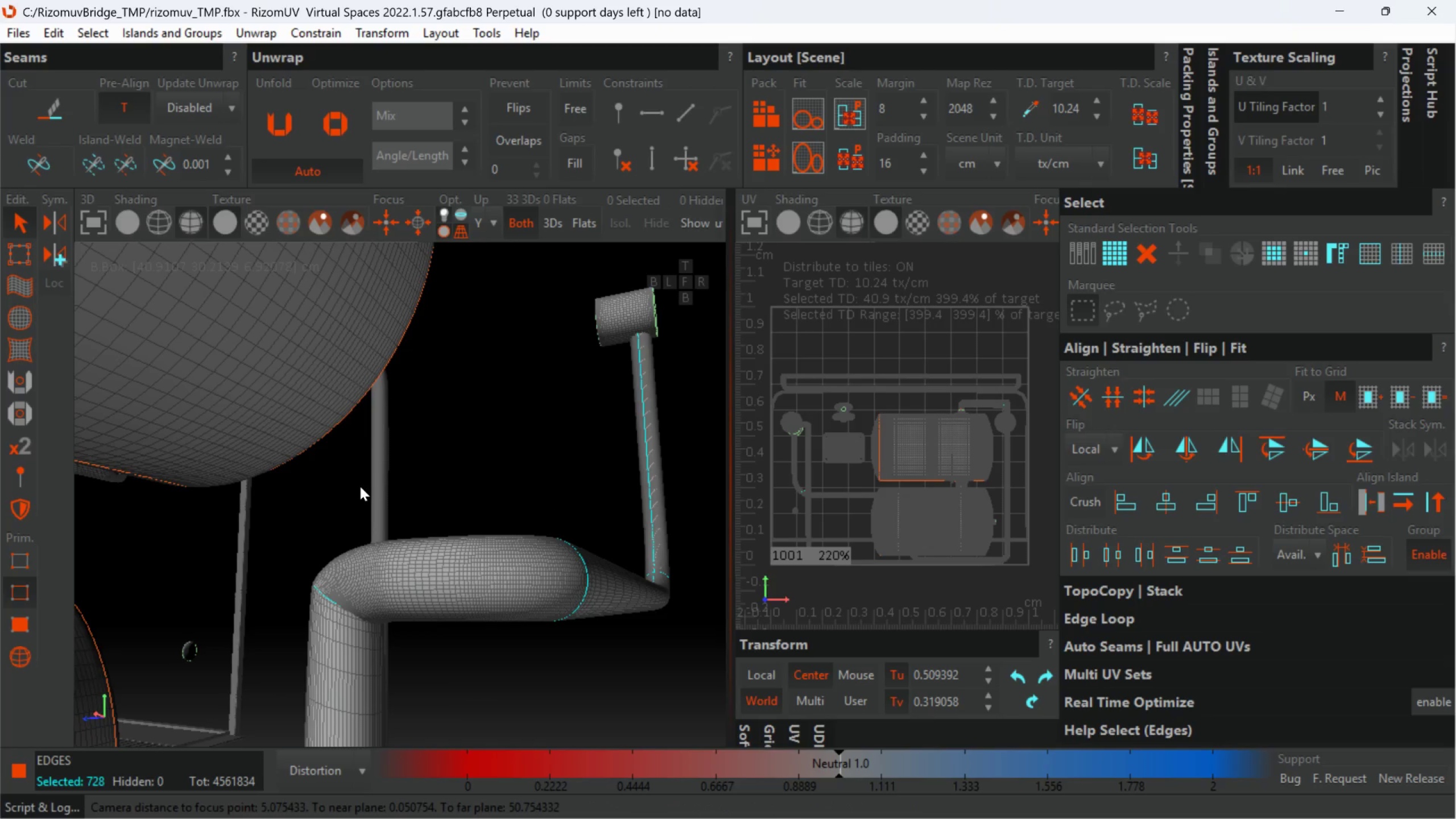 
hold_key(key=AltLeft, duration=0.94)
 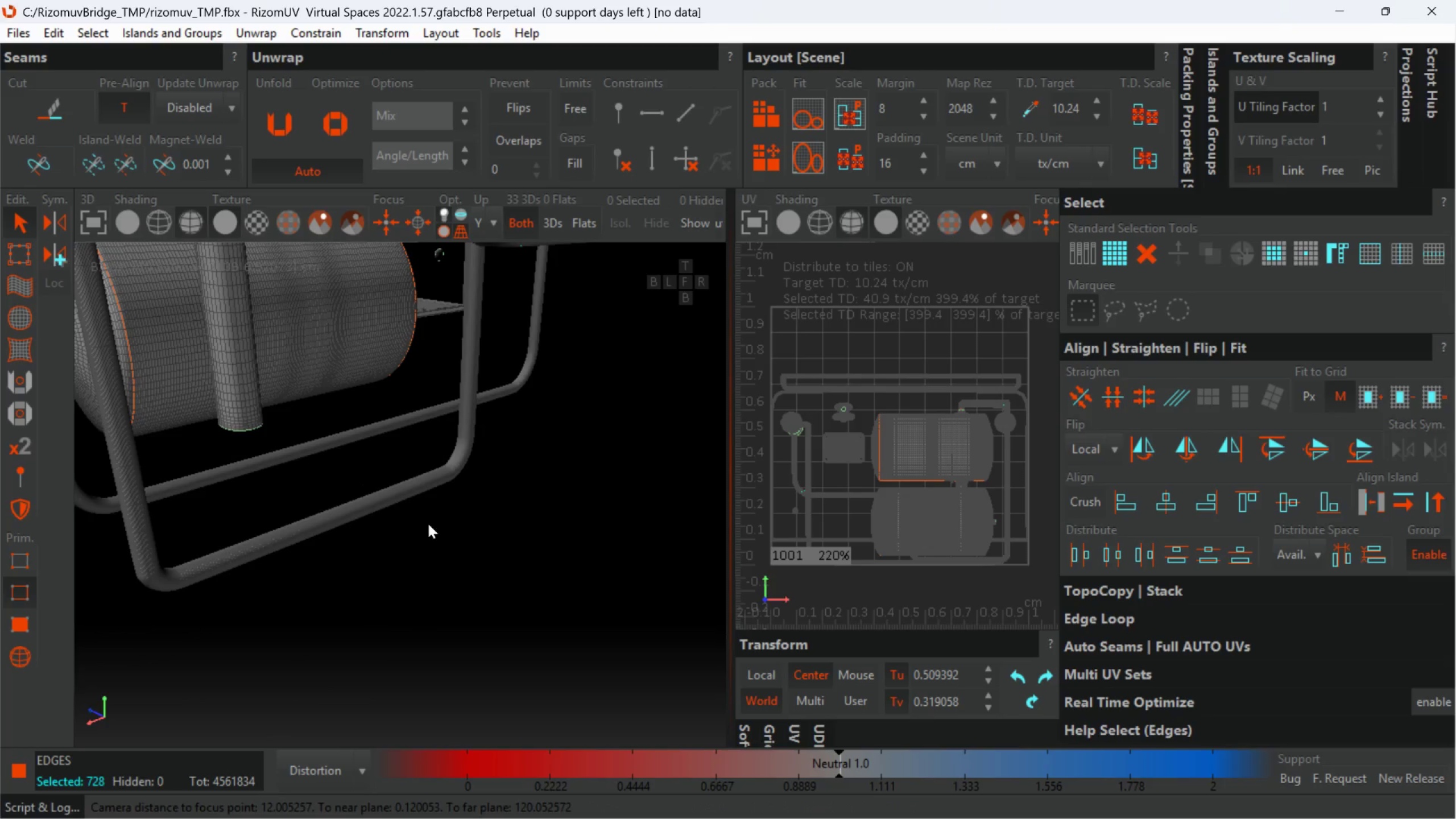 
scroll: coordinate [350, 549], scroll_direction: down, amount: 5.0
 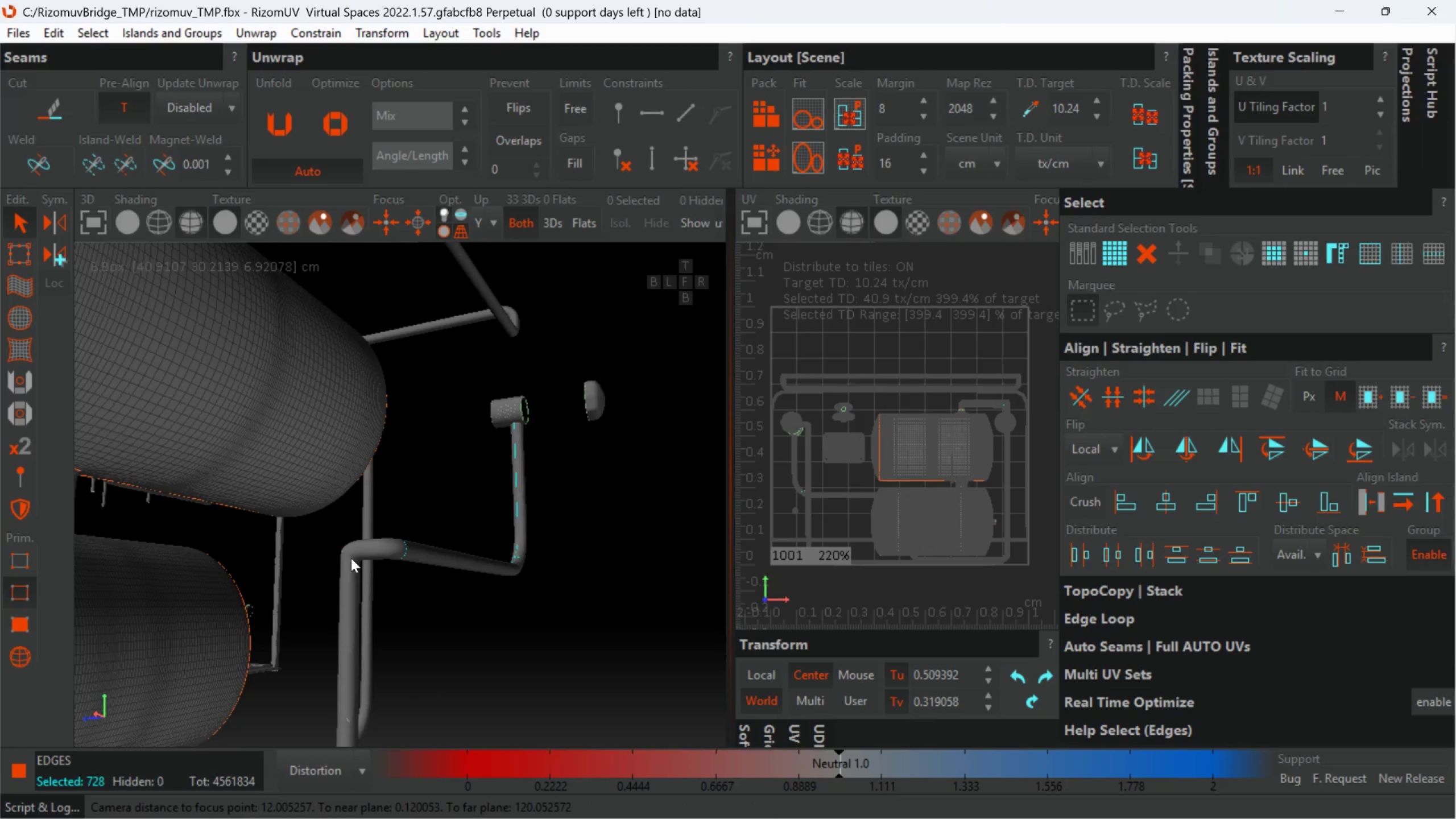 
scroll: coordinate [414, 562], scroll_direction: up, amount: 9.0
 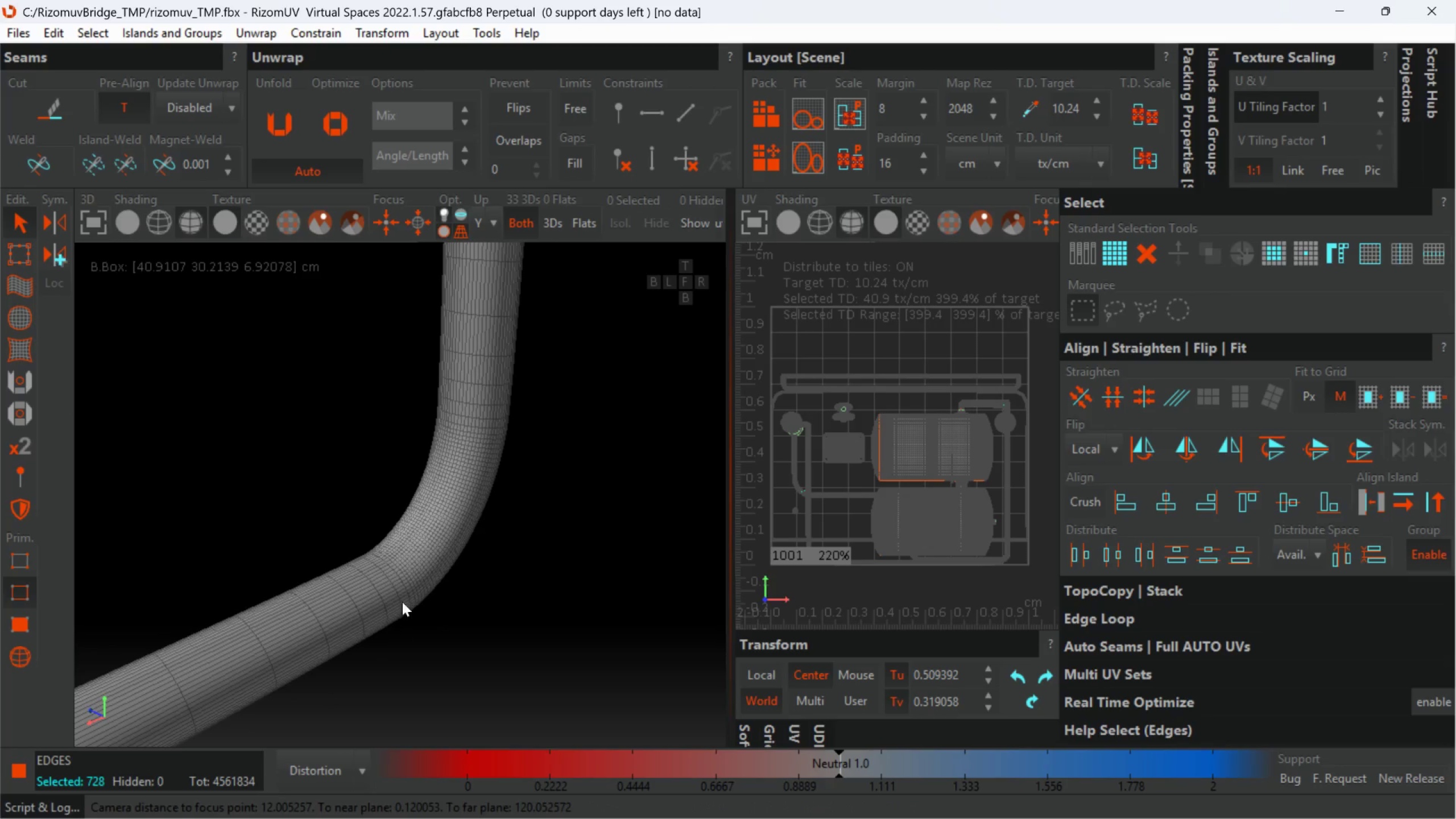 
scroll: coordinate [334, 611], scroll_direction: down, amount: 3.0
 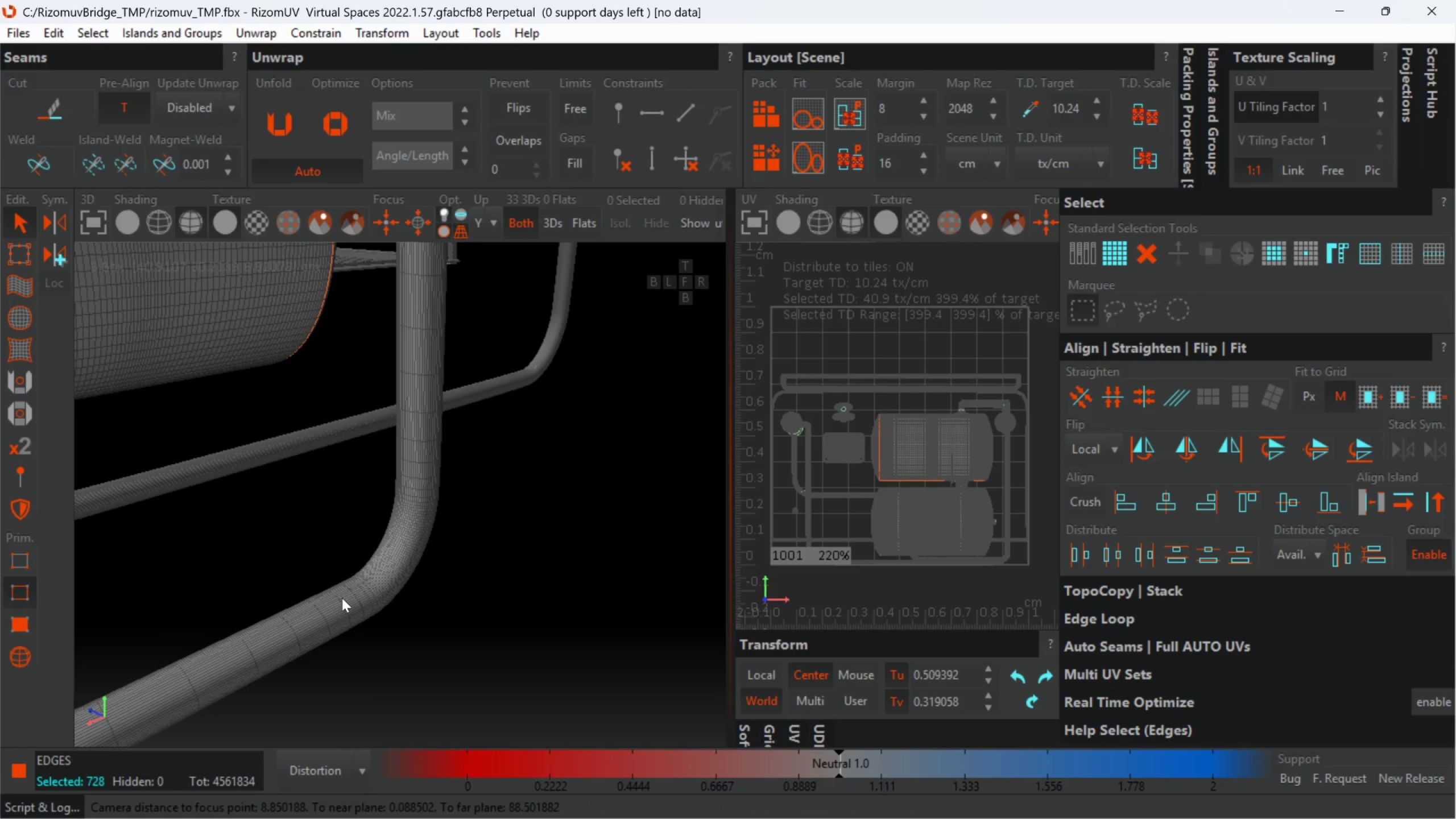 
scroll: coordinate [397, 576], scroll_direction: up, amount: 5.0
 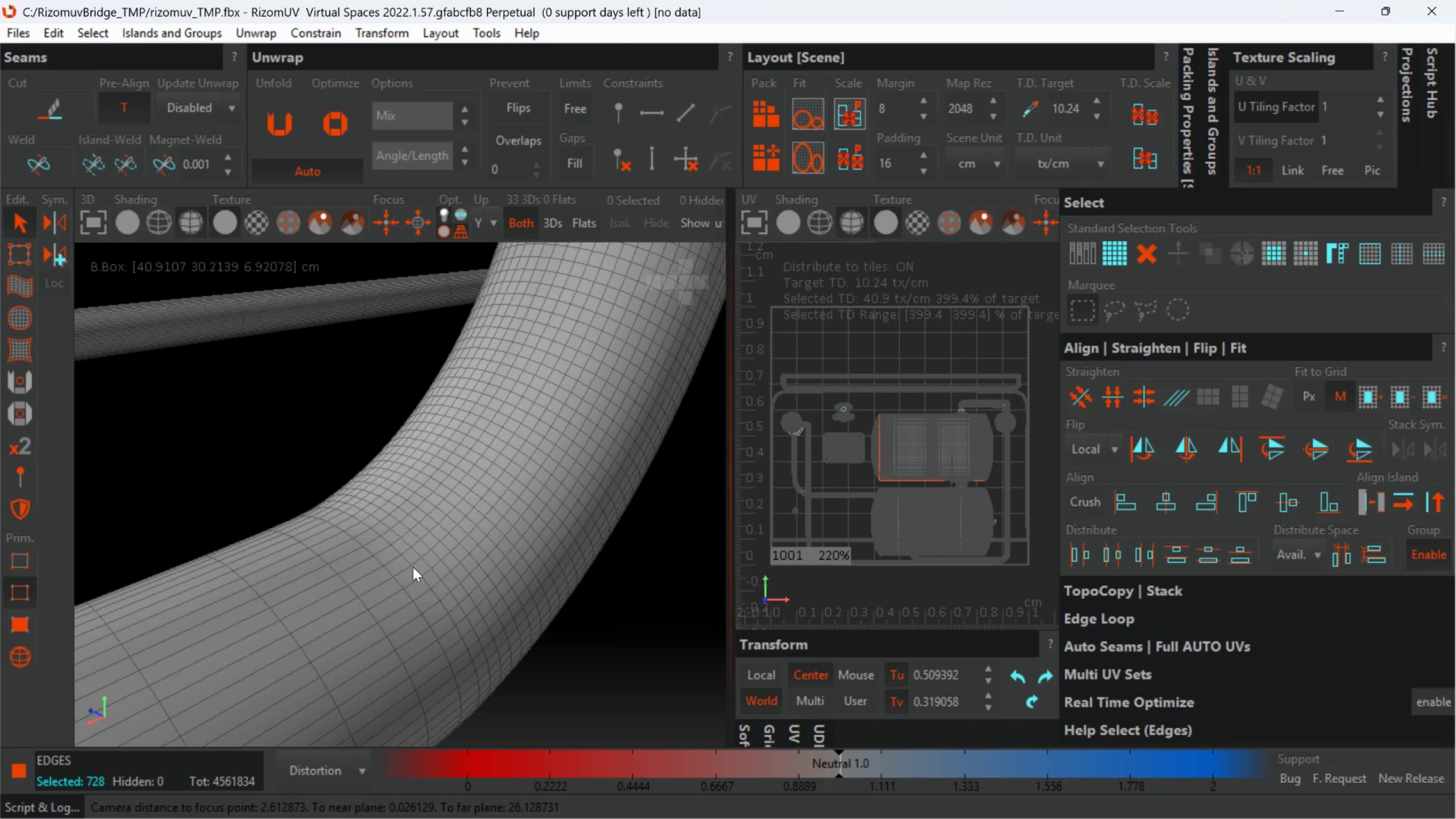 
hold_key(key=ControlLeft, duration=1.72)
 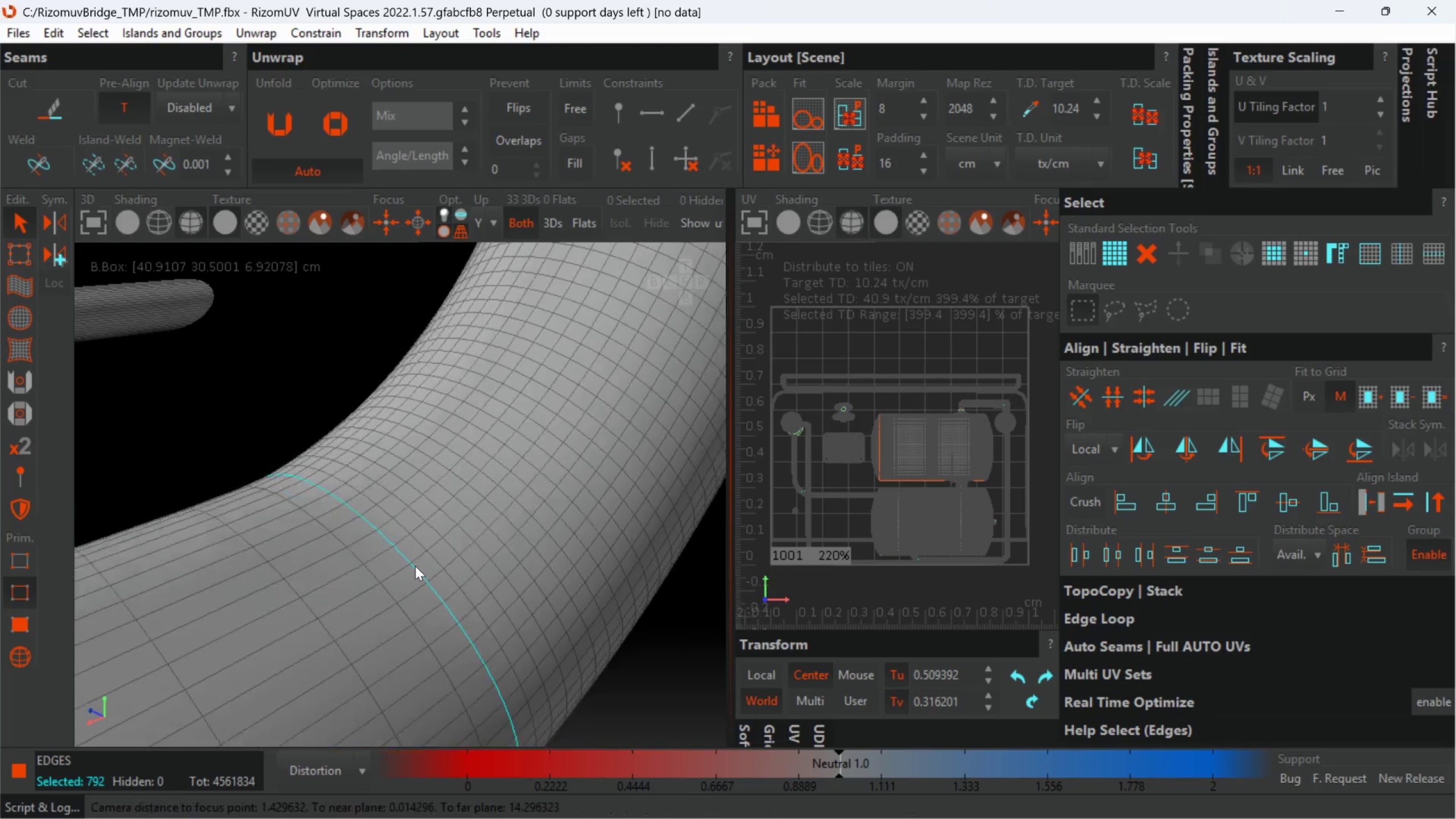 
scroll: coordinate [413, 567], scroll_direction: up, amount: 2.0
 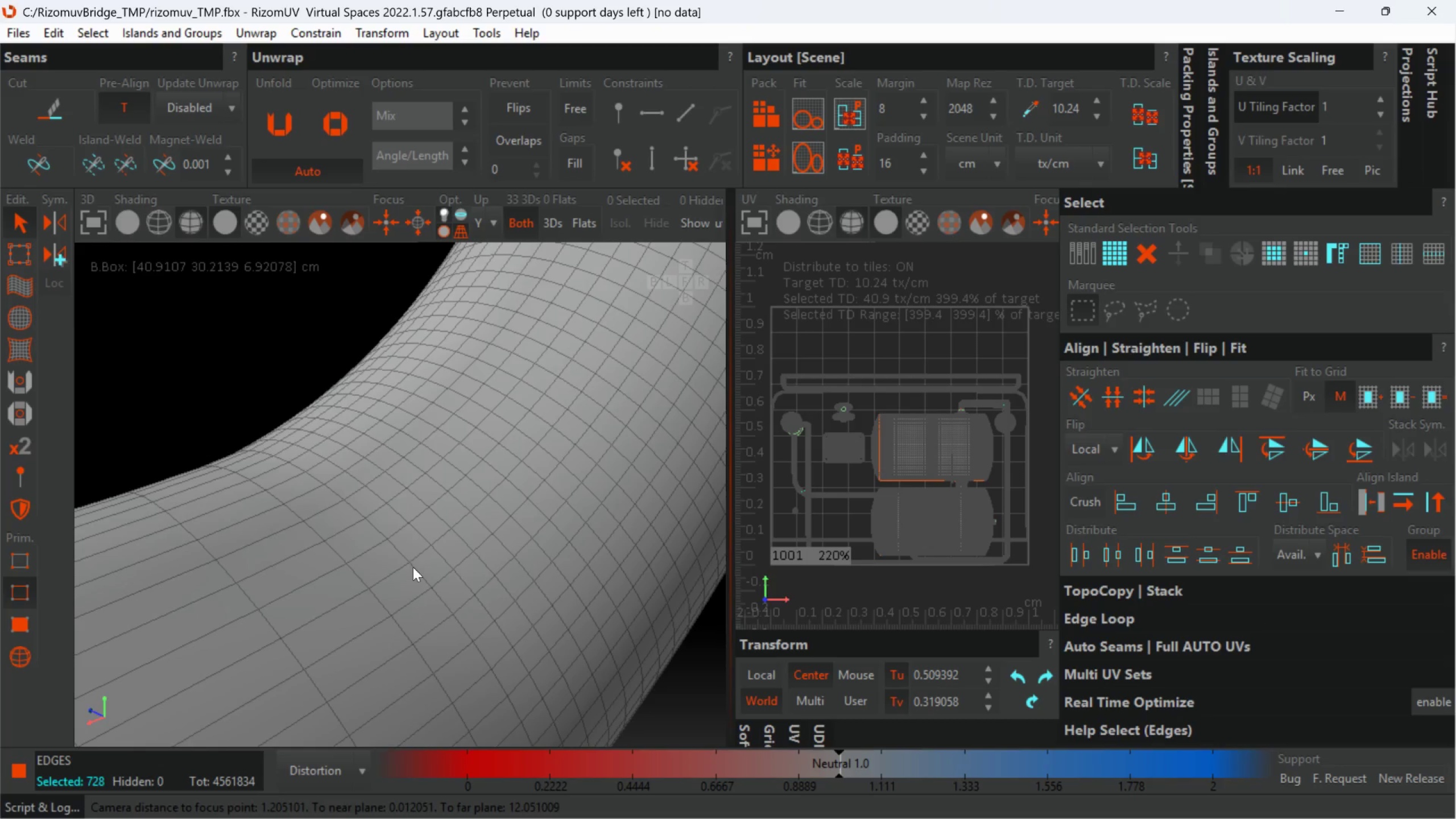 
double_click([413, 567])
 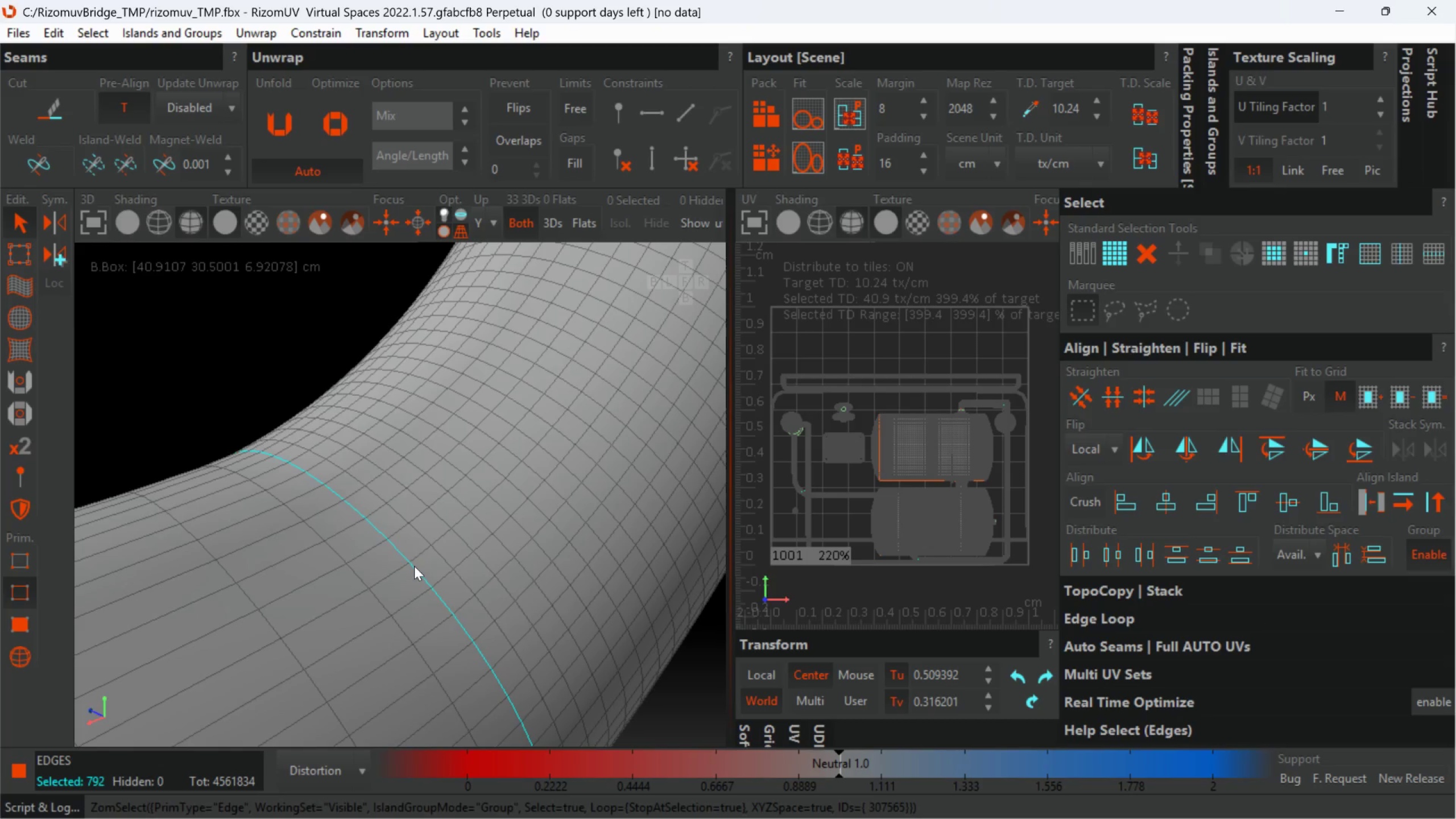 
scroll: coordinate [415, 580], scroll_direction: down, amount: 19.0
 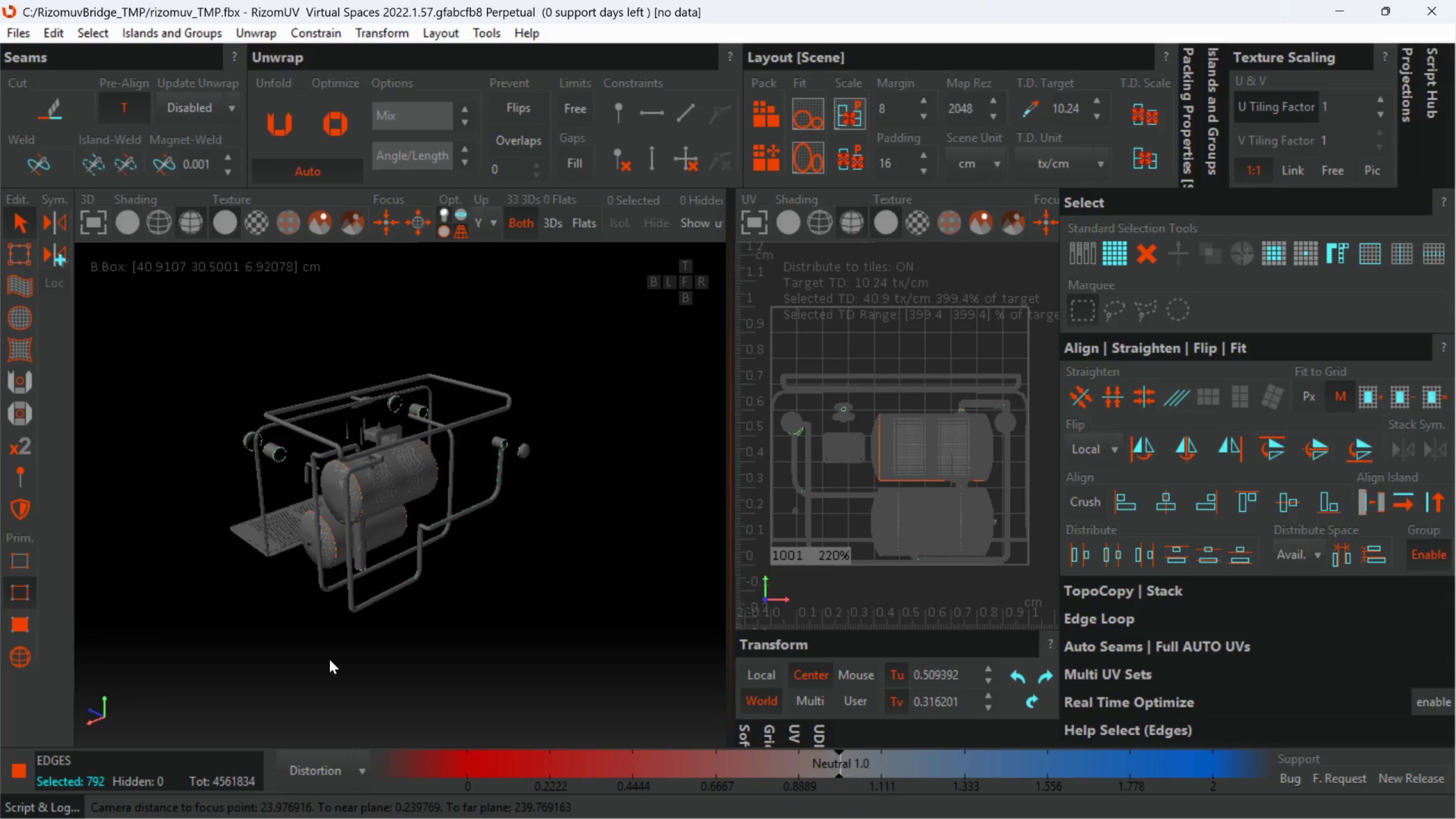 
scroll: coordinate [323, 535], scroll_direction: up, amount: 4.0
 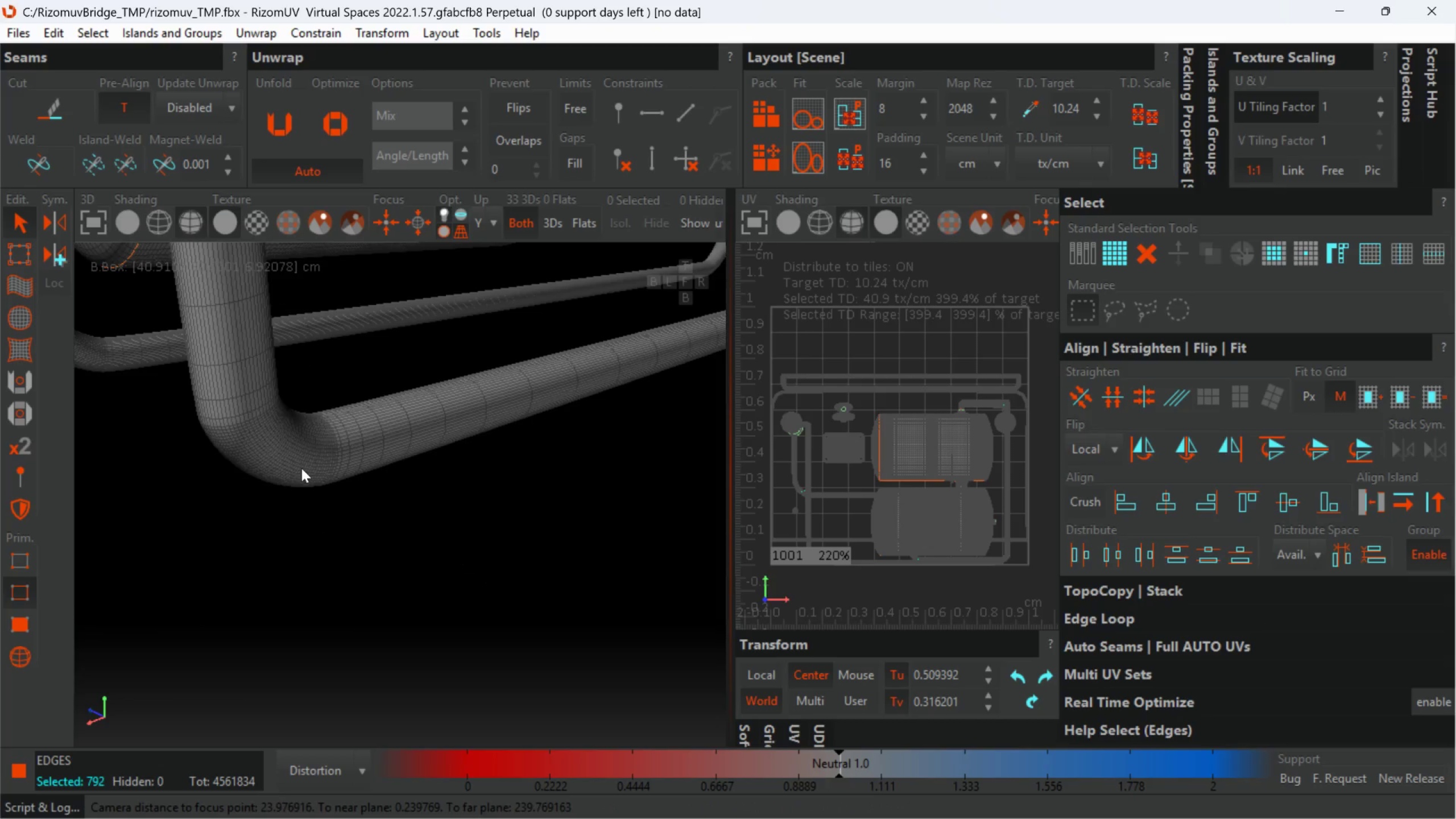 
hold_key(key=ControlLeft, duration=2.33)
 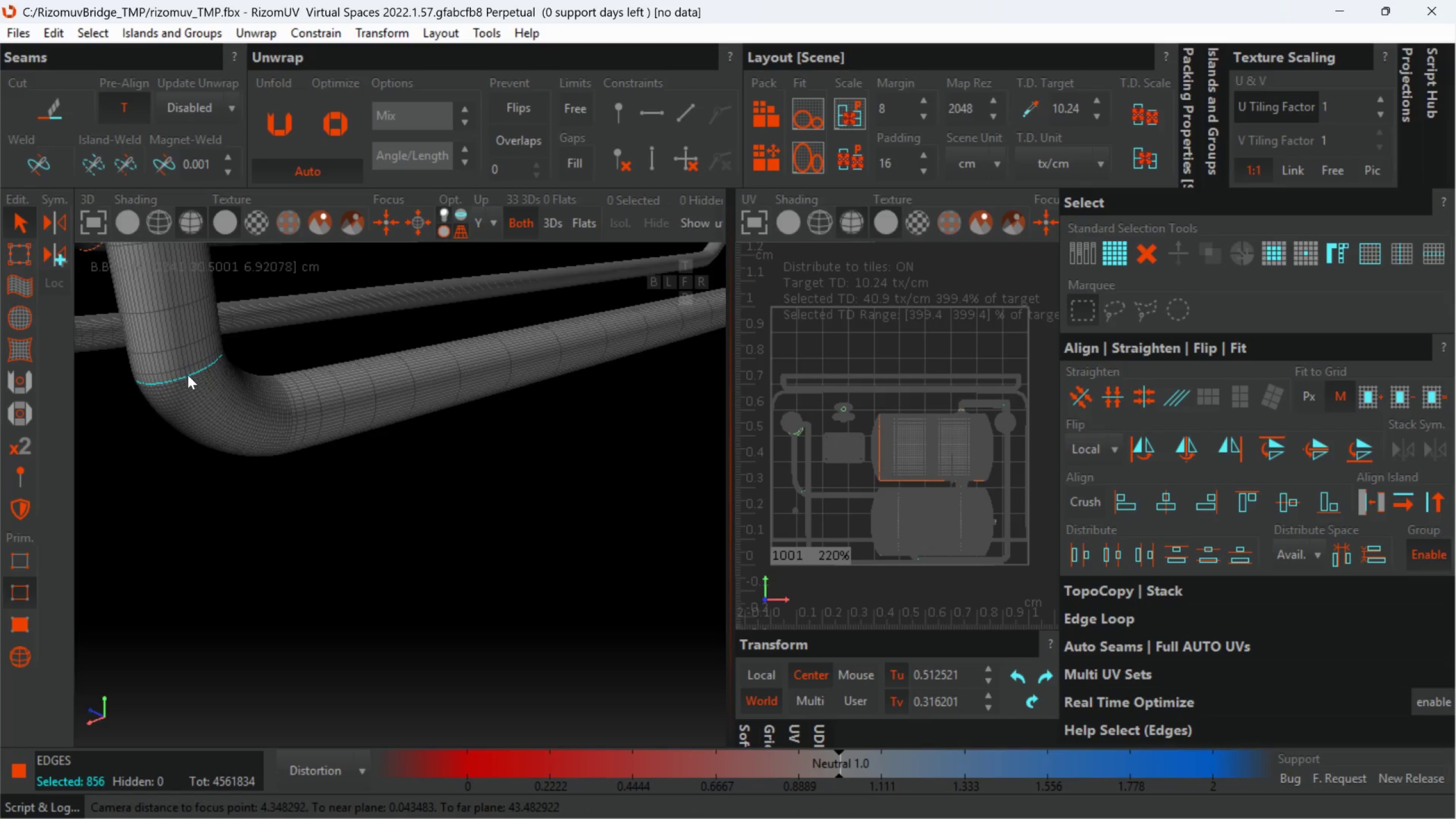 
scroll: coordinate [188, 375], scroll_direction: up, amount: 3.0
 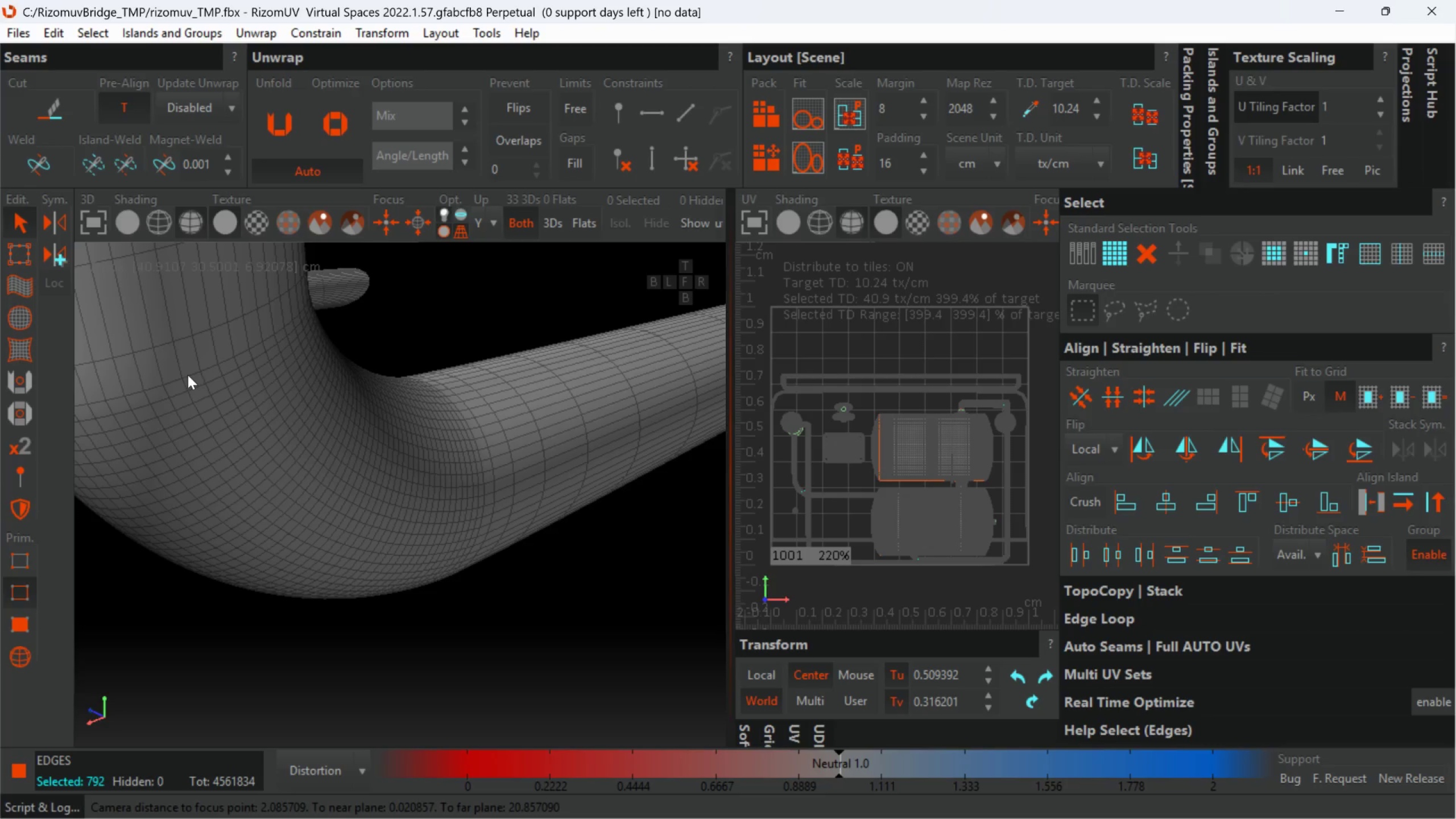 
double_click([188, 375])
 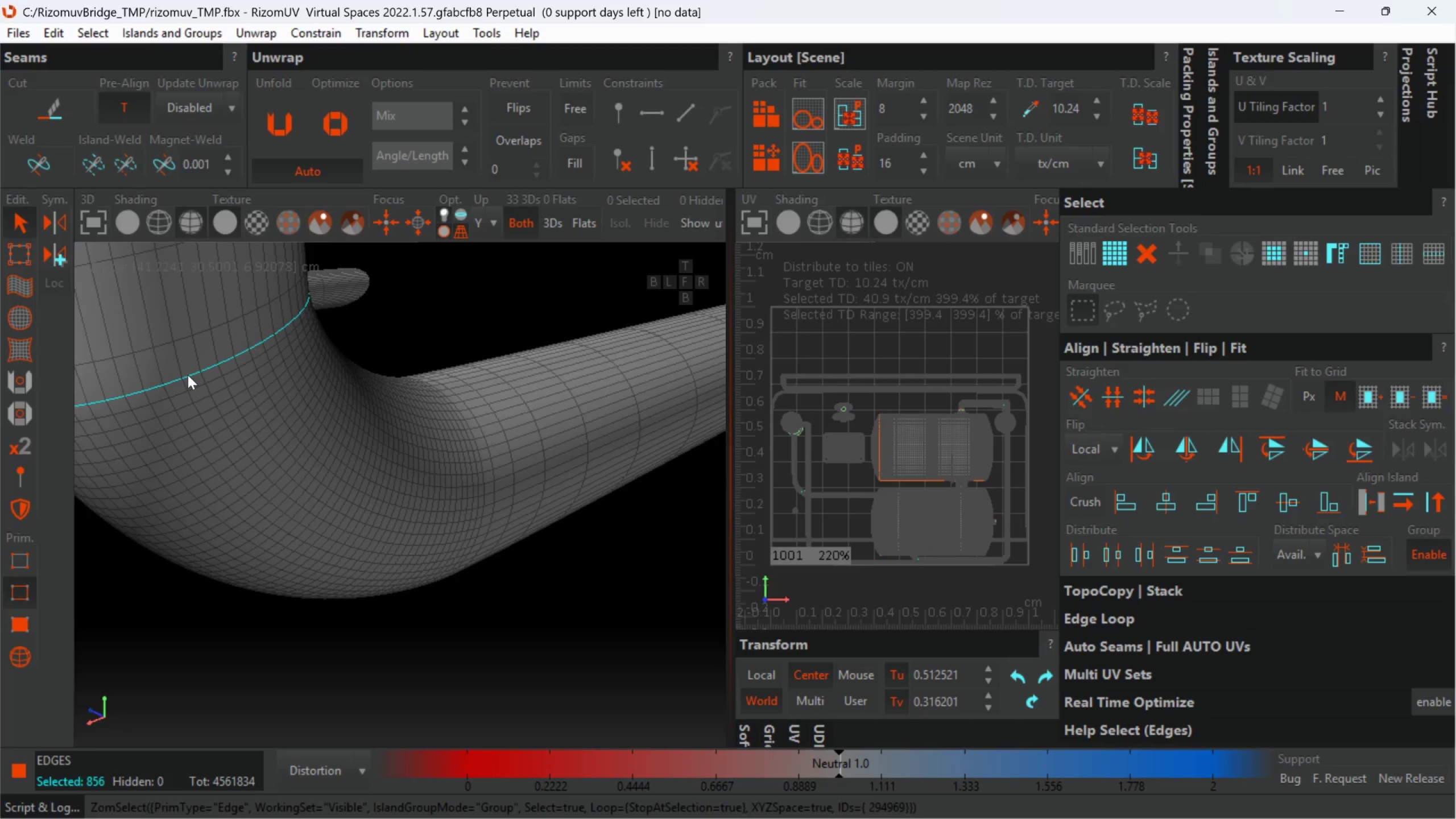 
scroll: coordinate [188, 375], scroll_direction: down, amount: 13.0
 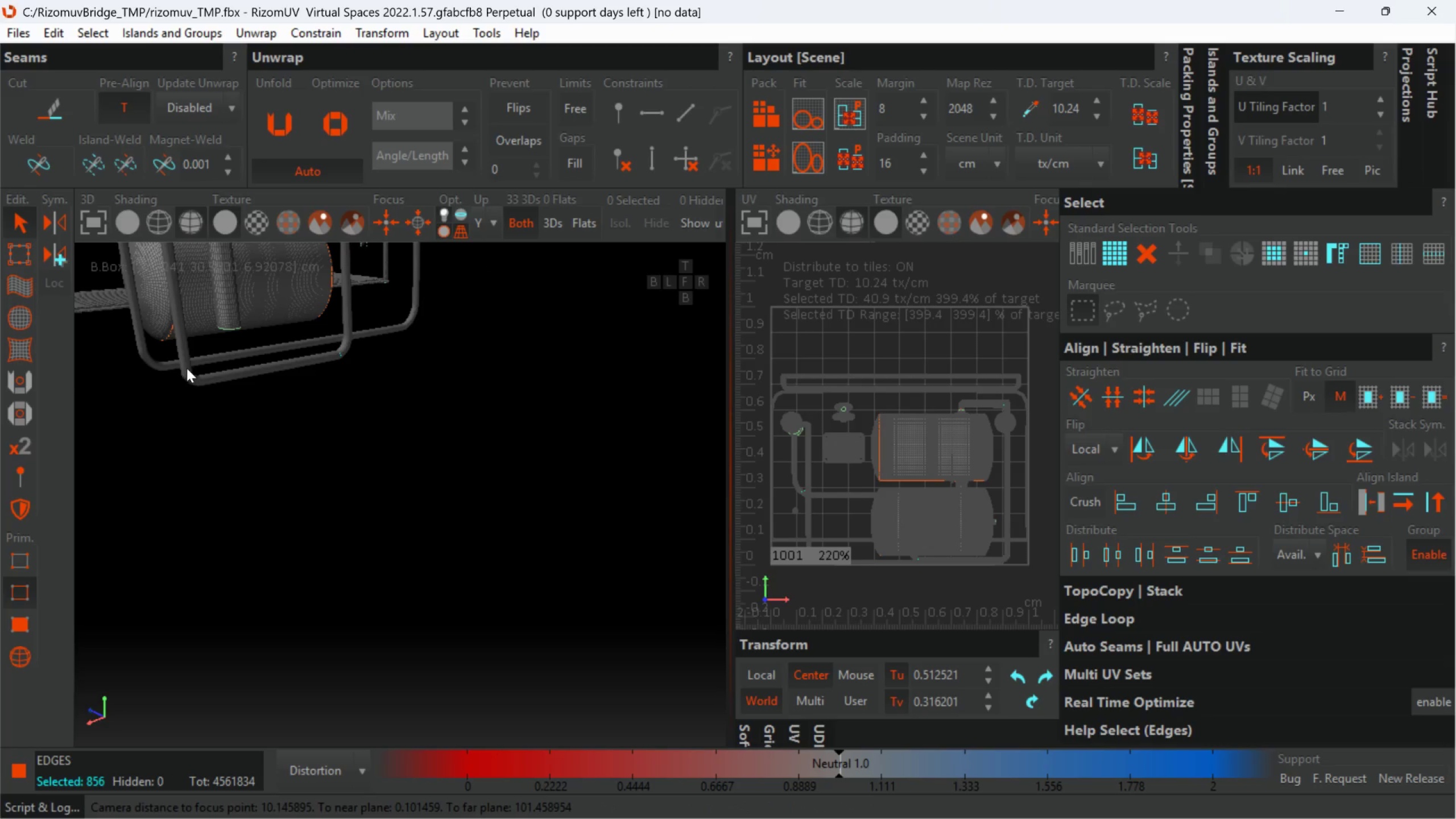 
hold_key(key=AltLeft, duration=0.81)
 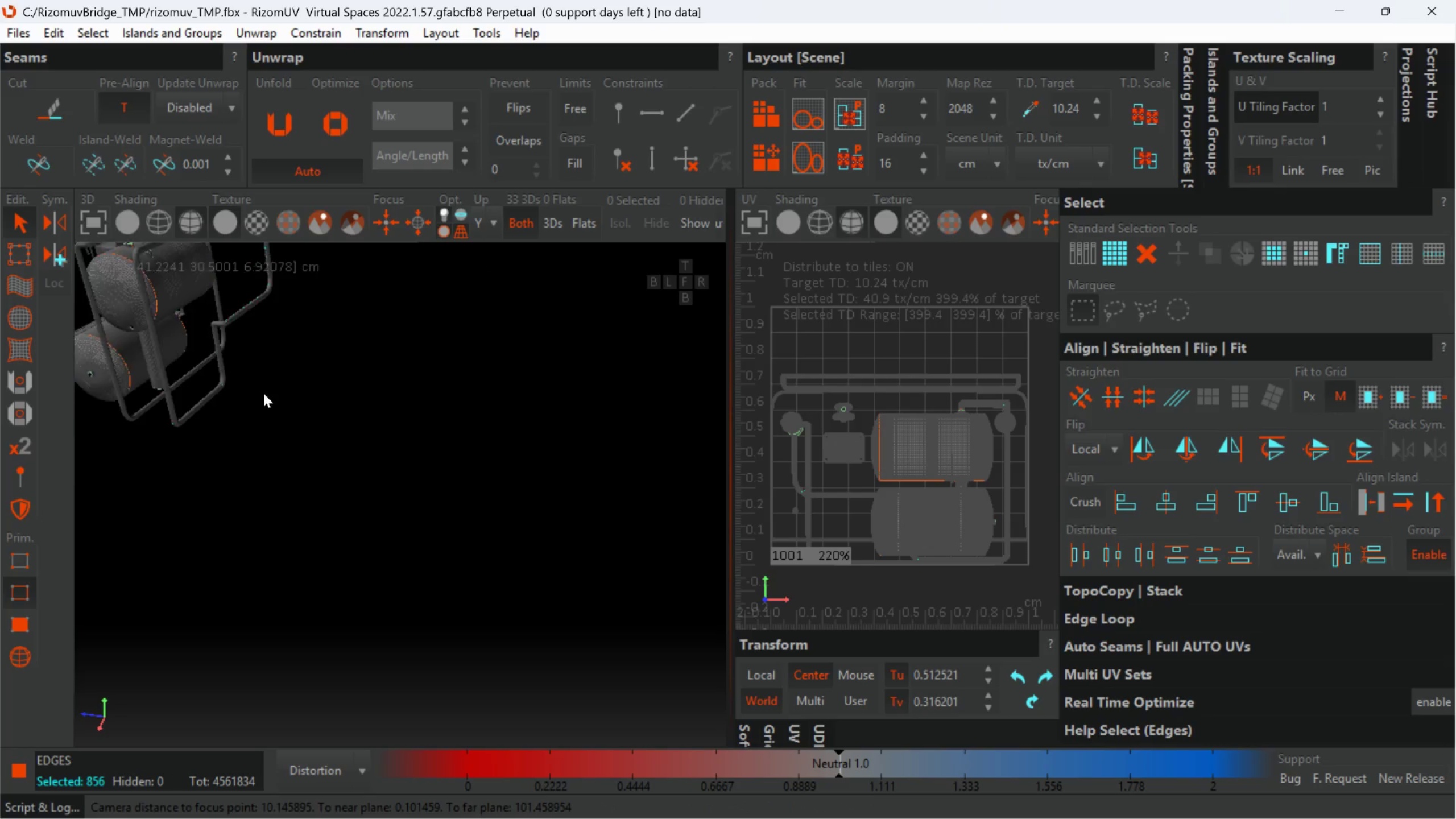 
scroll: coordinate [263, 393], scroll_direction: down, amount: 3.0
 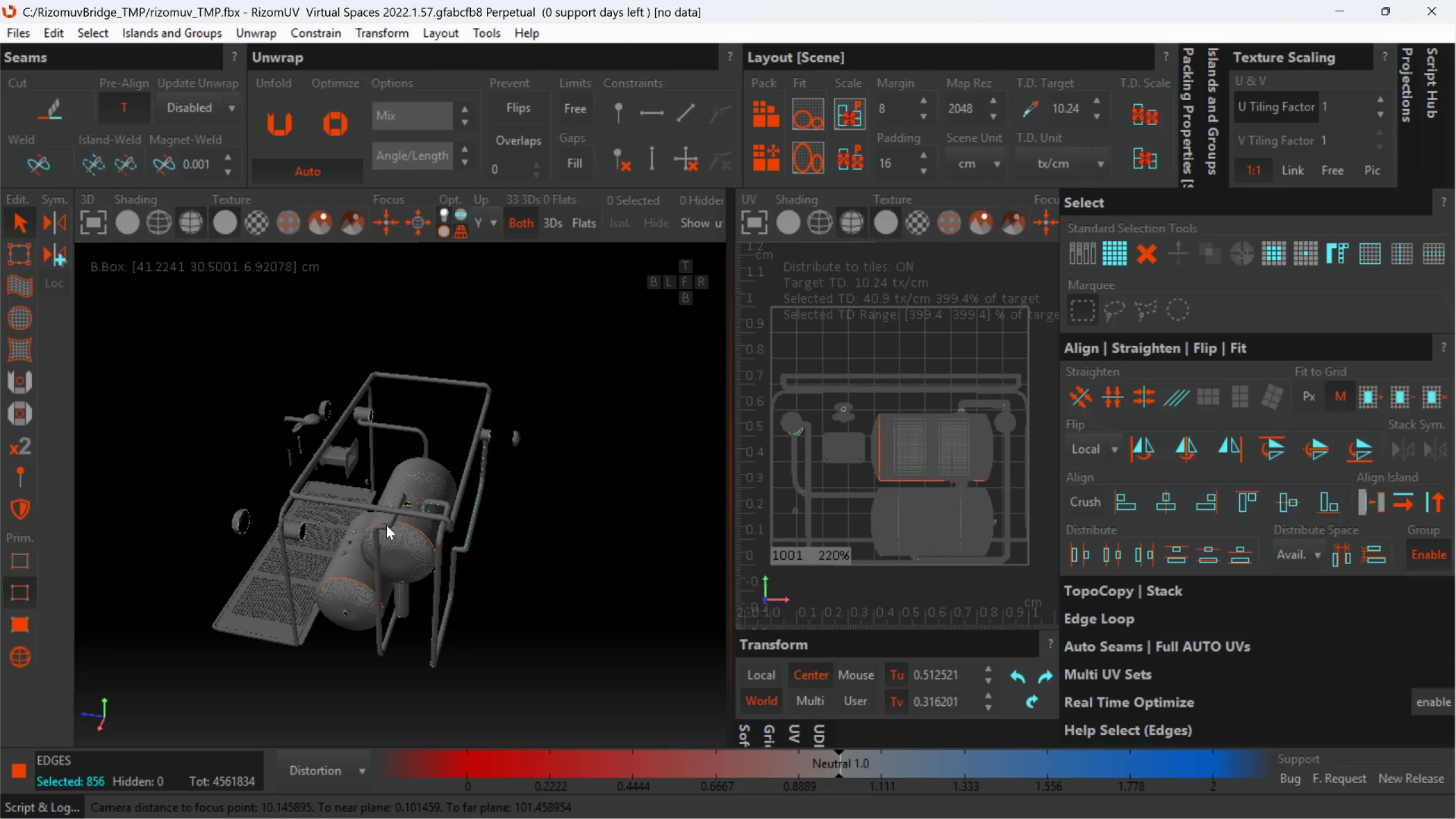 
scroll: coordinate [395, 539], scroll_direction: up, amount: 3.0
 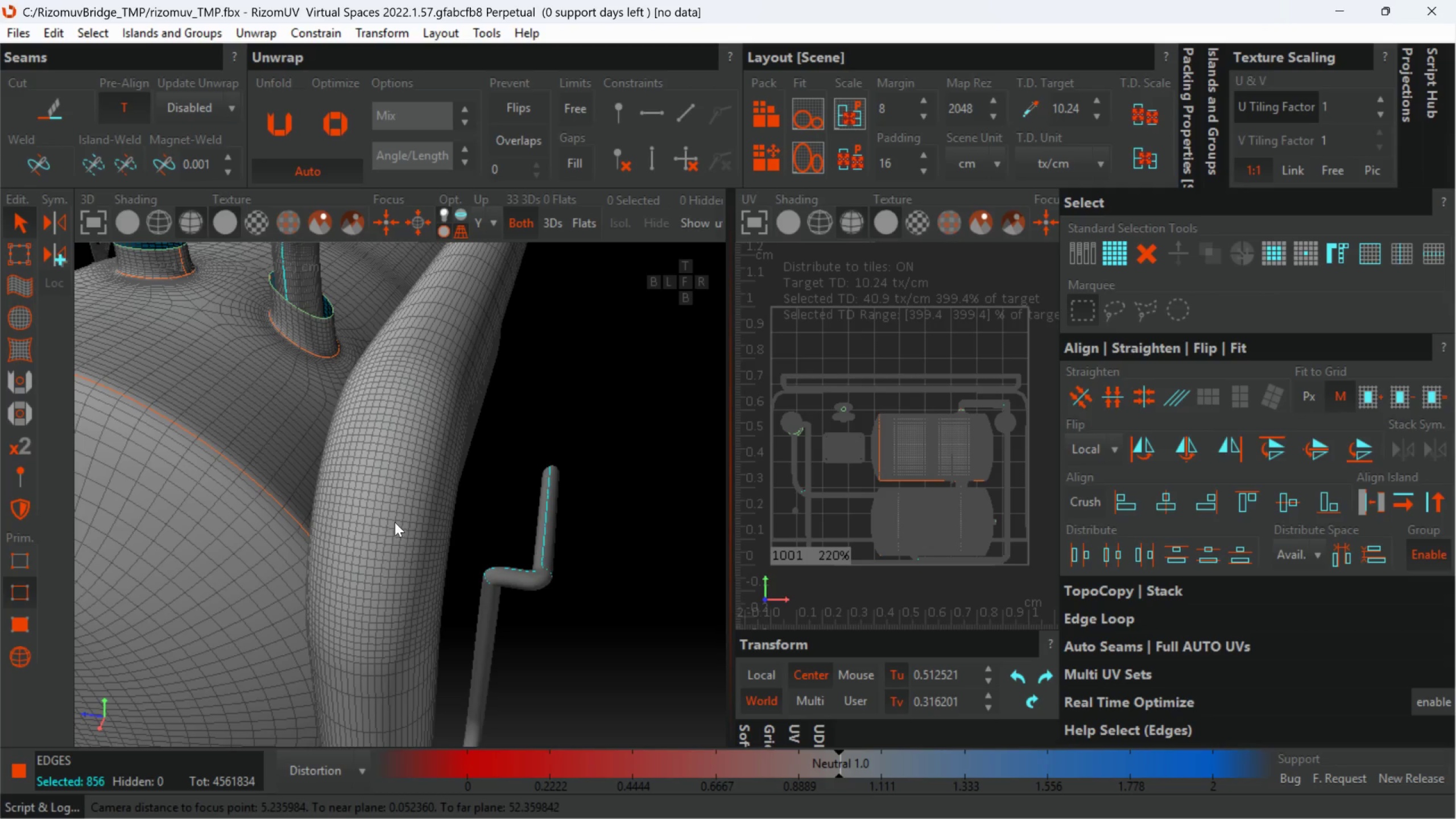 
hold_key(key=ControlLeft, duration=4.73)
 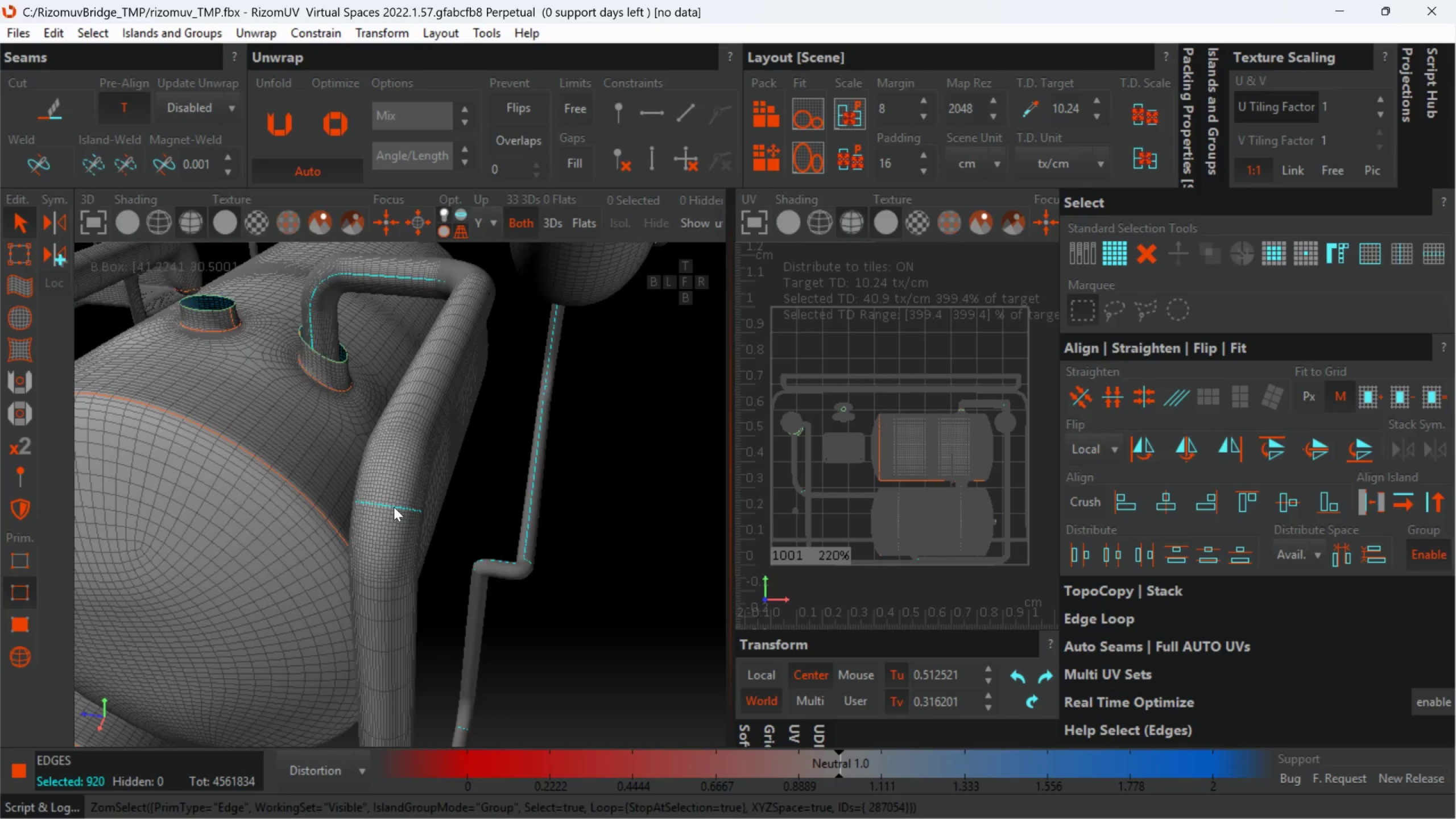 
scroll: coordinate [395, 522], scroll_direction: up, amount: 1.0
 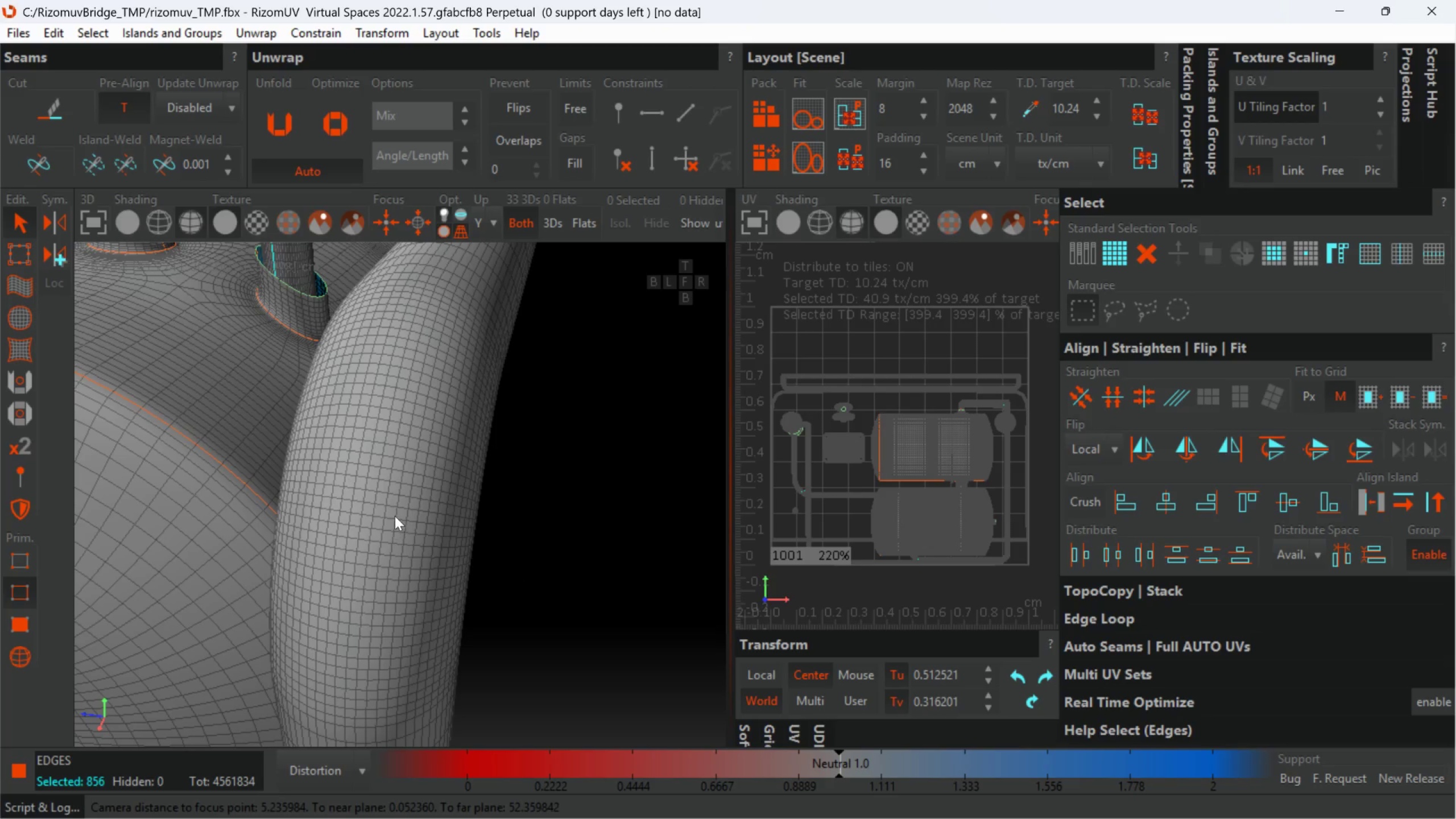 
double_click([394, 507])
 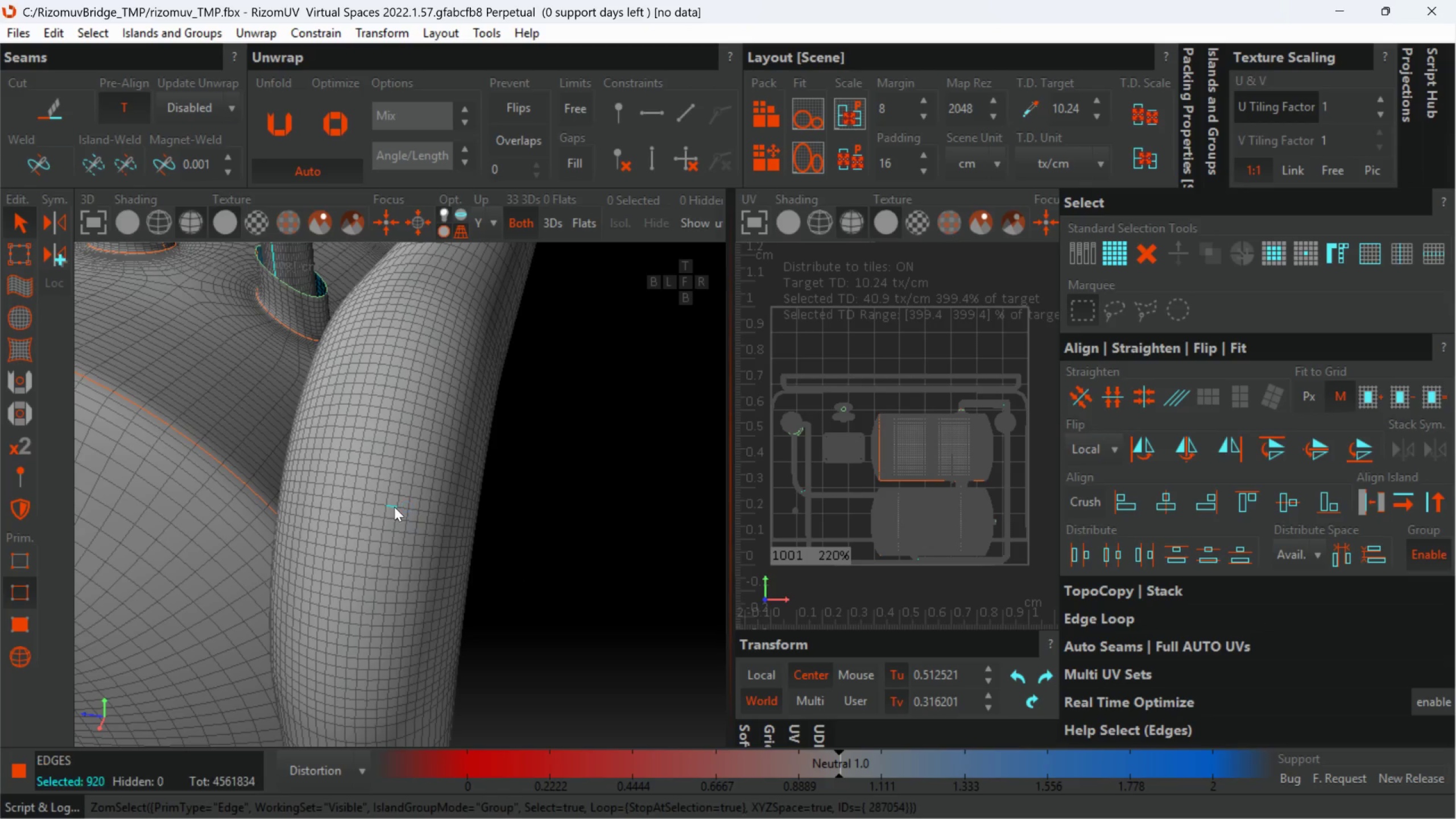 
scroll: coordinate [387, 511], scroll_direction: down, amount: 11.0
 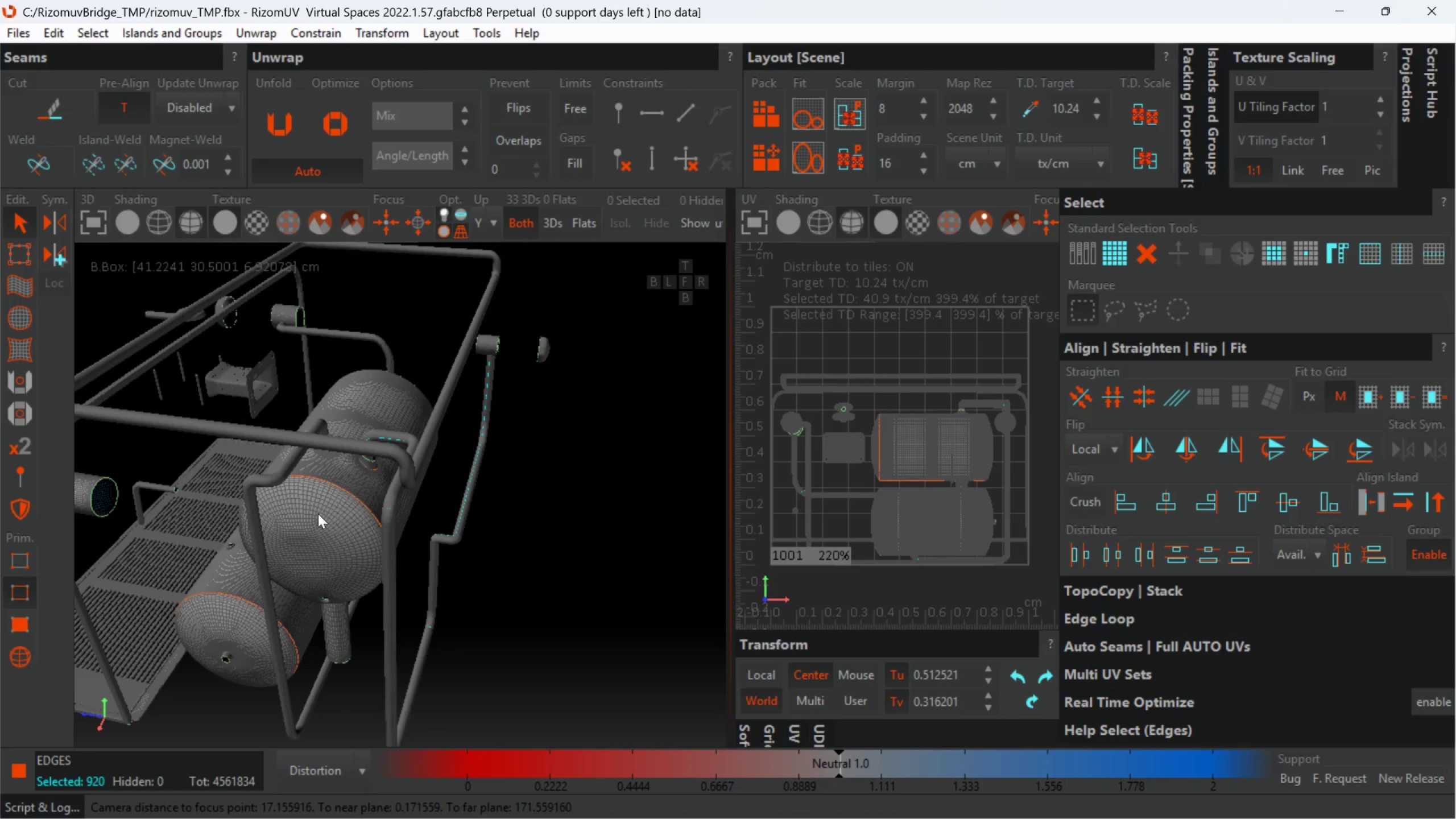 
scroll: coordinate [244, 454], scroll_direction: up, amount: 3.0
 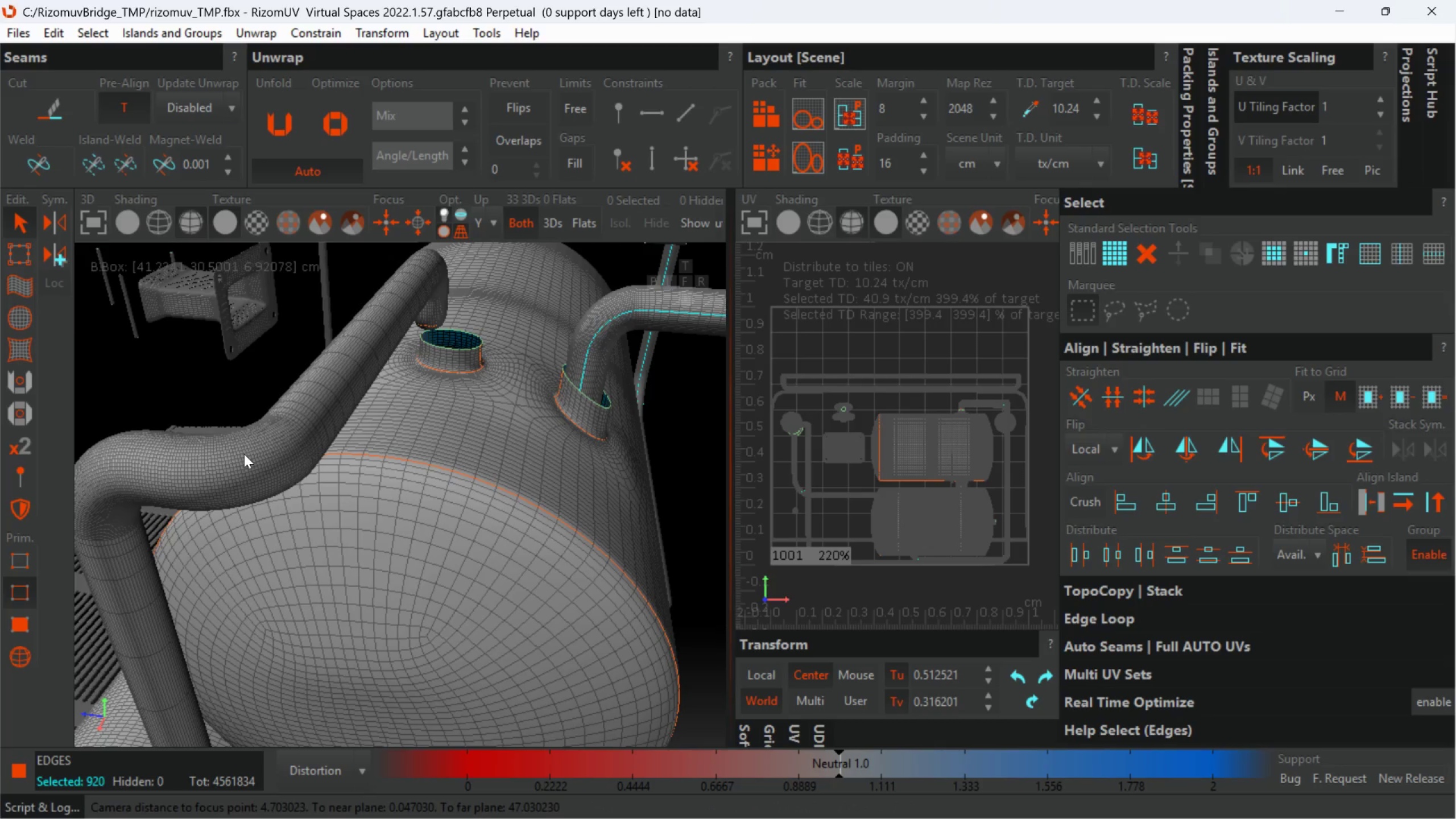 
key(C)
 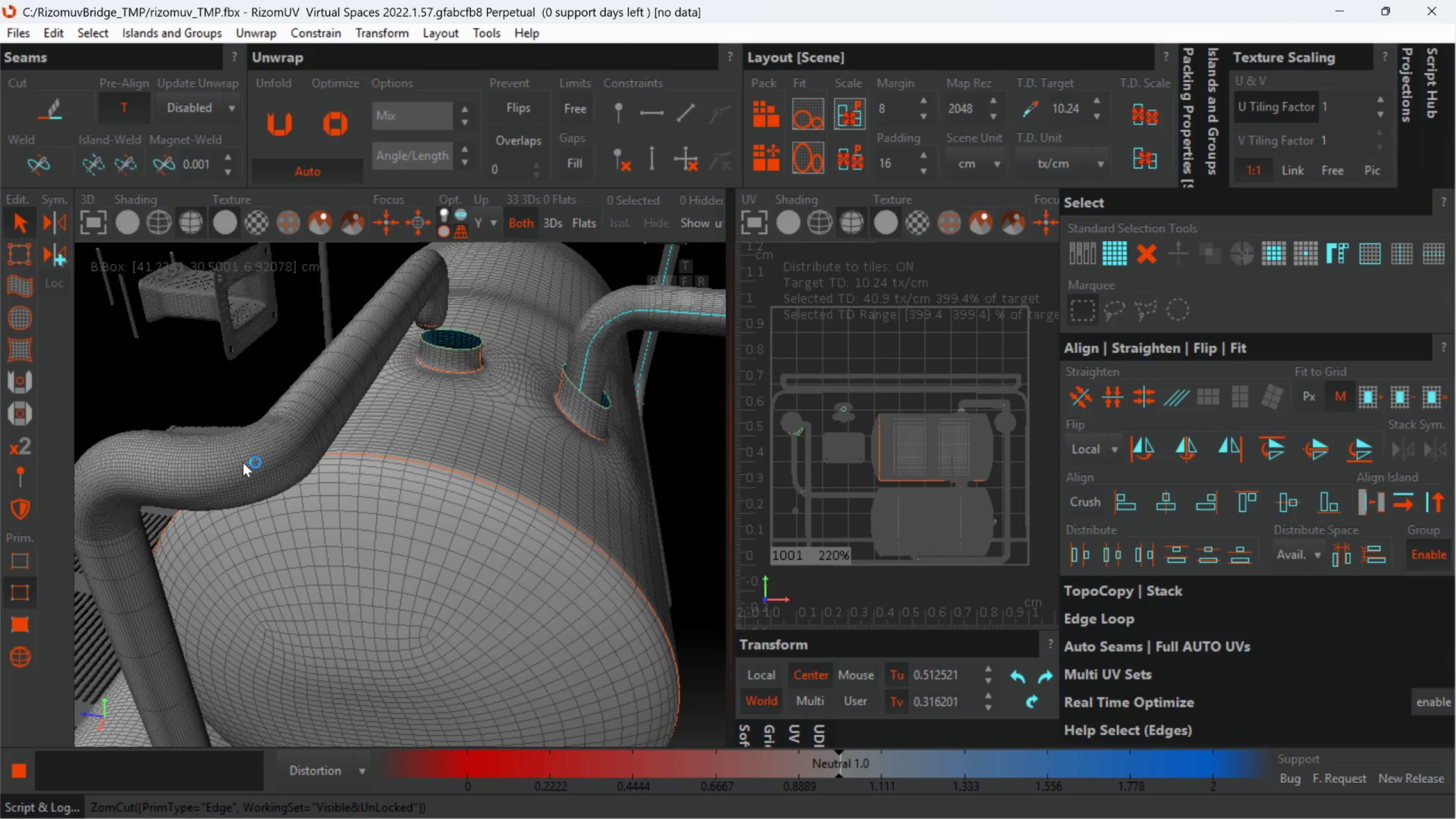 
wait(13.06)
 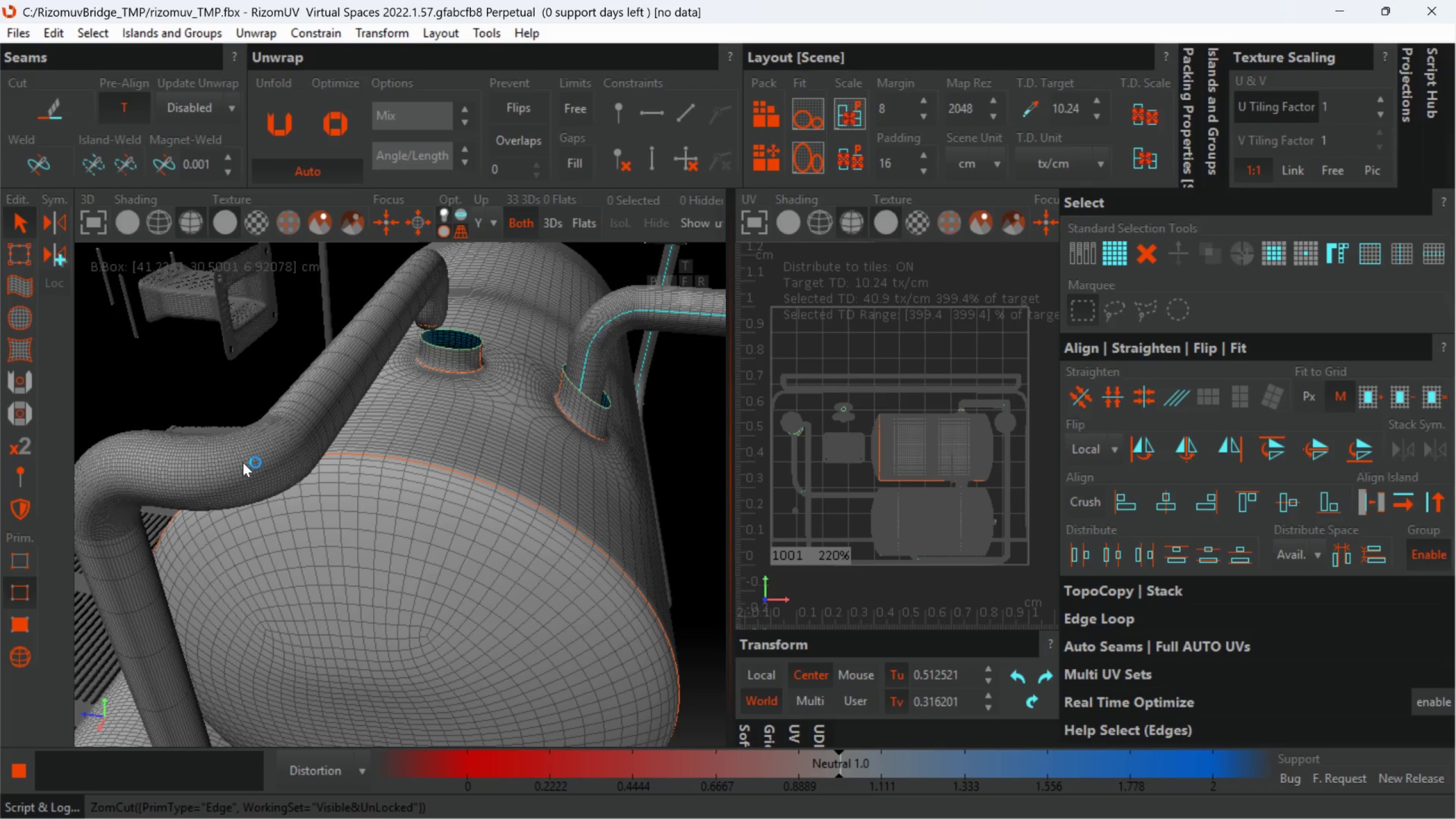 
scroll: coordinate [339, 361], scroll_direction: down, amount: 7.0
 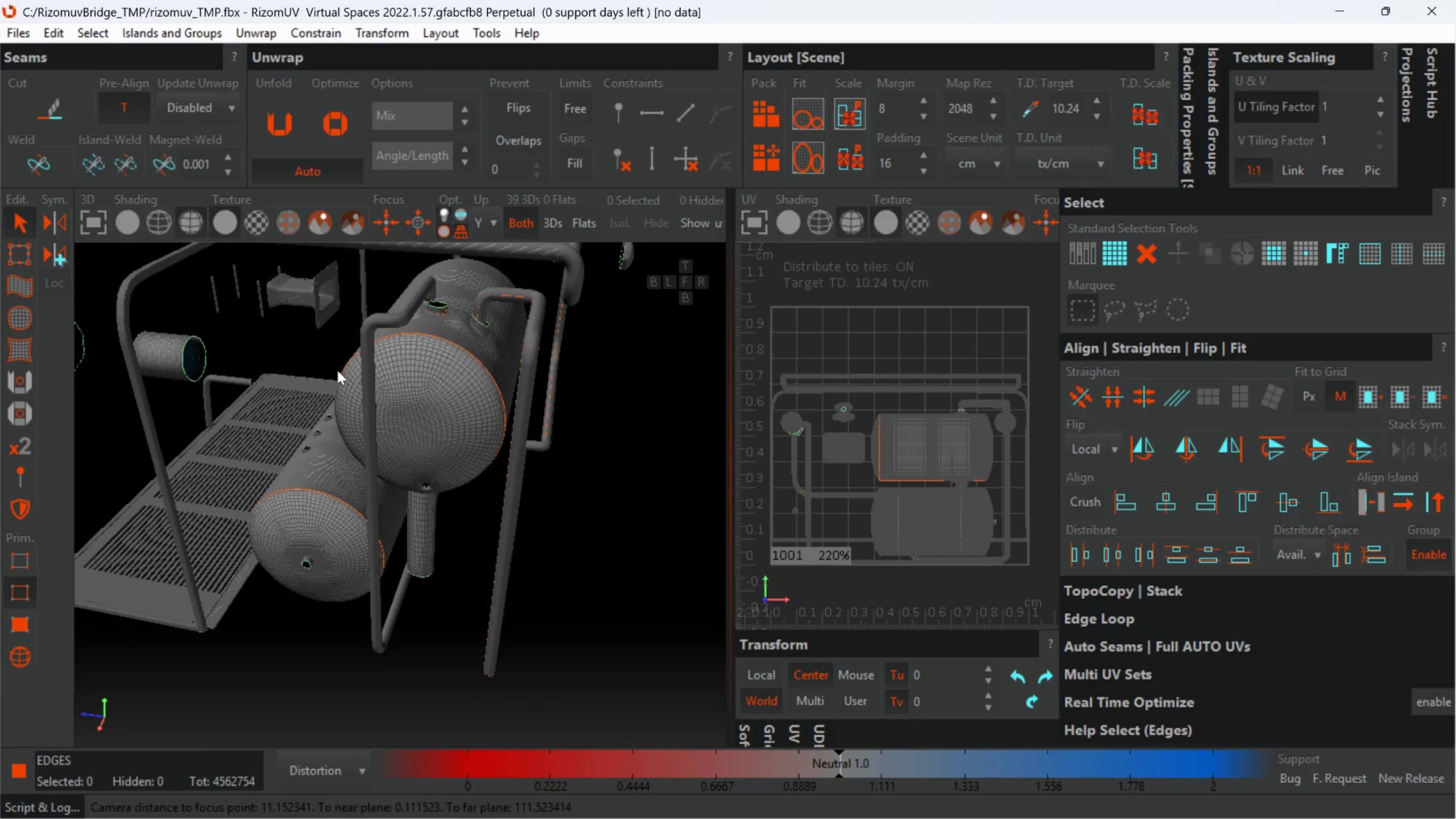 
hold_key(key=AltLeft, duration=0.8)
 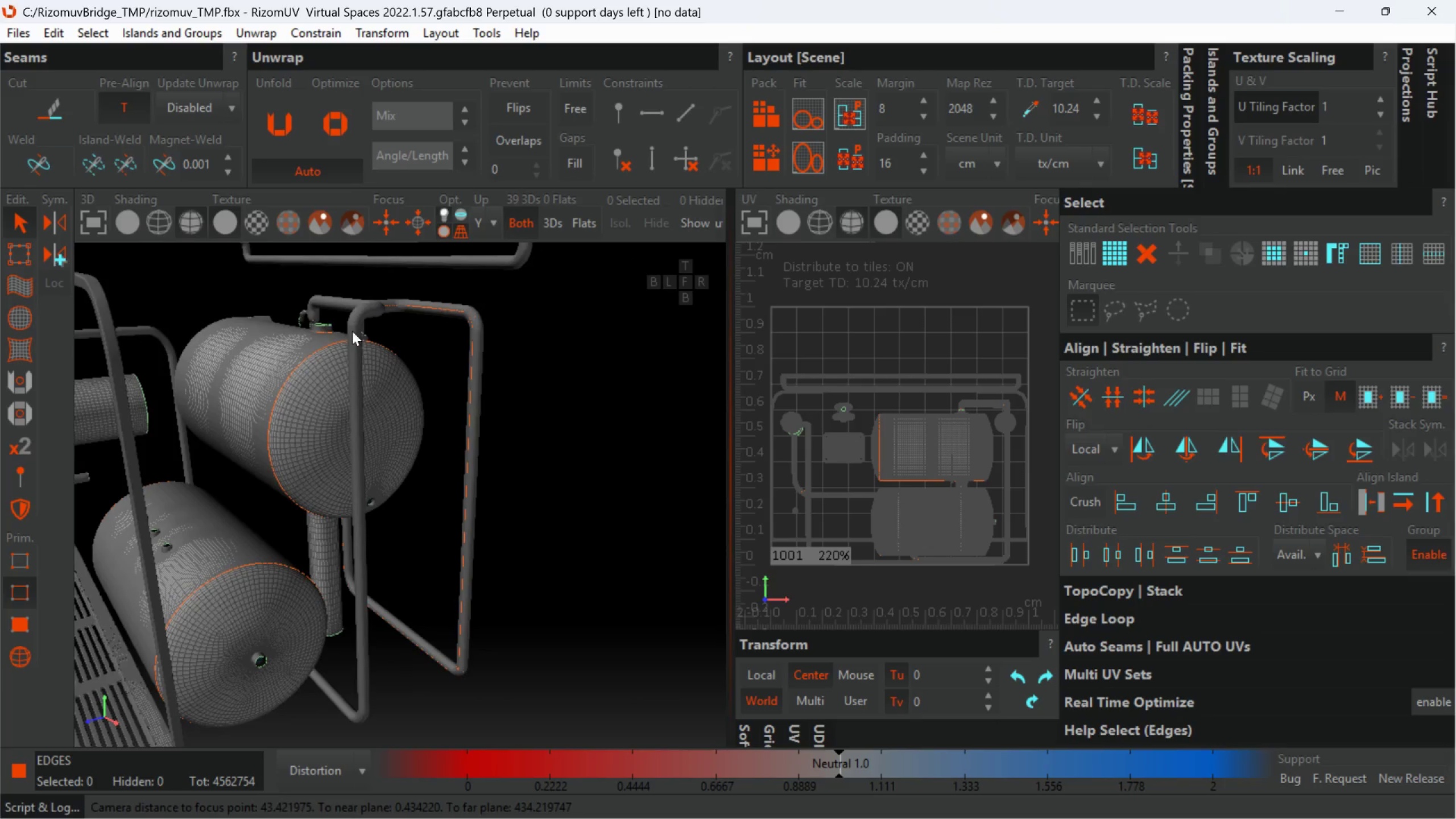 
hold_key(key=AltLeft, duration=0.58)
 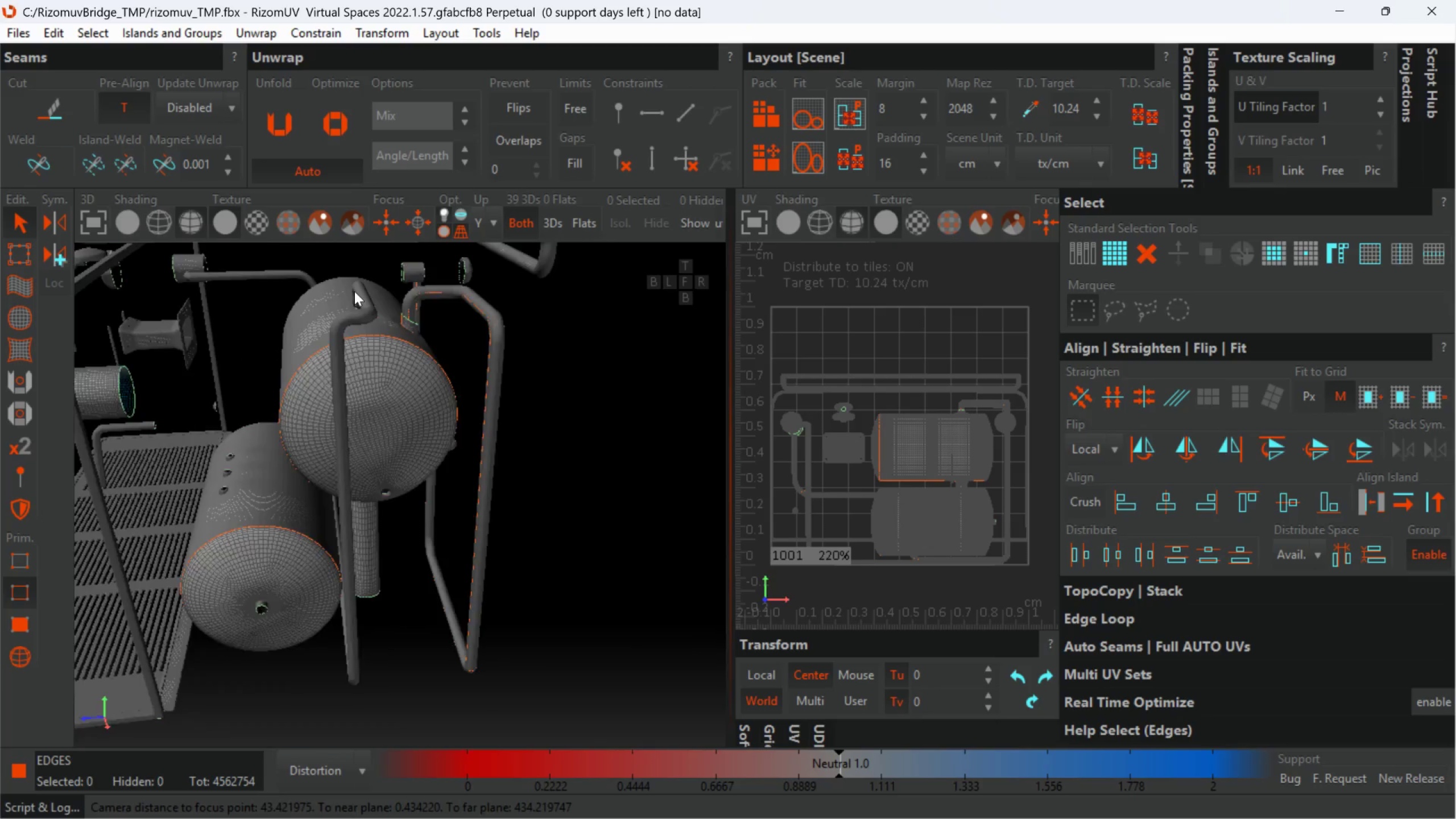 
hold_key(key=AltLeft, duration=1.41)
 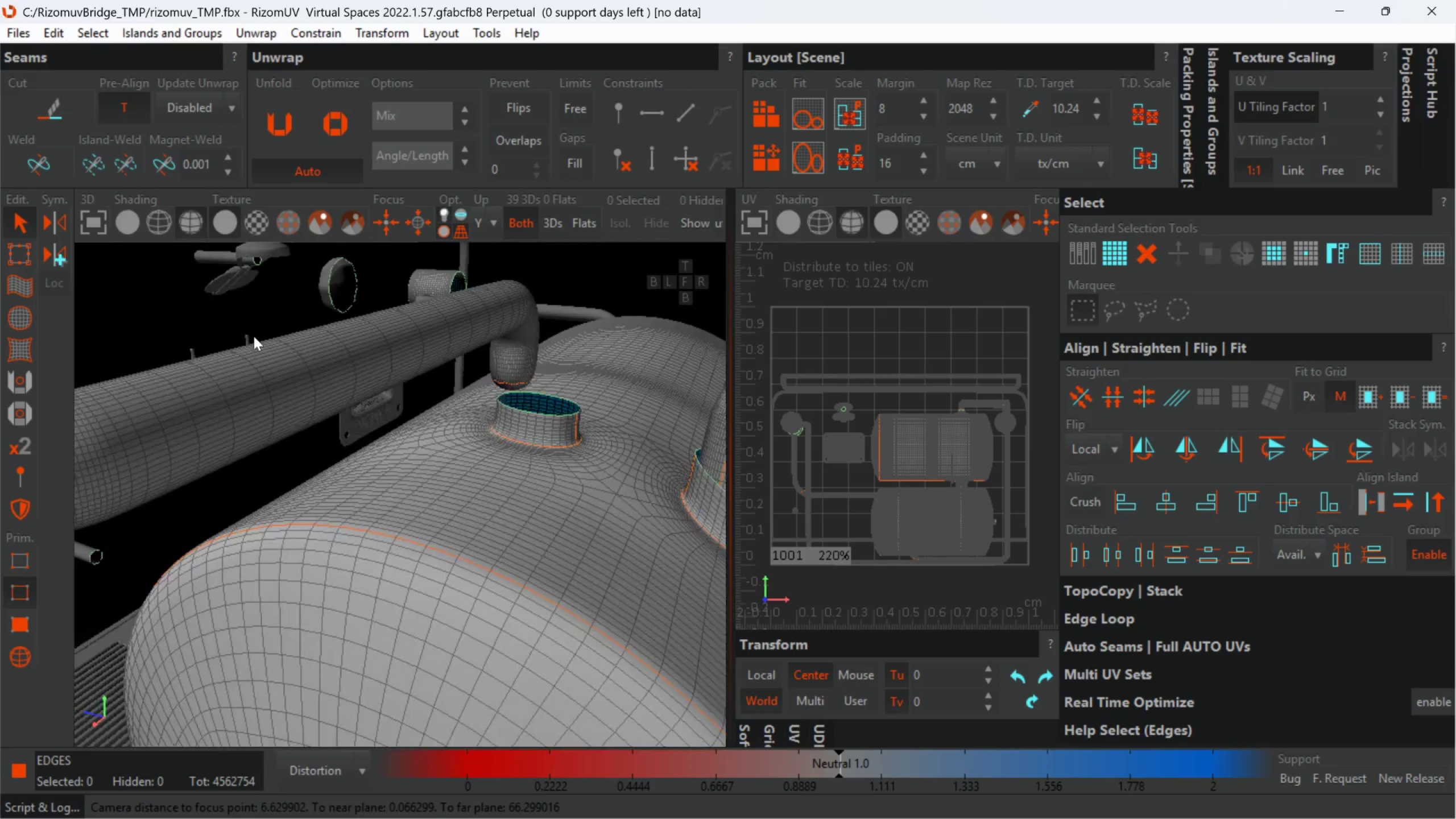 
scroll: coordinate [370, 287], scroll_direction: up, amount: 4.0
 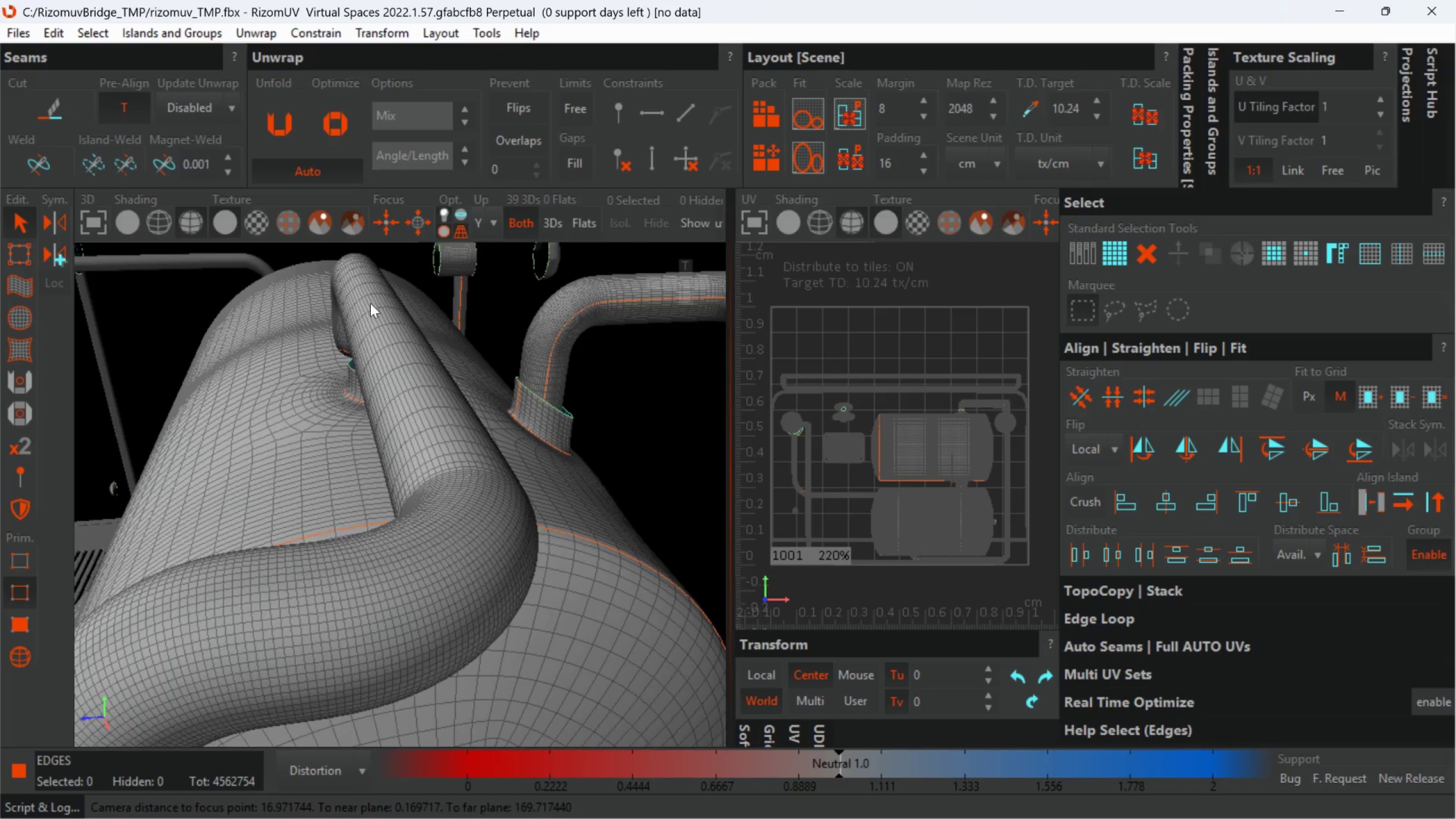 
hold_key(key=AltLeft, duration=0.58)
 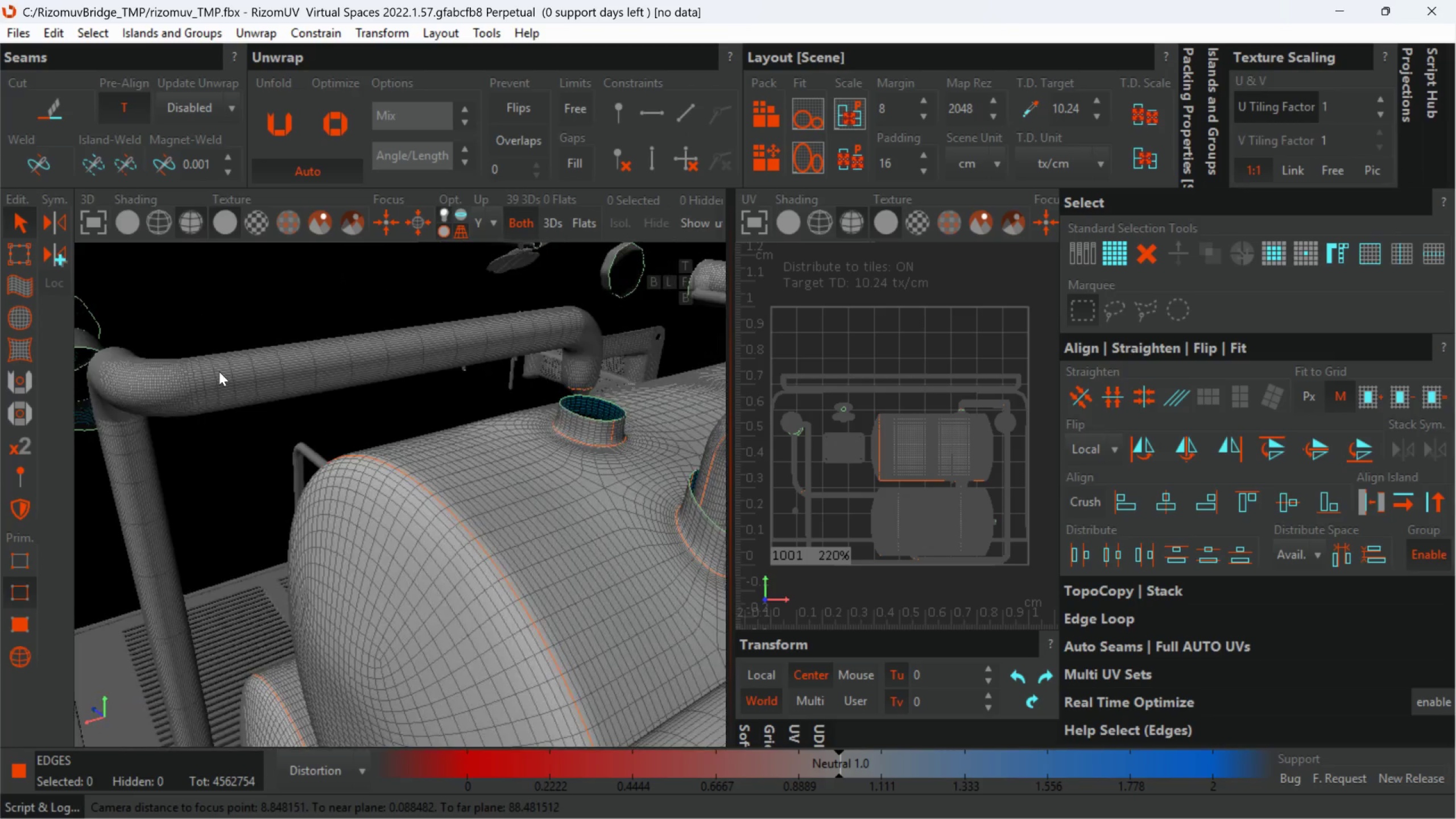 
scroll: coordinate [254, 339], scroll_direction: down, amount: 2.0
 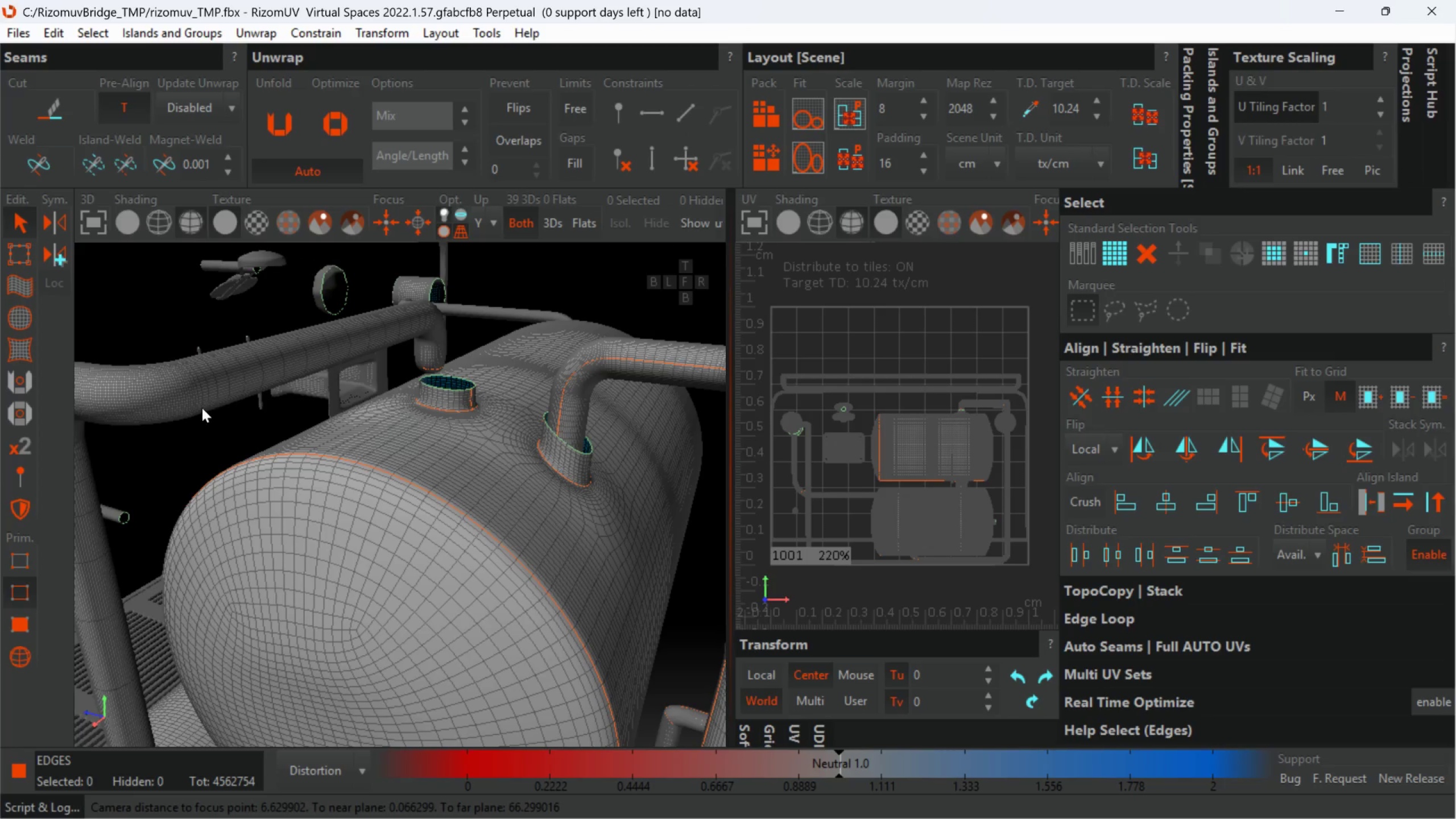 
hold_key(key=AltLeft, duration=1.11)
 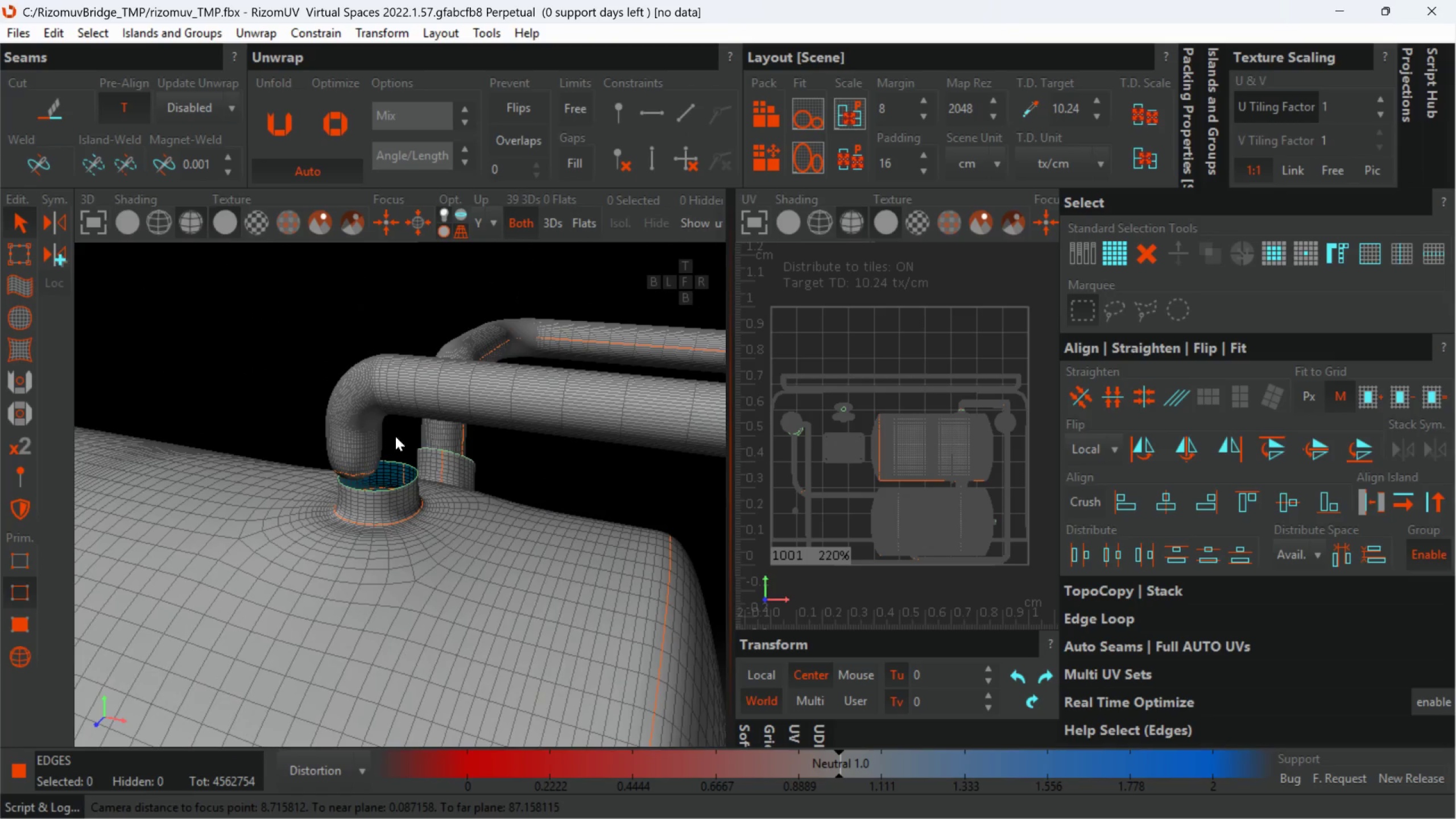 
scroll: coordinate [355, 518], scroll_direction: up, amount: 5.0
 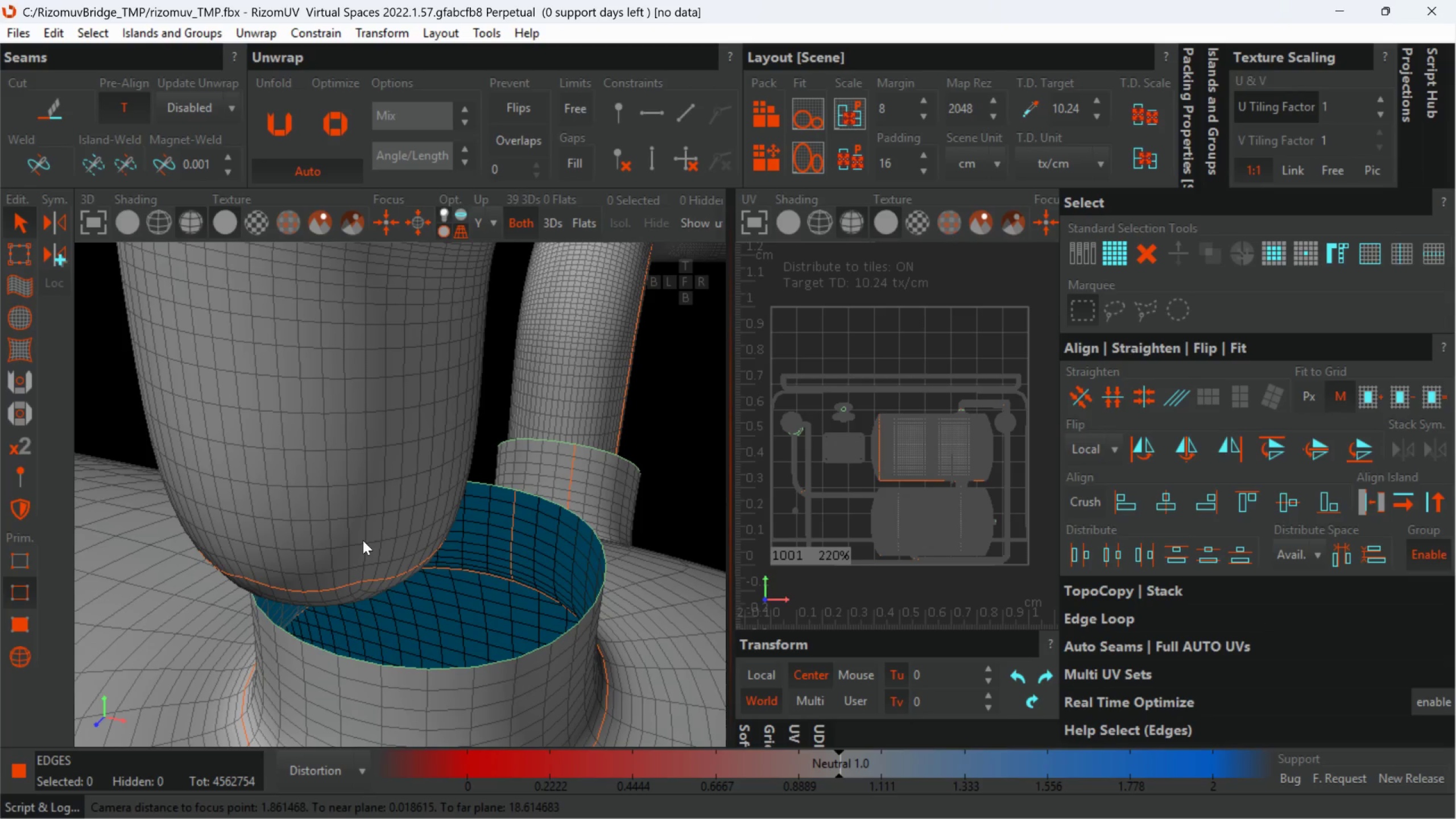 
double_click([363, 540])
 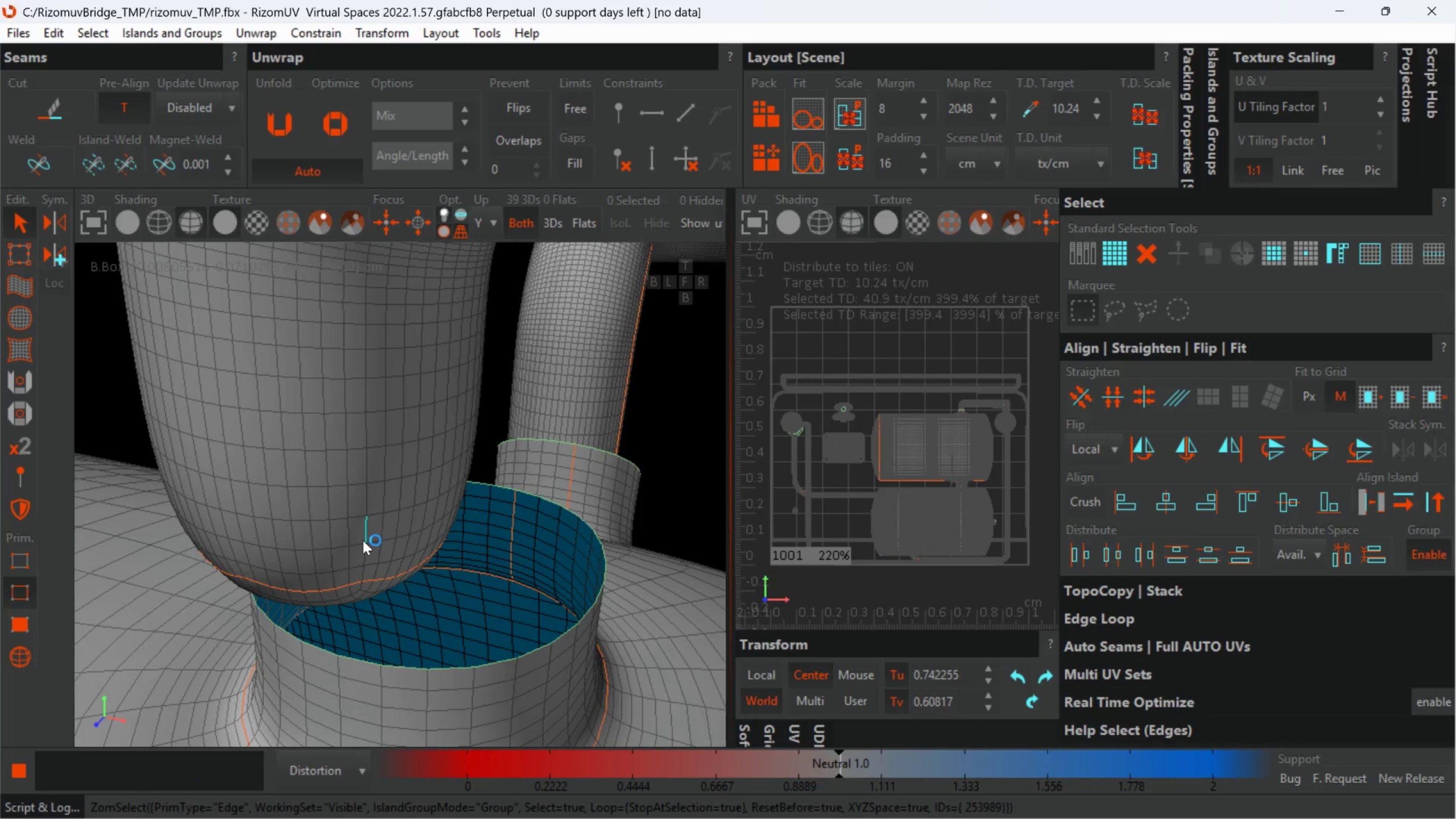 
wait(5.12)
 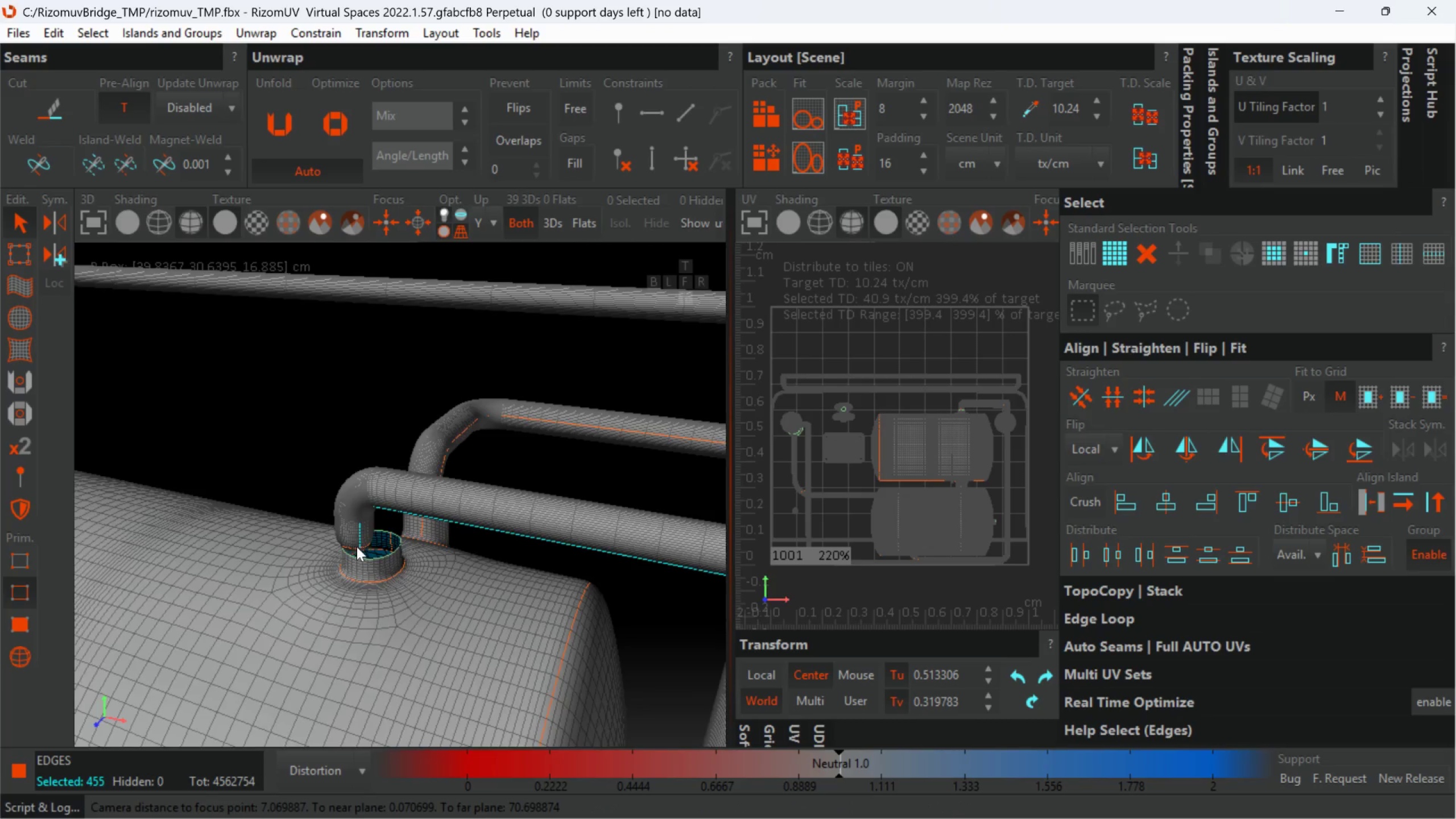 
hold_key(key=AltLeft, duration=0.48)
 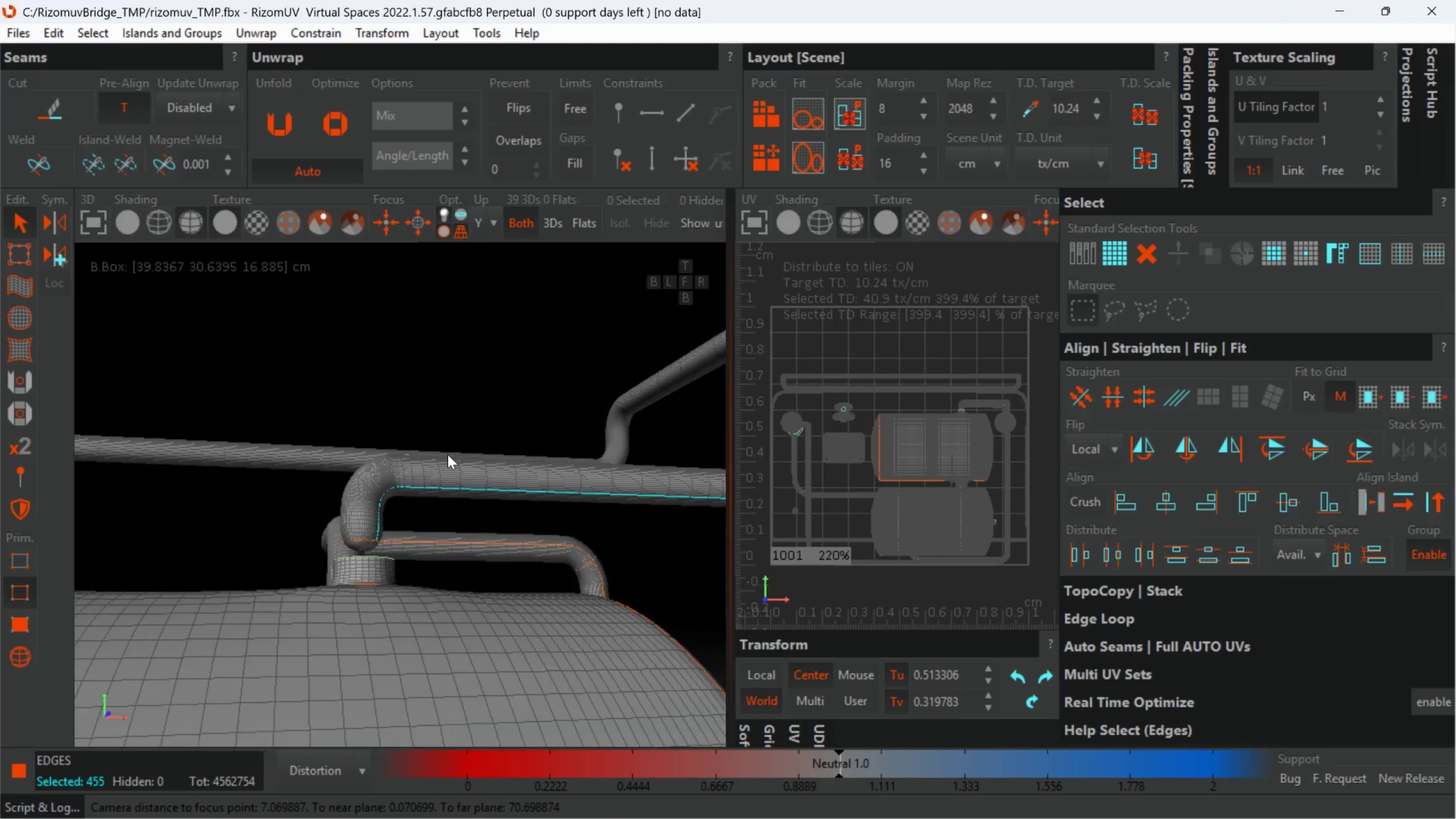 
scroll: coordinate [448, 454], scroll_direction: down, amount: 14.0
 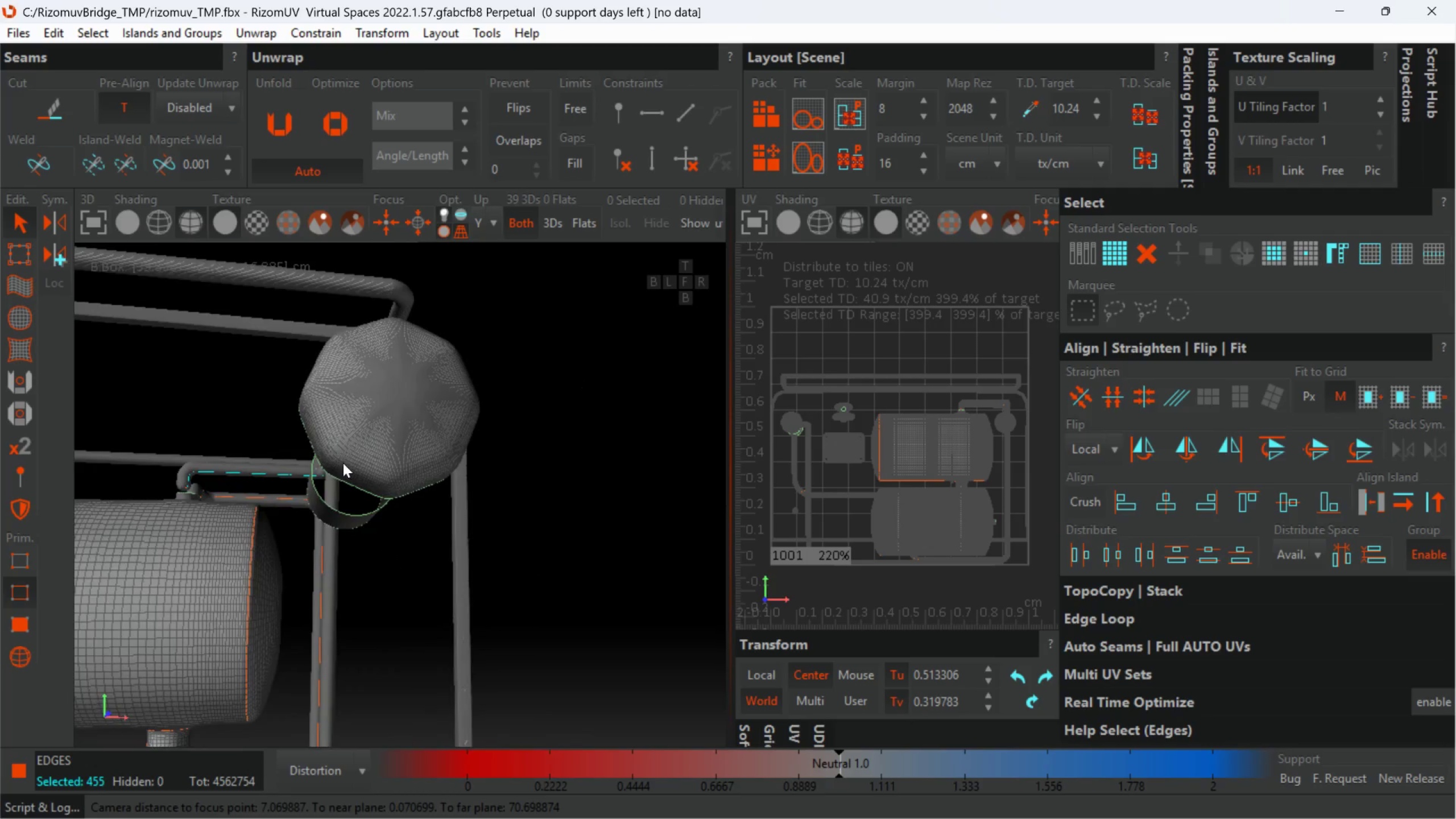 
hold_key(key=AltLeft, duration=0.58)
 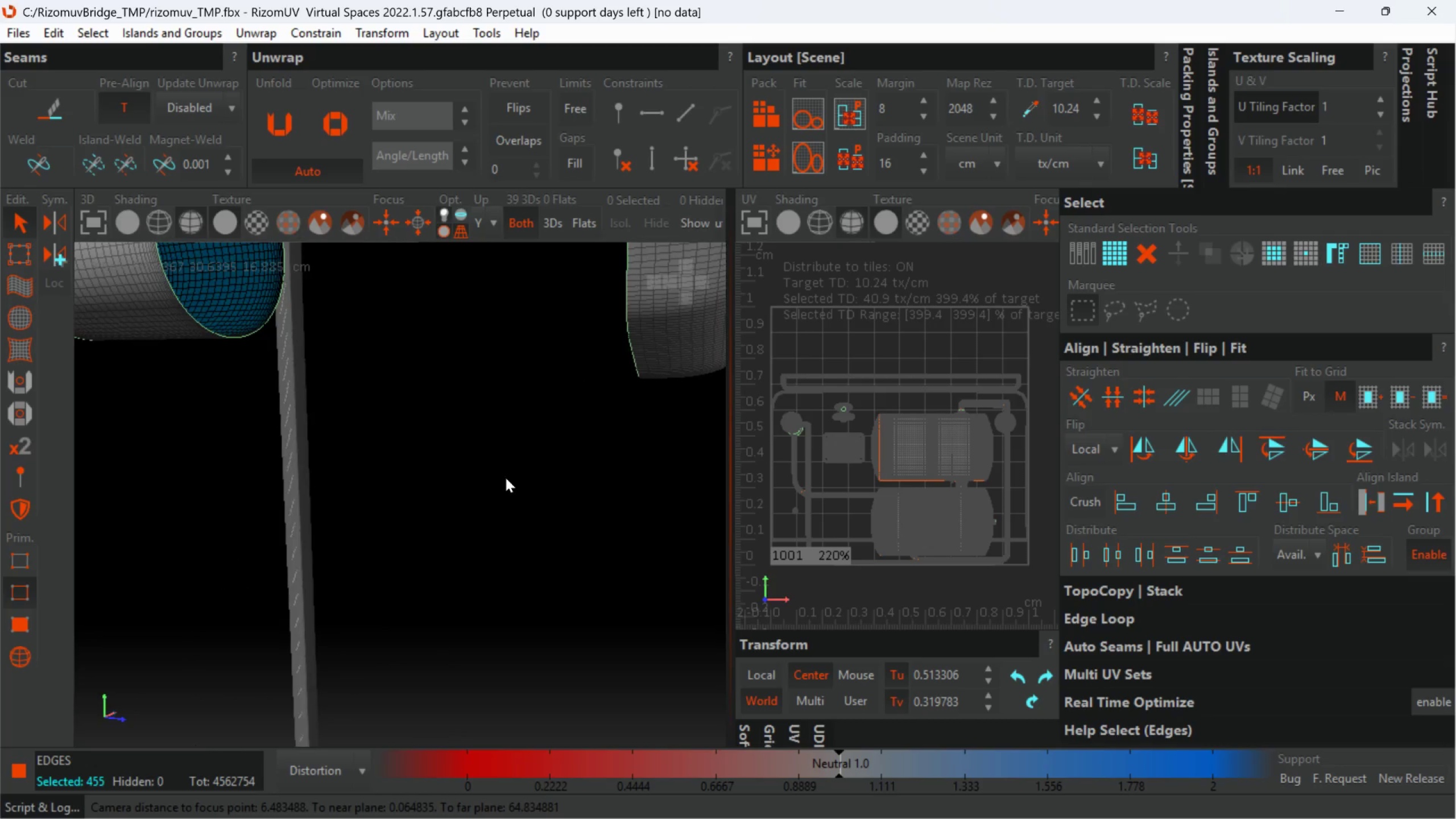 
scroll: coordinate [349, 463], scroll_direction: up, amount: 2.0
 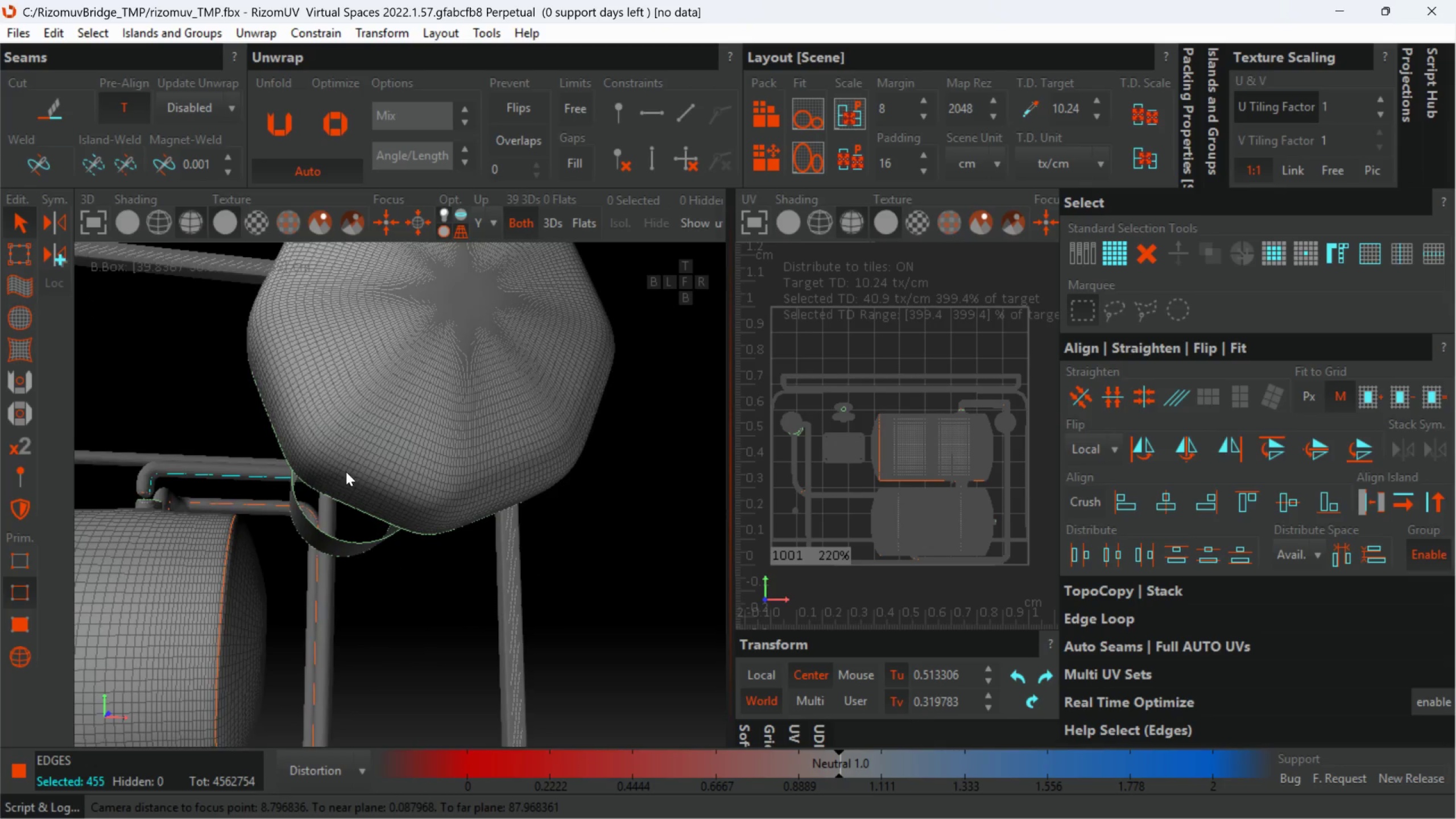 
hold_key(key=AltLeft, duration=0.45)
 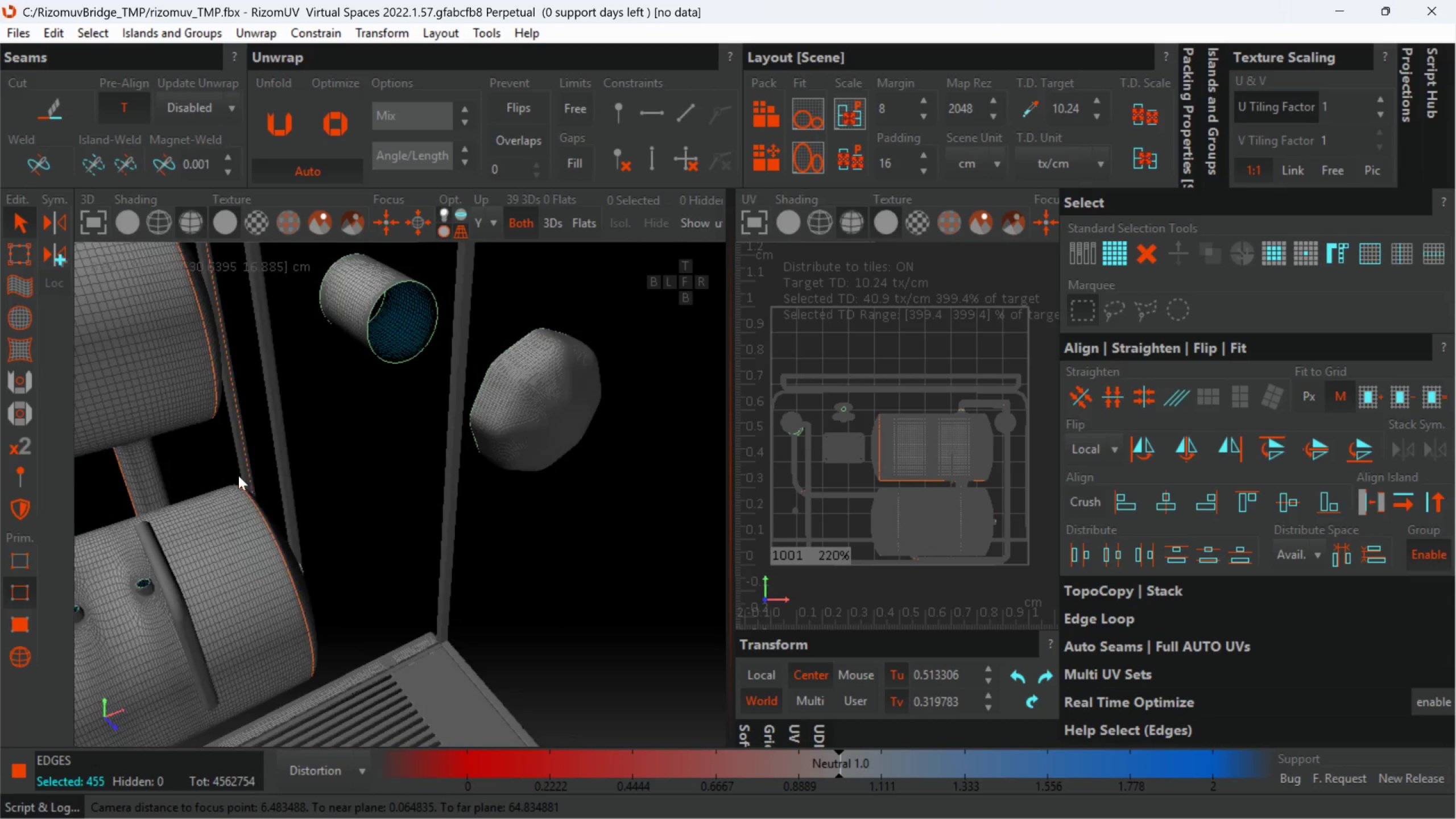 
scroll: coordinate [238, 475], scroll_direction: down, amount: 7.0
 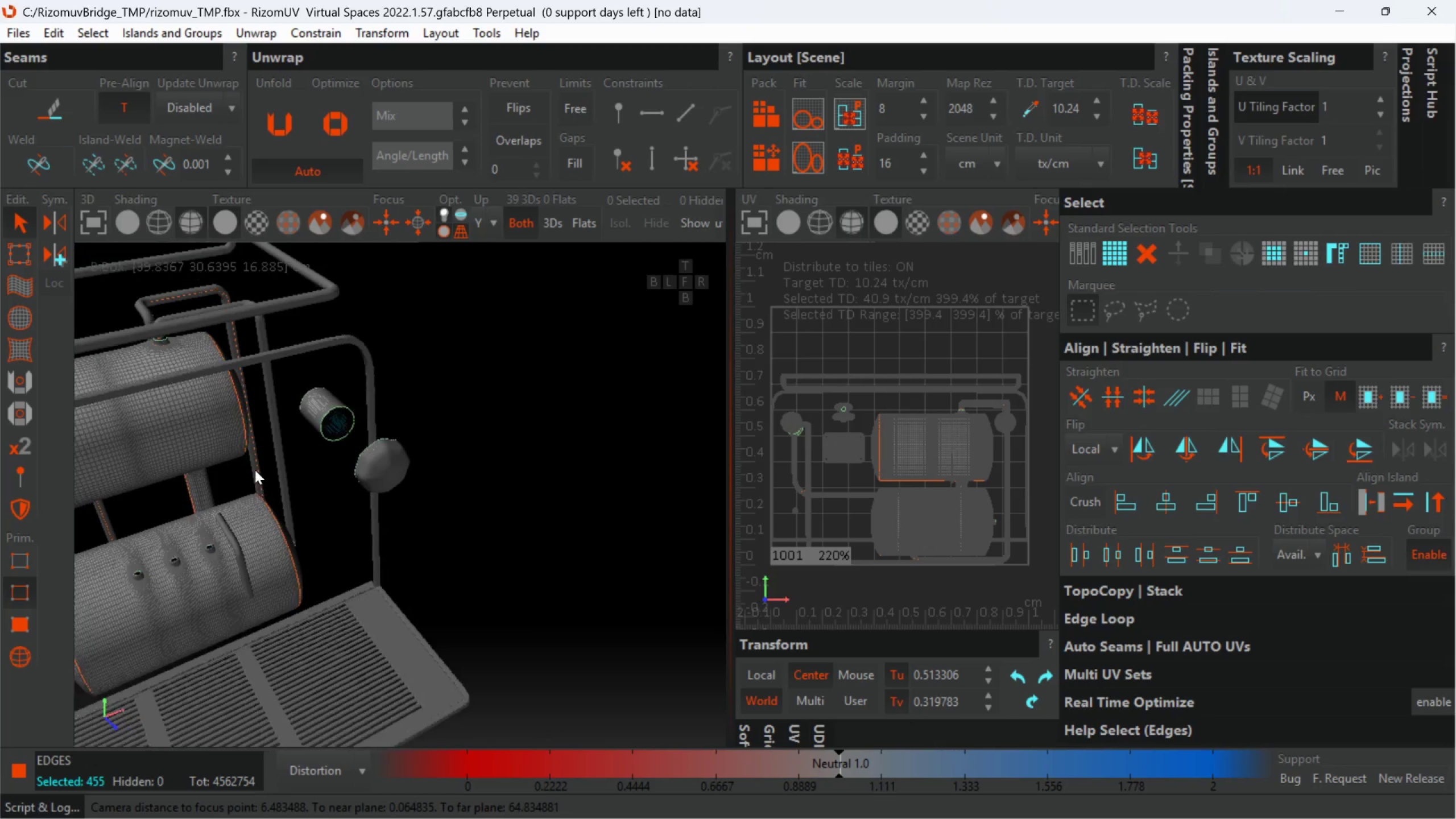 
hold_key(key=AltLeft, duration=0.59)
 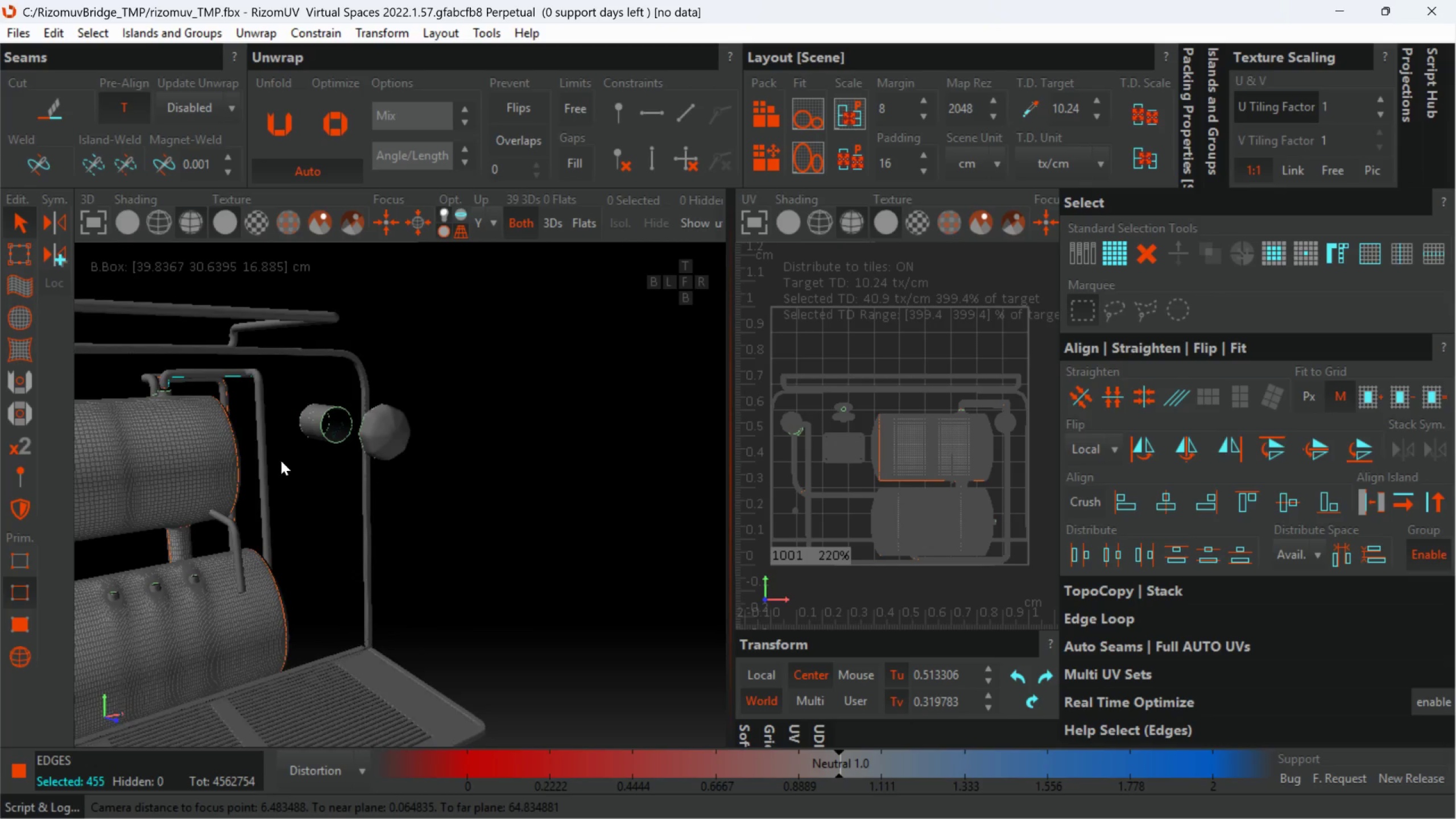 
hold_key(key=AltLeft, duration=0.67)
 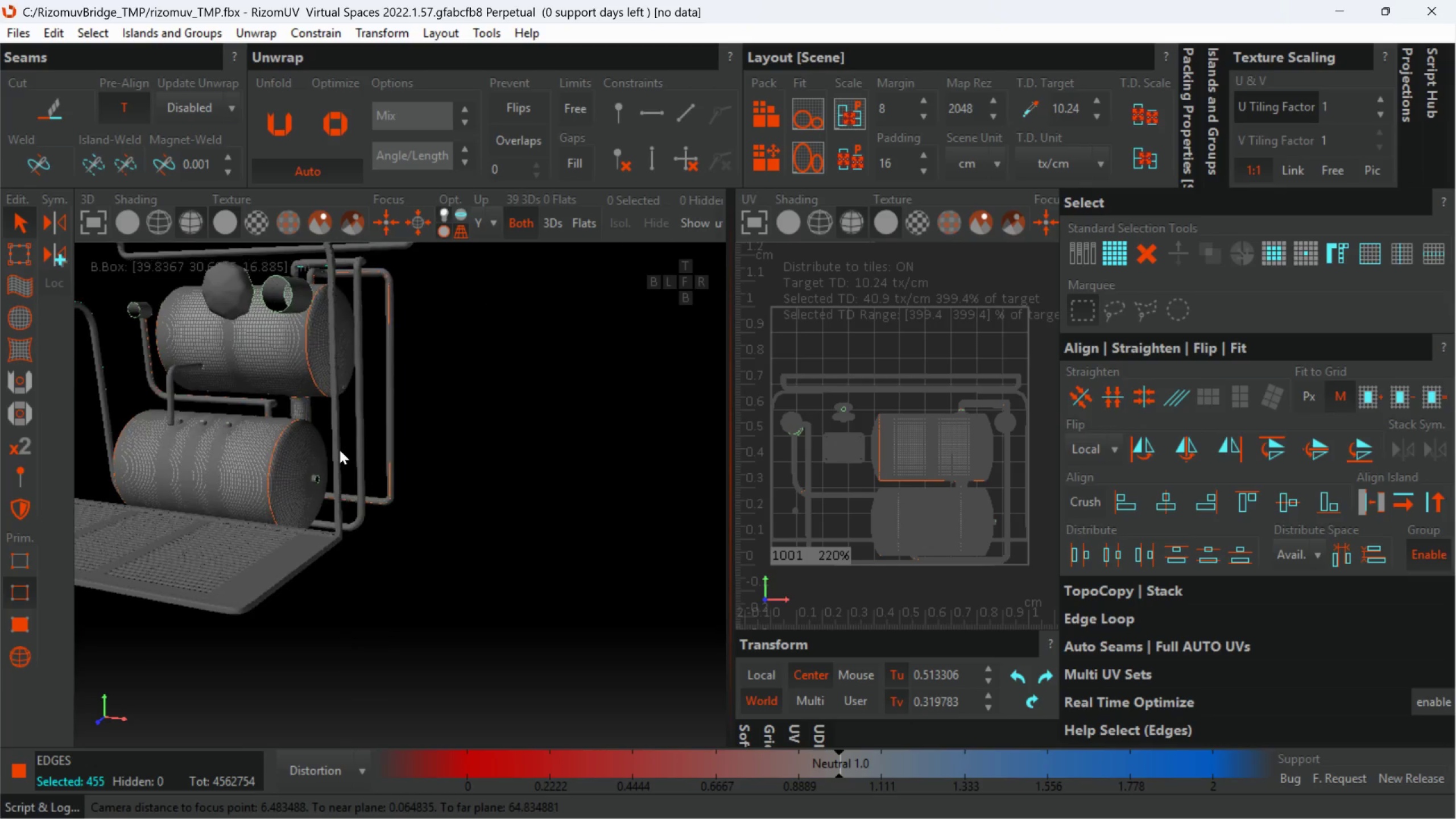 
hold_key(key=AltLeft, duration=0.73)
 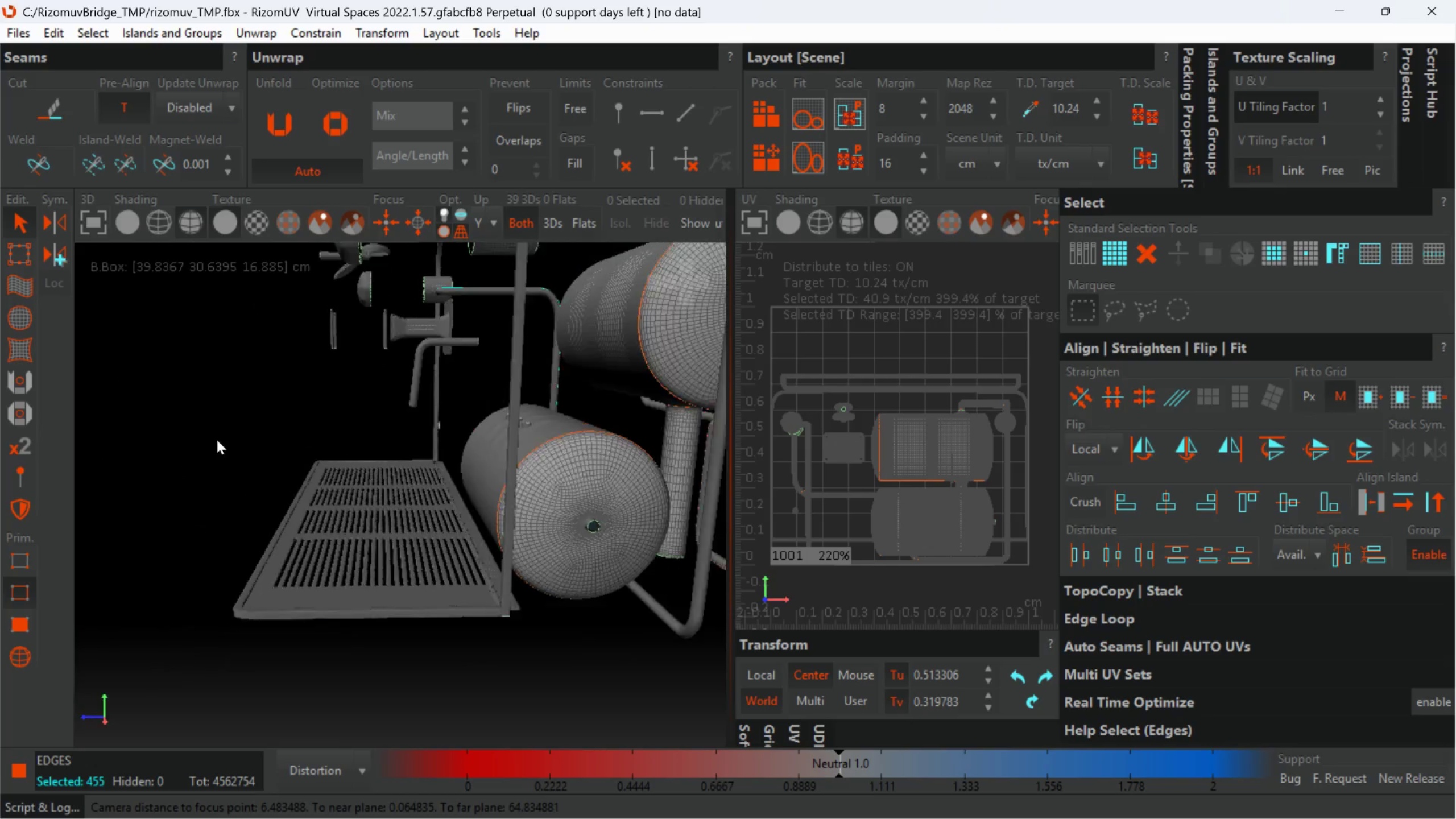 
scroll: coordinate [343, 442], scroll_direction: up, amount: 2.0
 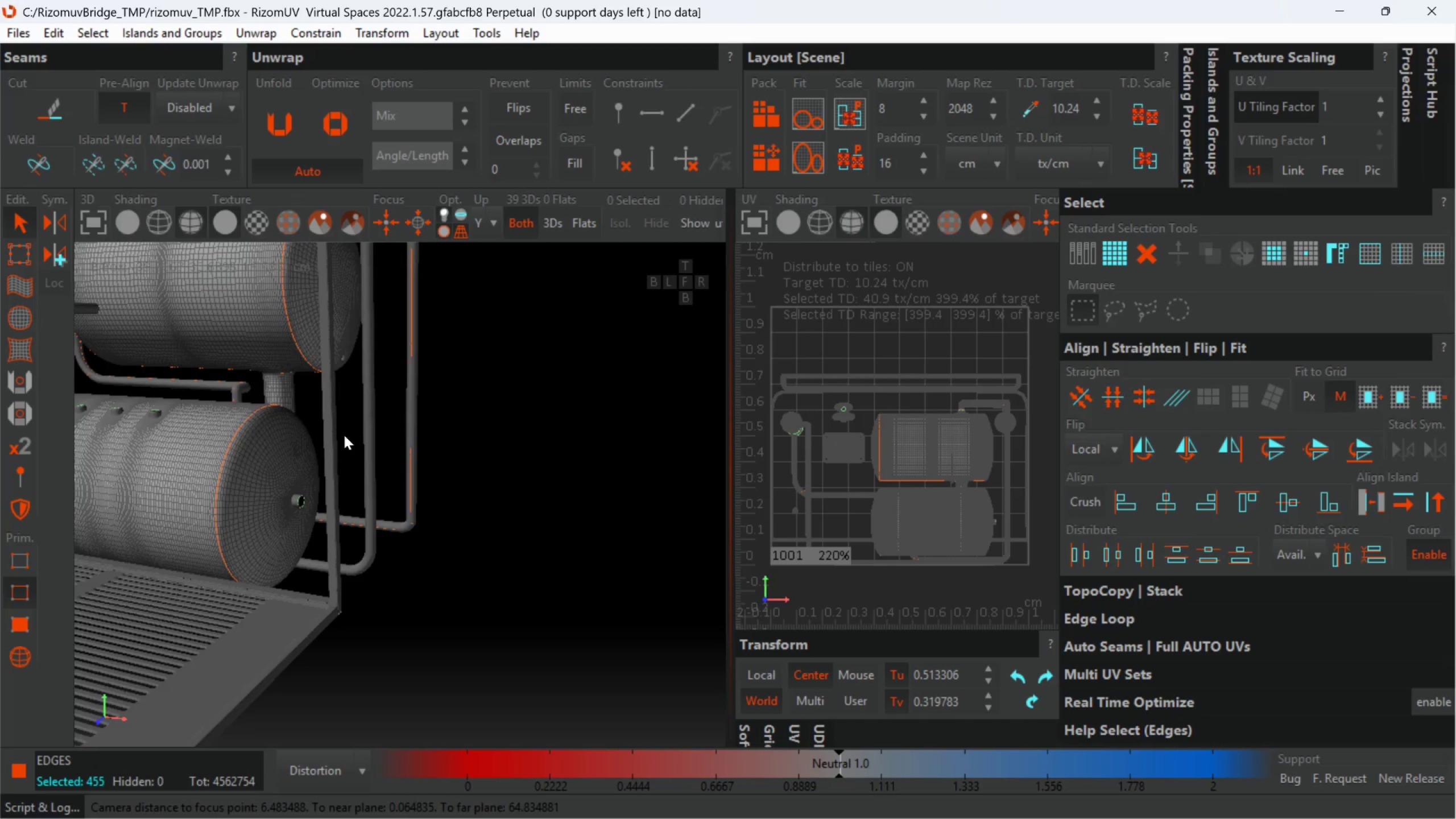 
hold_key(key=AltLeft, duration=0.47)
 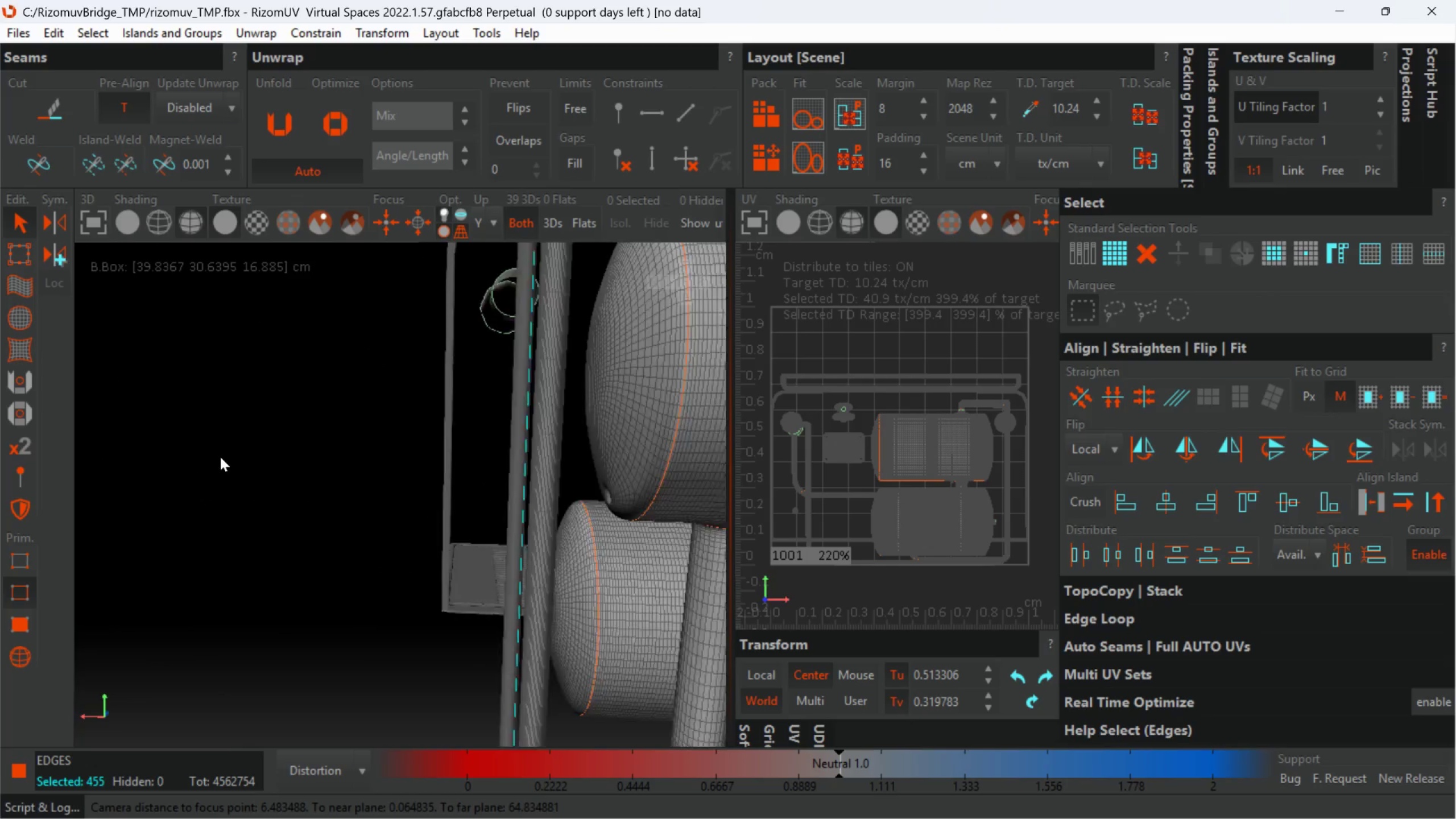 
scroll: coordinate [218, 440], scroll_direction: down, amount: 2.0
 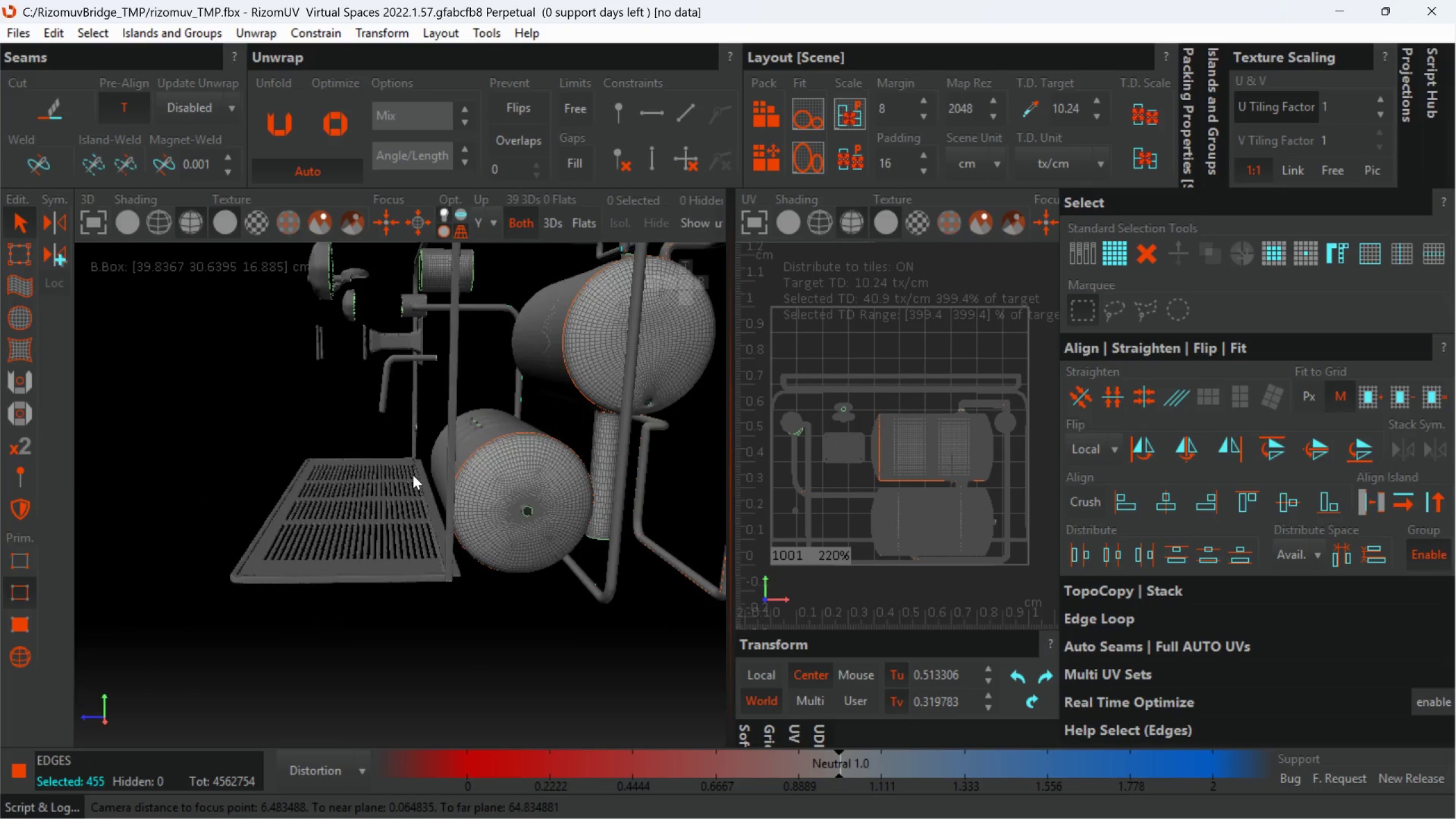 
hold_key(key=AltLeft, duration=0.94)
 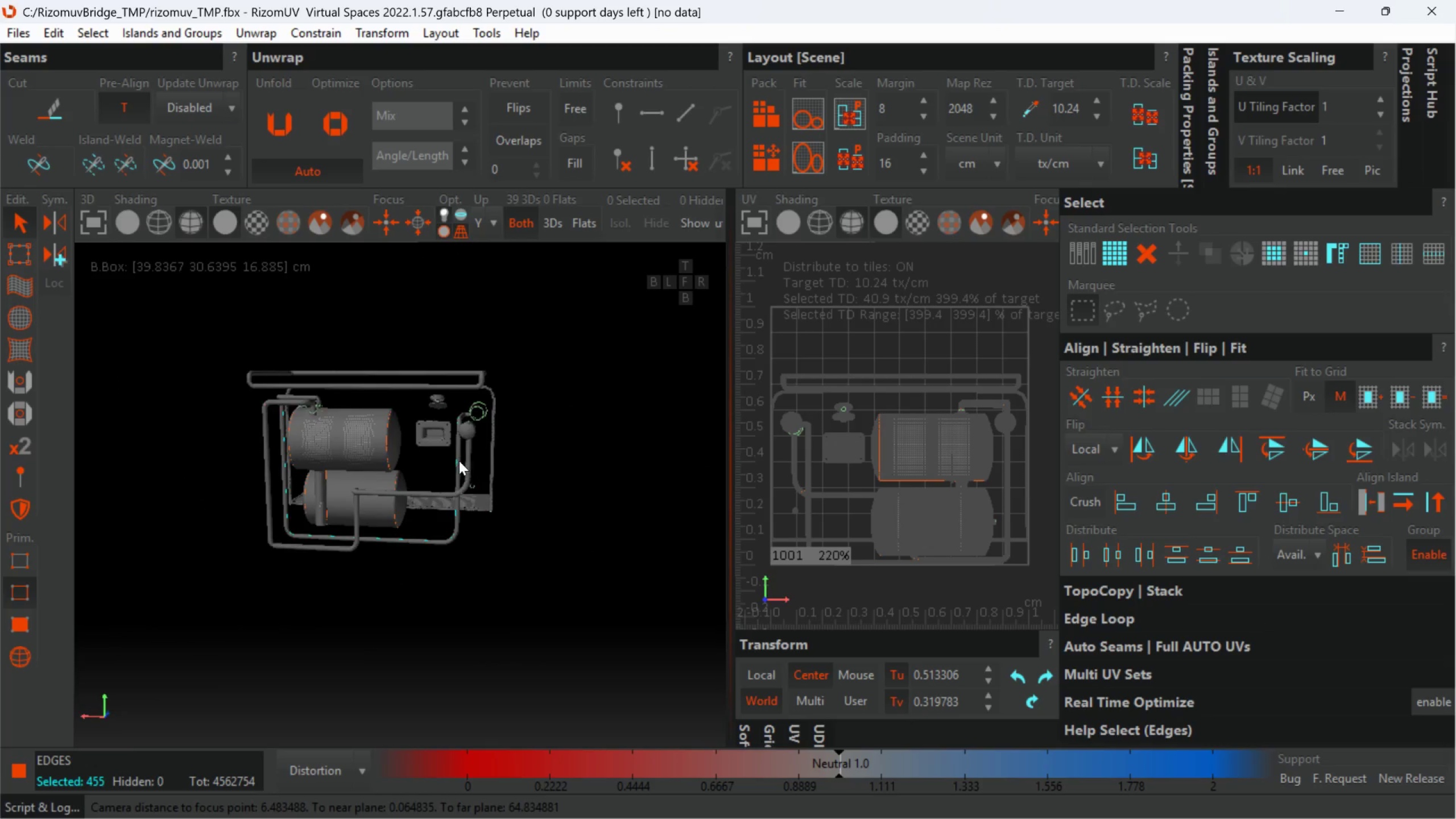 
scroll: coordinate [221, 459], scroll_direction: down, amount: 5.0
 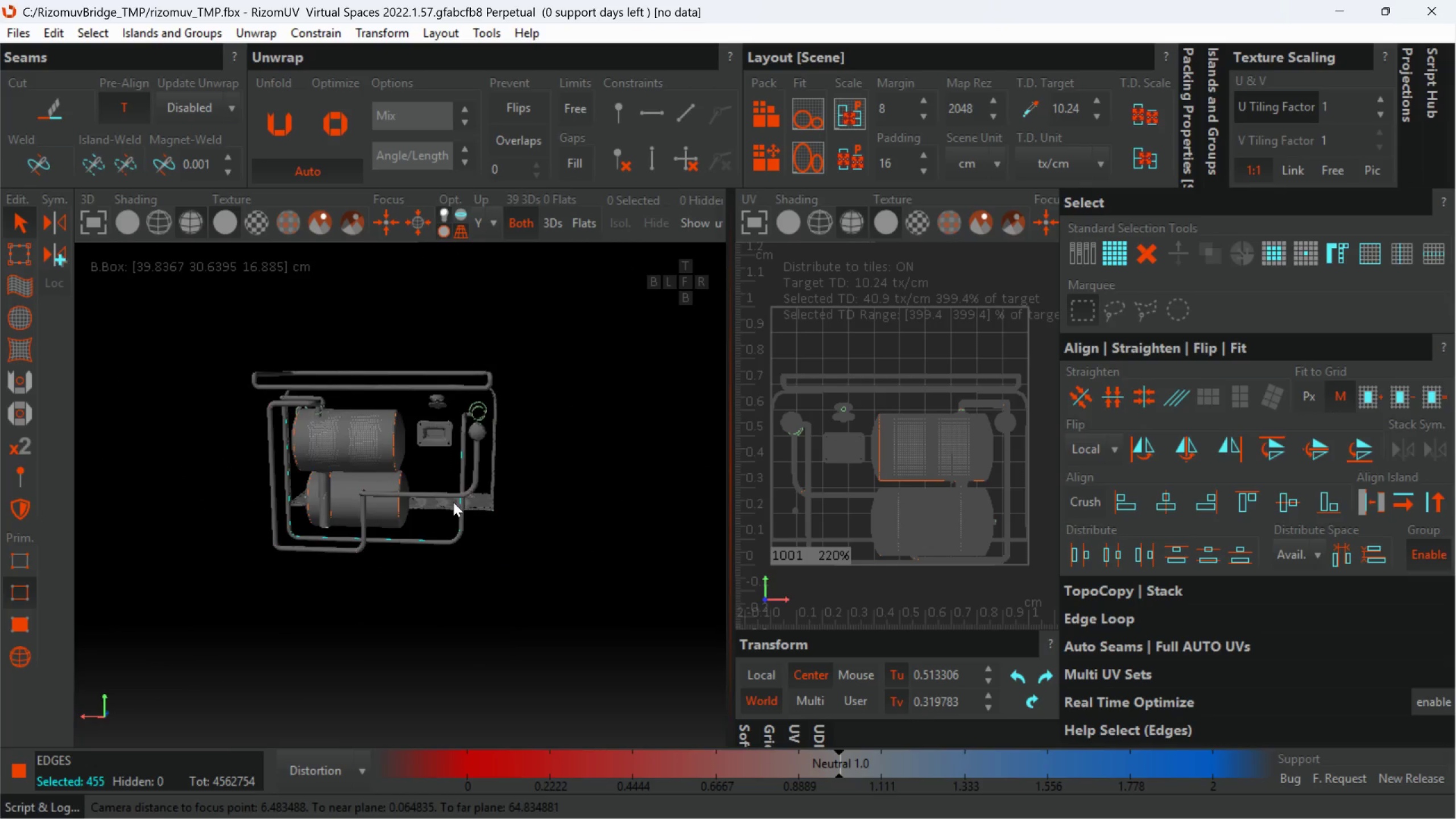 
hold_key(key=AltLeft, duration=1.45)
 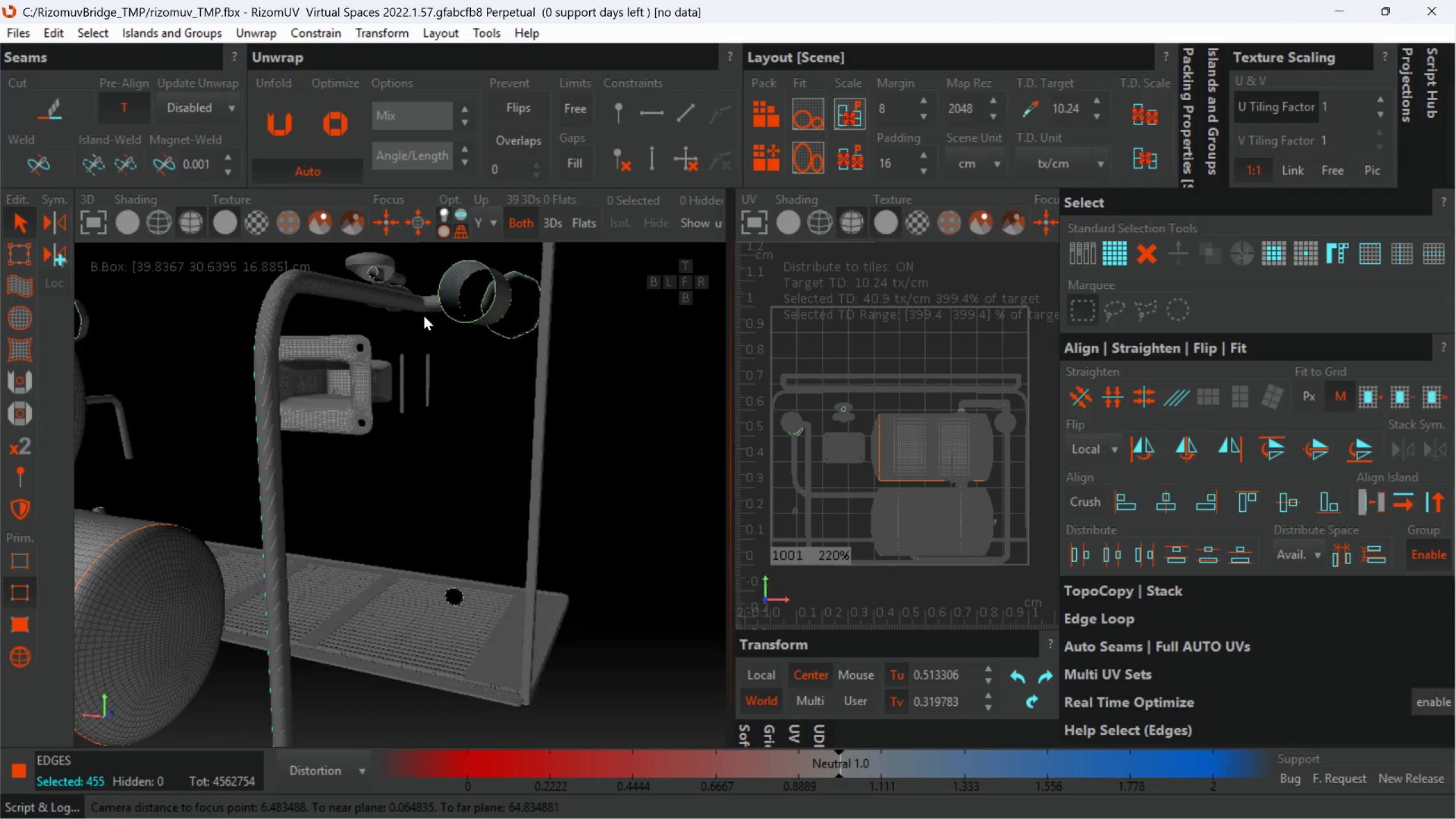 
scroll: coordinate [468, 438], scroll_direction: up, amount: 3.0
 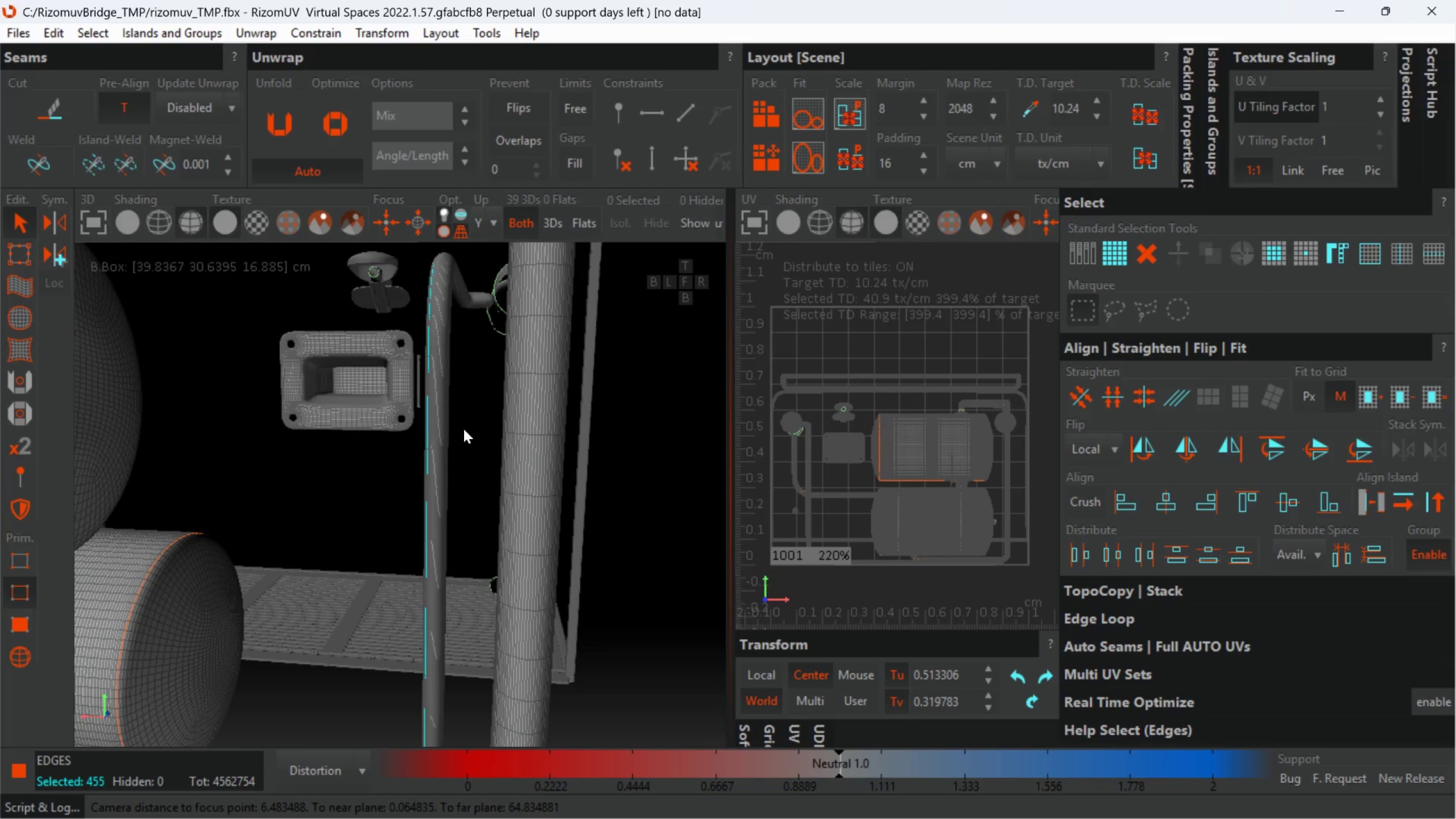 
hold_key(key=AltLeft, duration=0.58)
 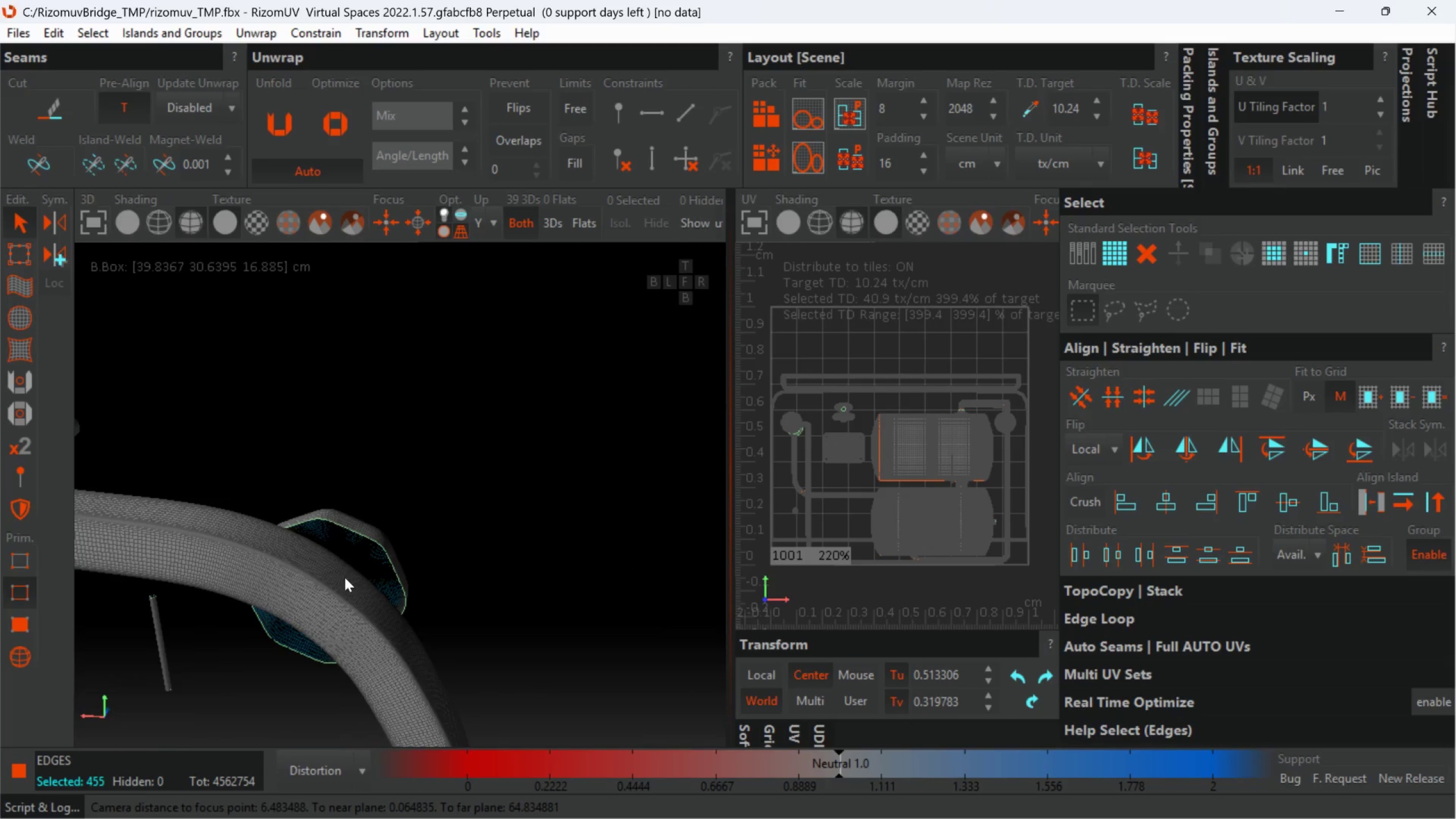 
scroll: coordinate [424, 316], scroll_direction: up, amount: 2.0
 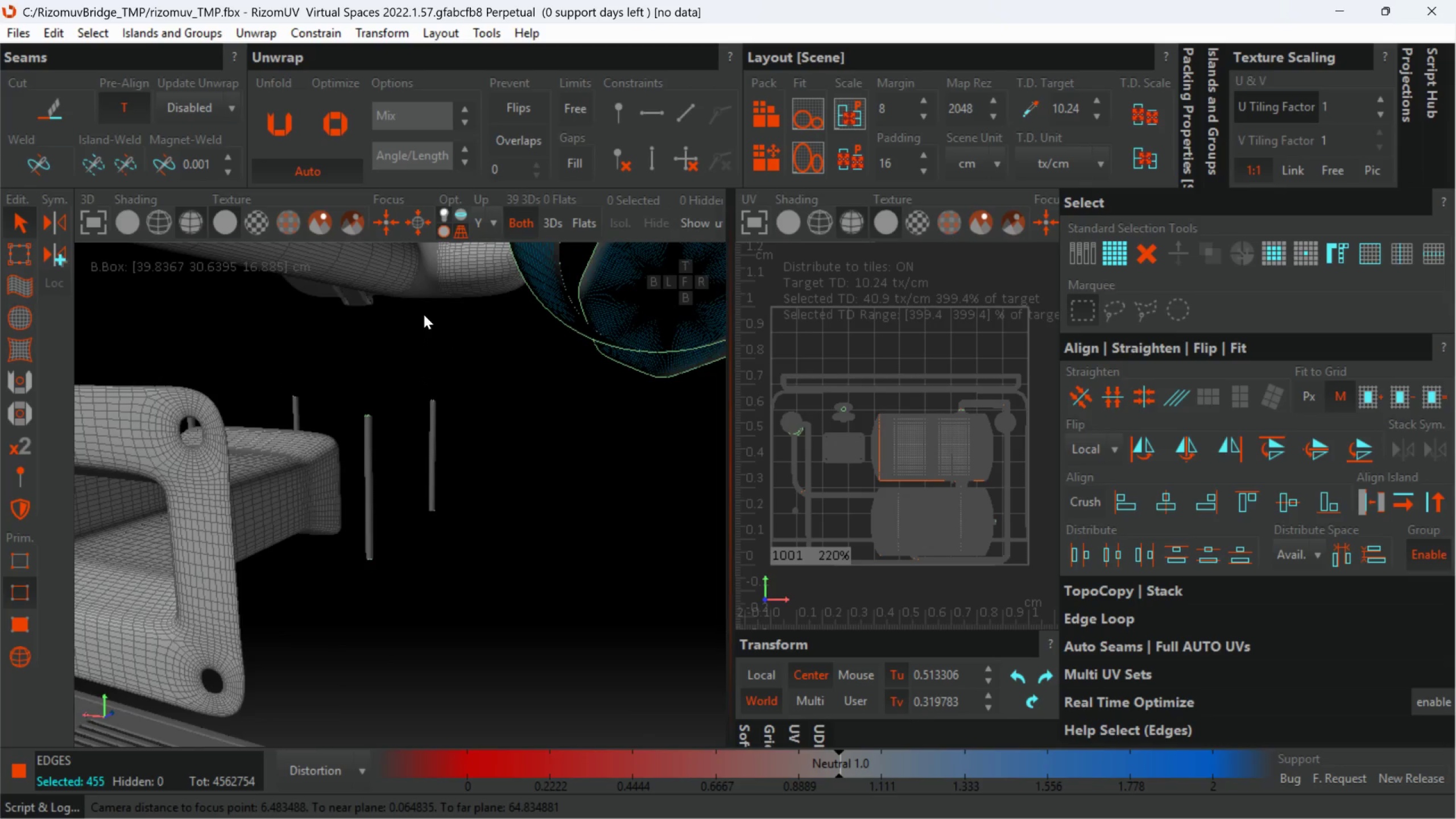 
scroll: coordinate [345, 551], scroll_direction: down, amount: 3.0
 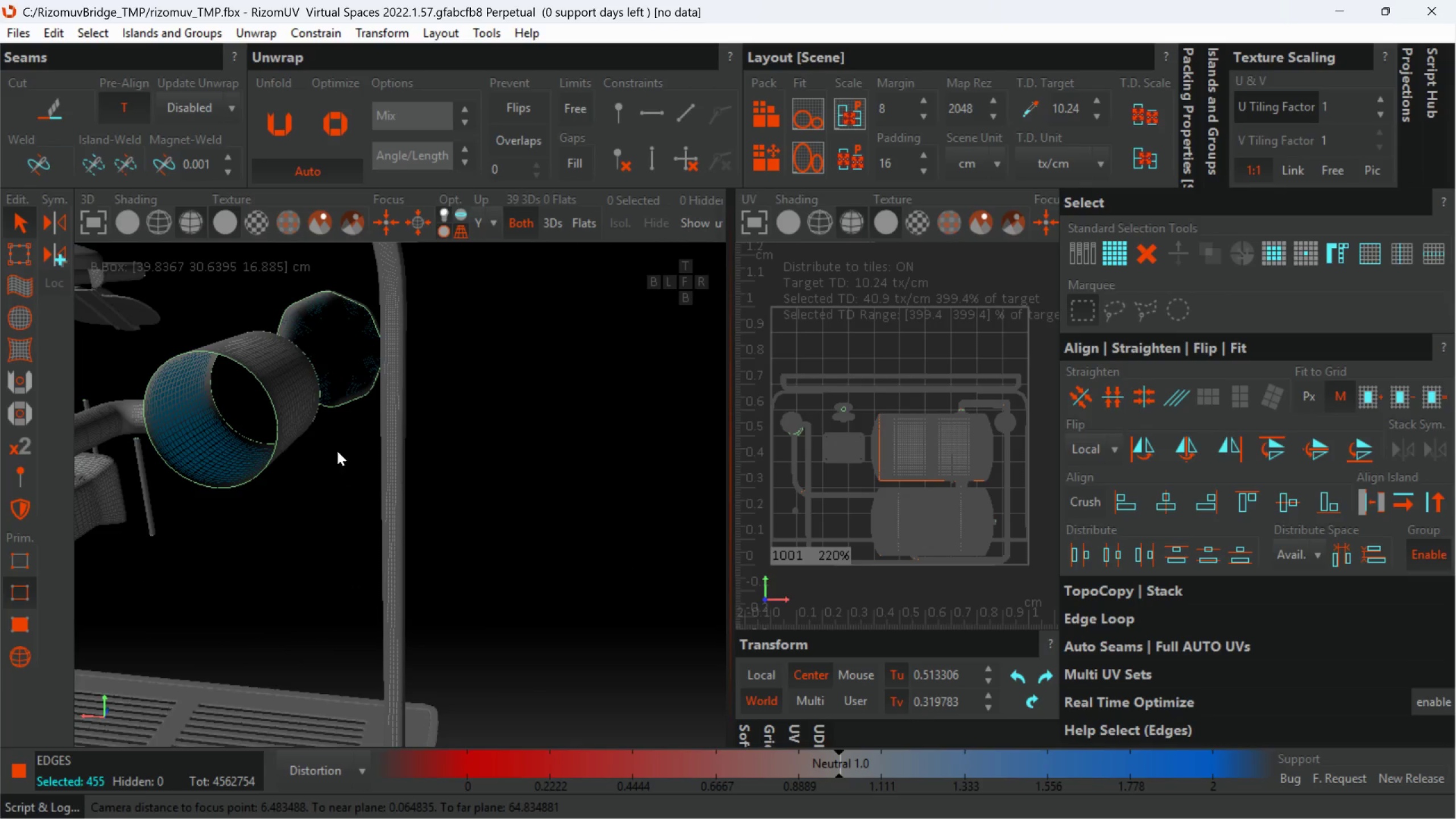 
hold_key(key=AltLeft, duration=1.03)
 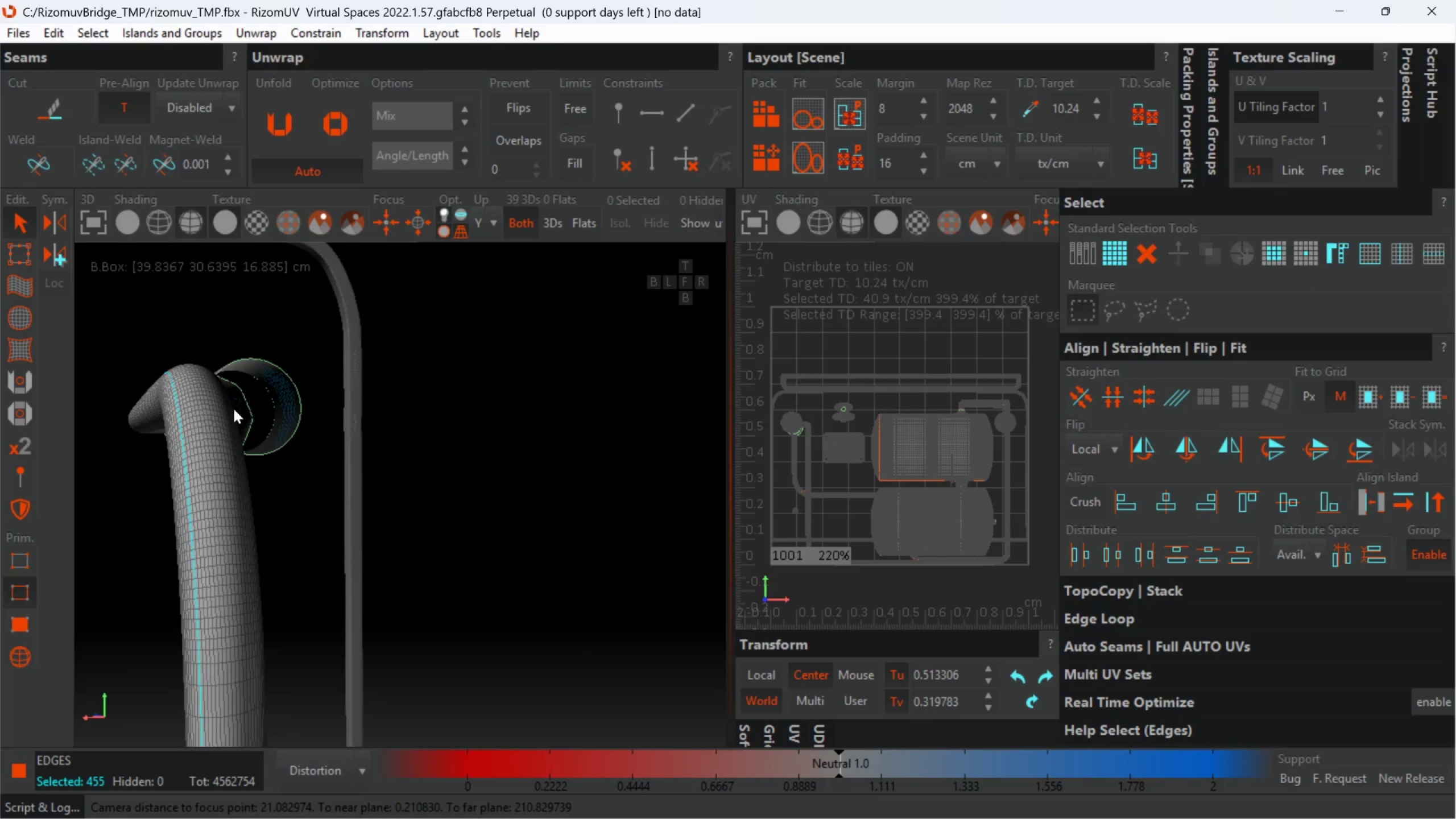 
scroll: coordinate [223, 442], scroll_direction: down, amount: 1.0
 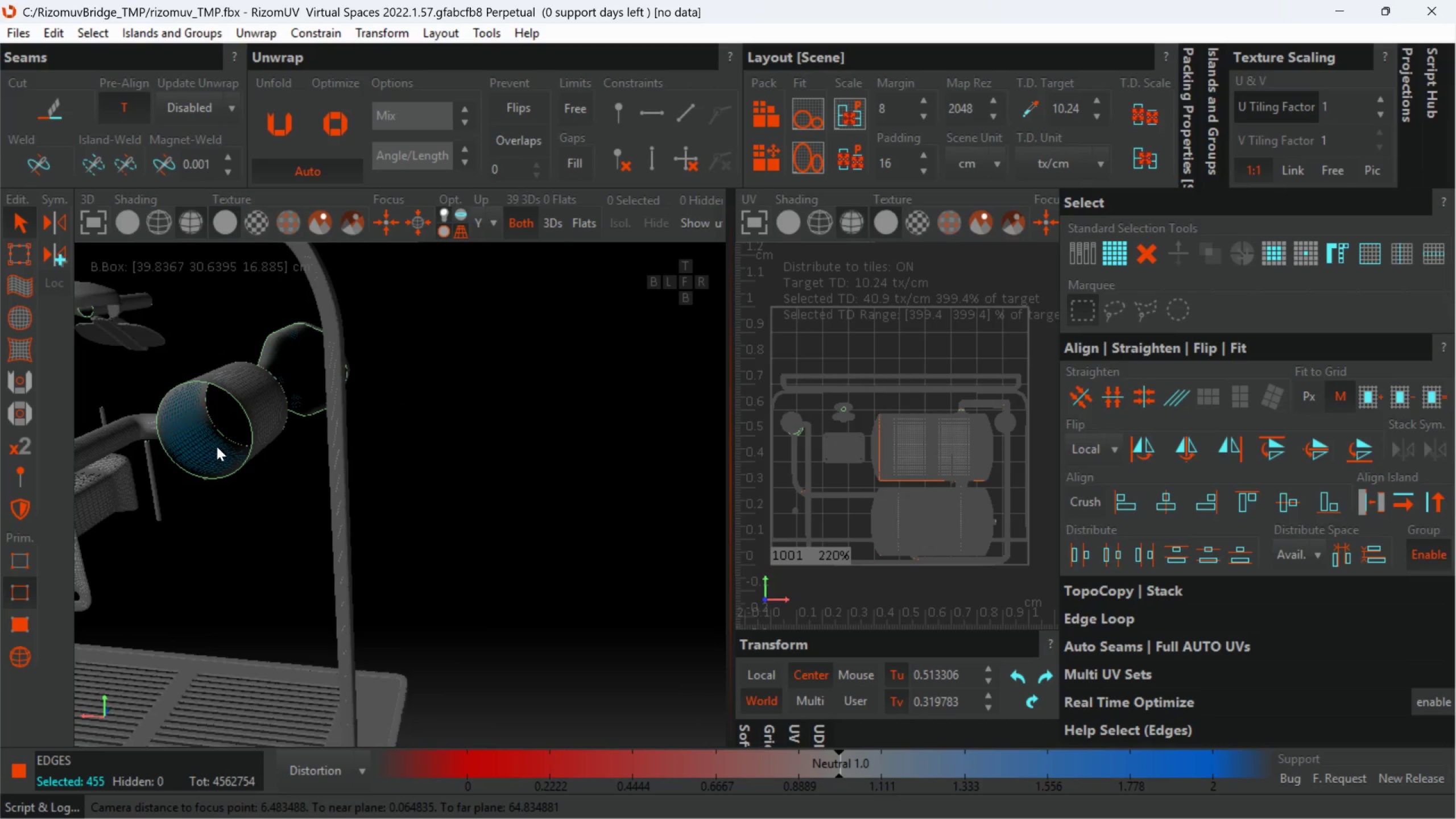 
hold_key(key=AltLeft, duration=0.58)
 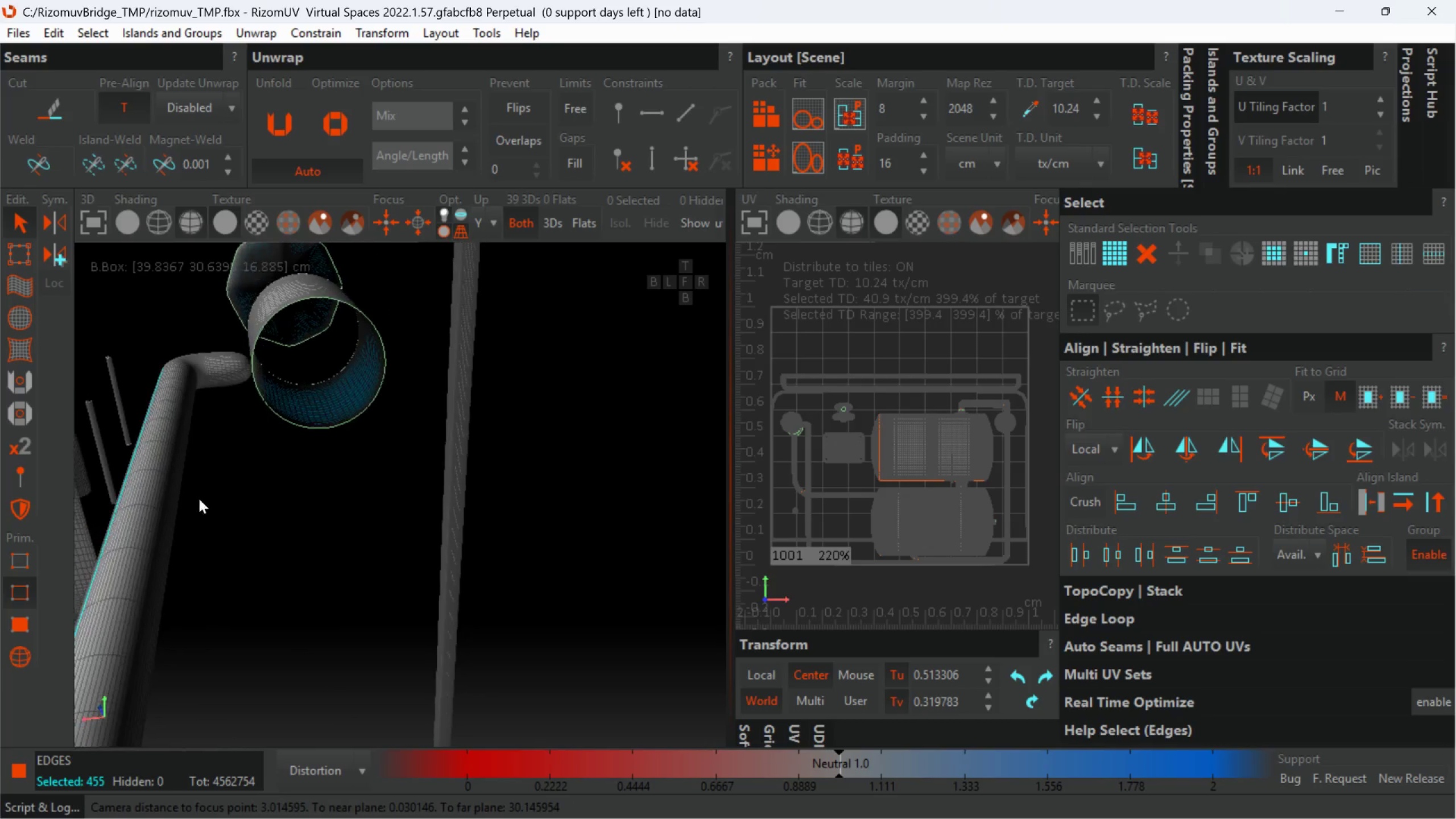 
scroll: coordinate [250, 351], scroll_direction: up, amount: 5.0
 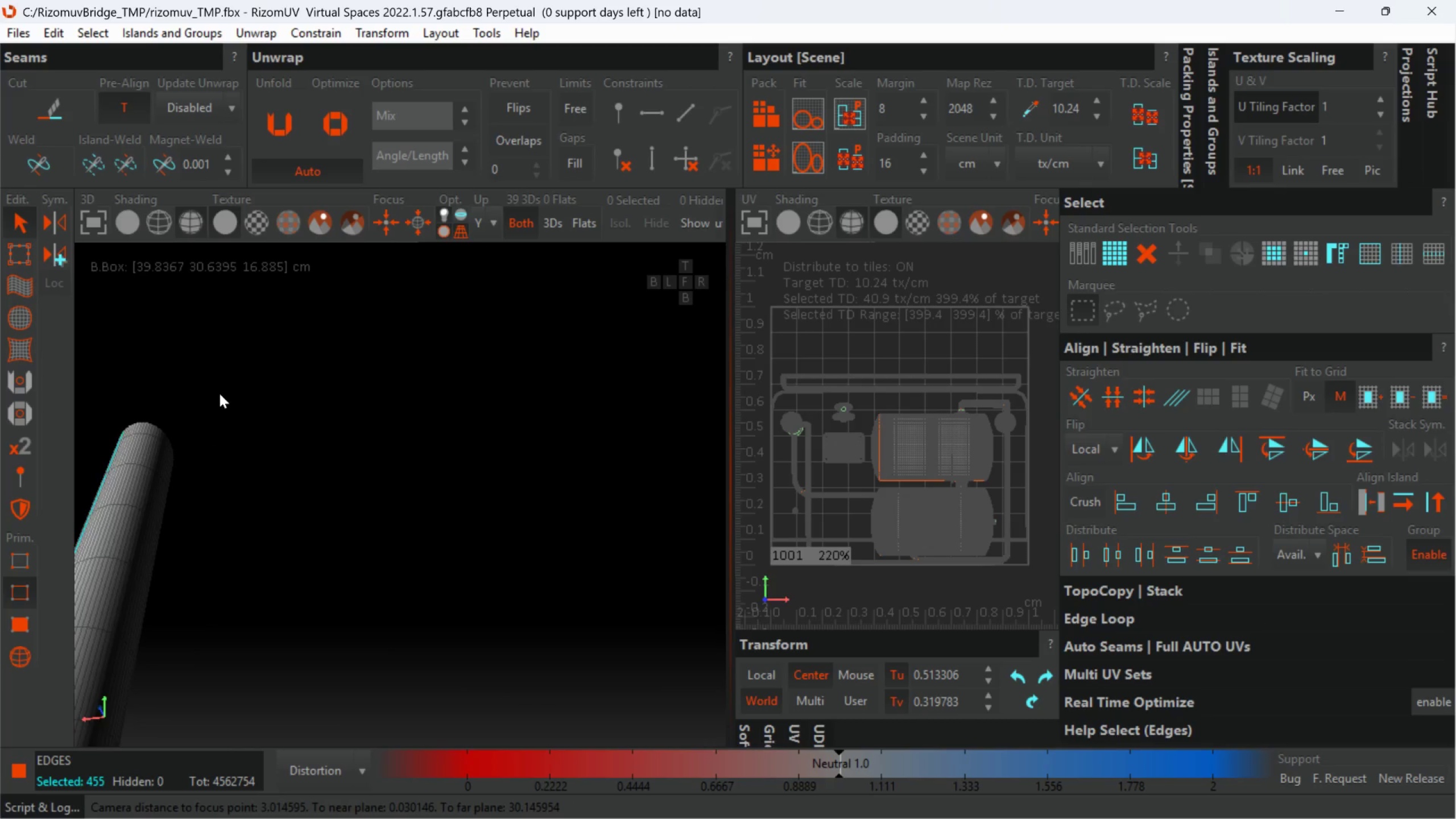 
scroll: coordinate [216, 406], scroll_direction: down, amount: 2.0
 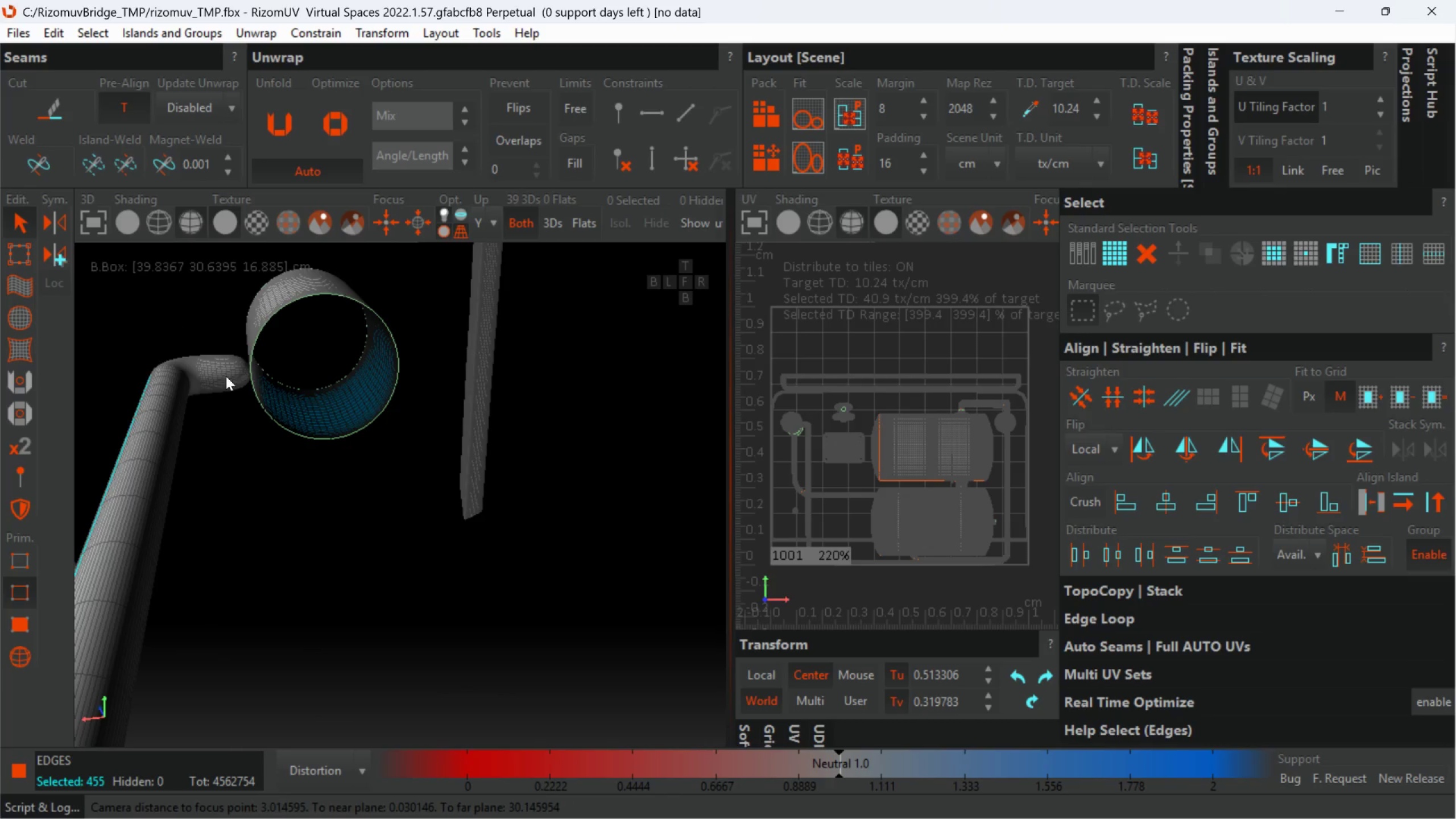 
scroll: coordinate [234, 367], scroll_direction: up, amount: 2.0
 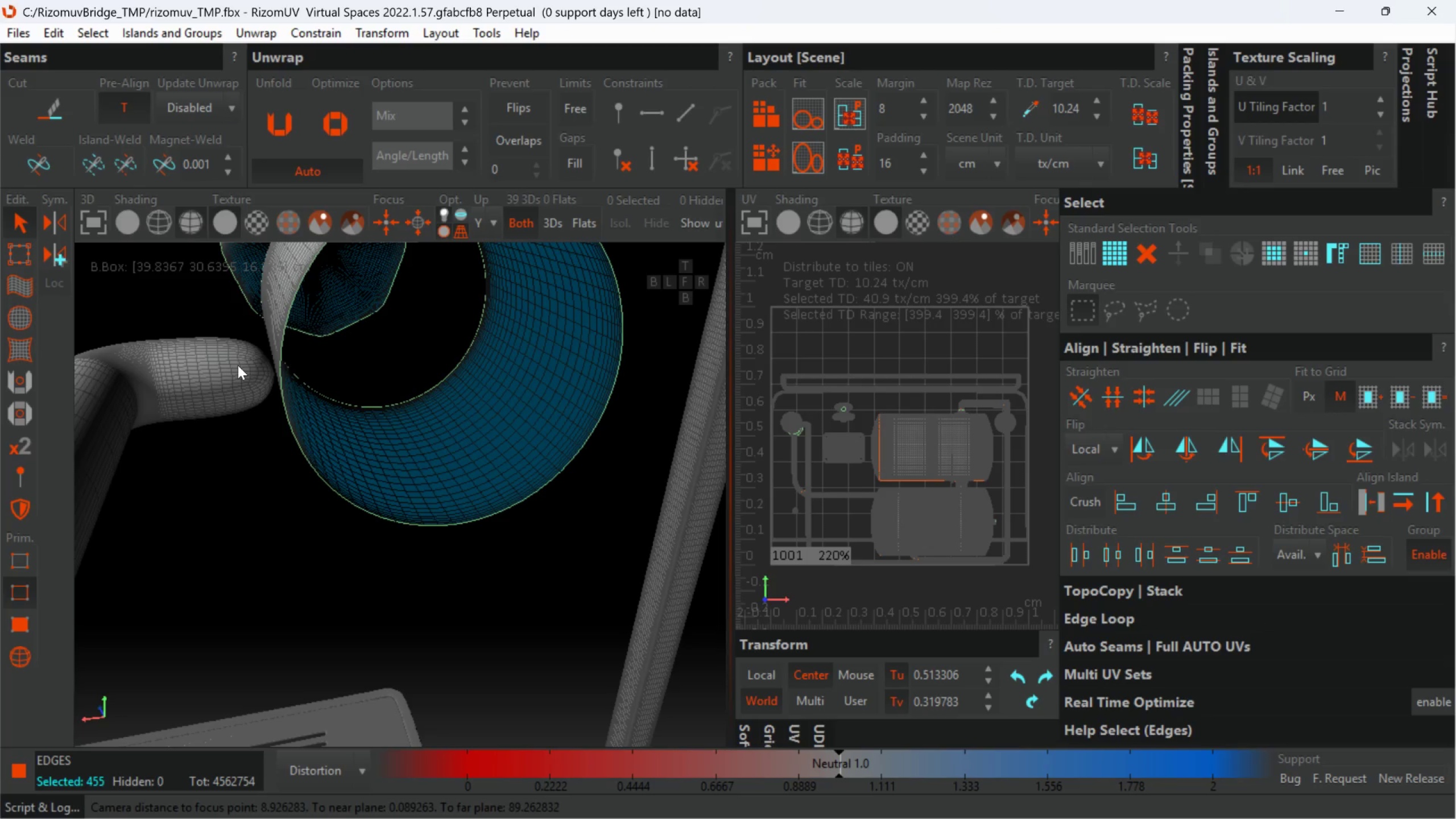 
wait(5.52)
 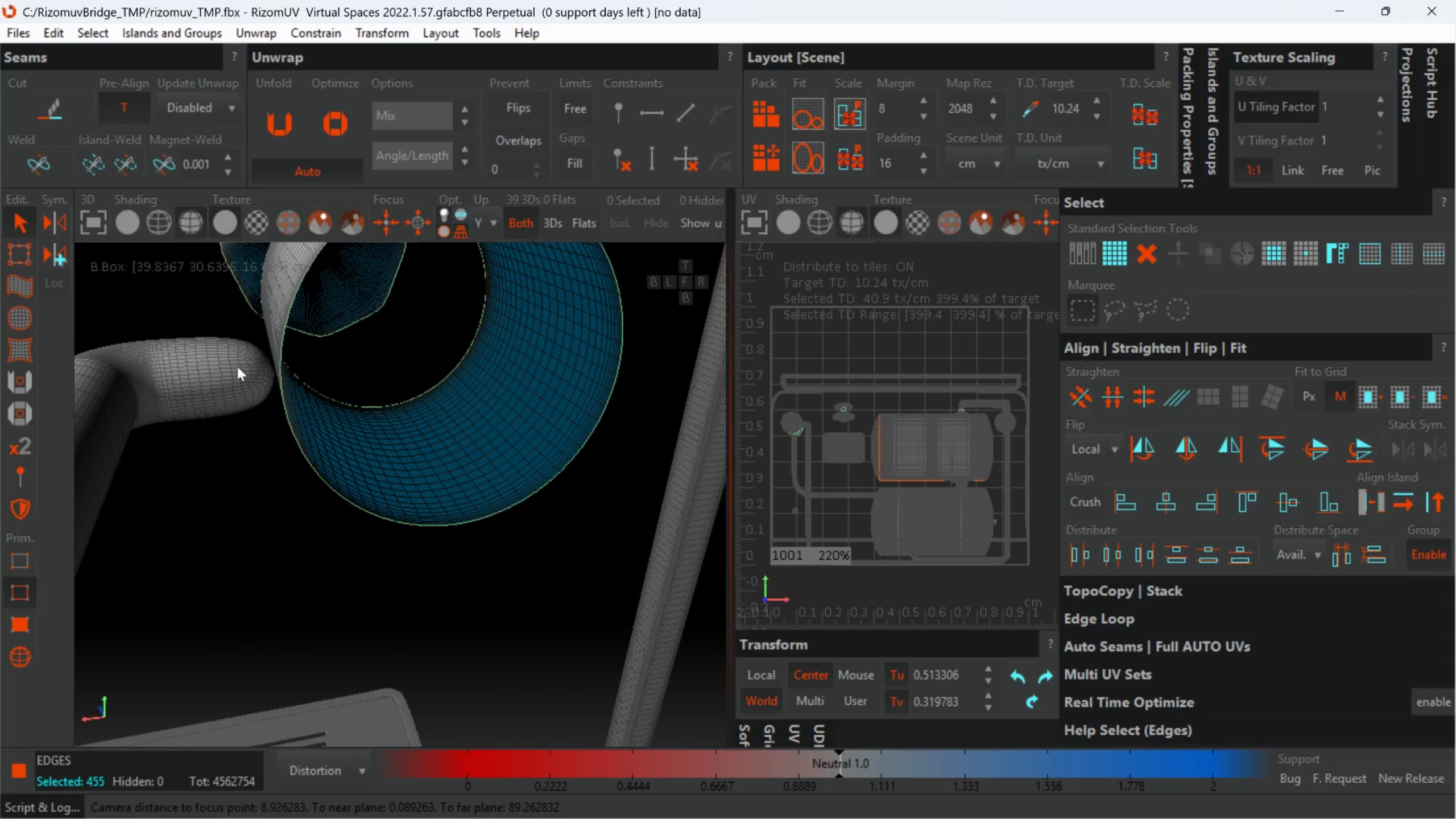 
scroll: coordinate [238, 365], scroll_direction: up, amount: 2.0
 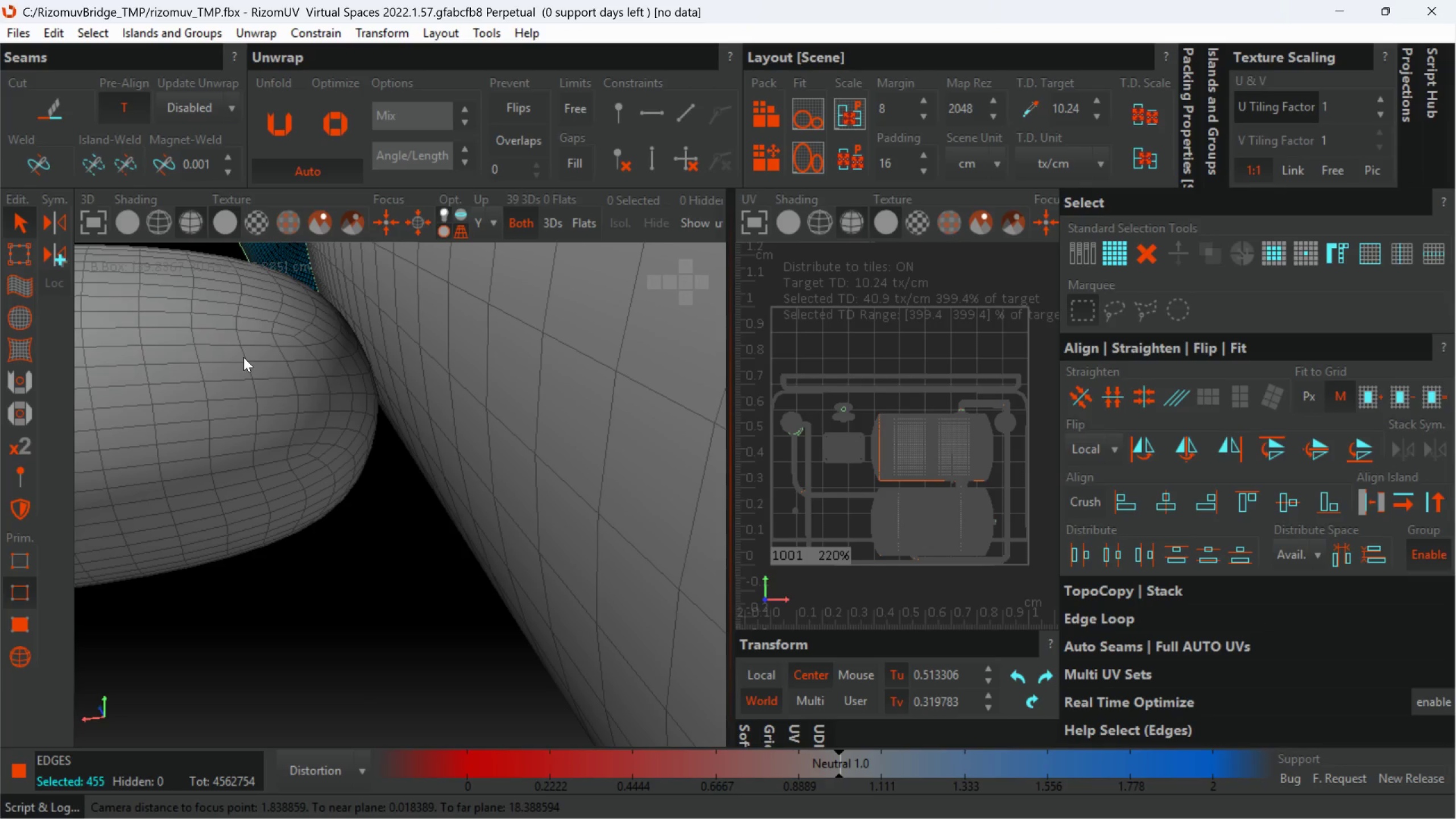 
hold_key(key=ControlLeft, duration=4.17)
double_click([243, 356])
 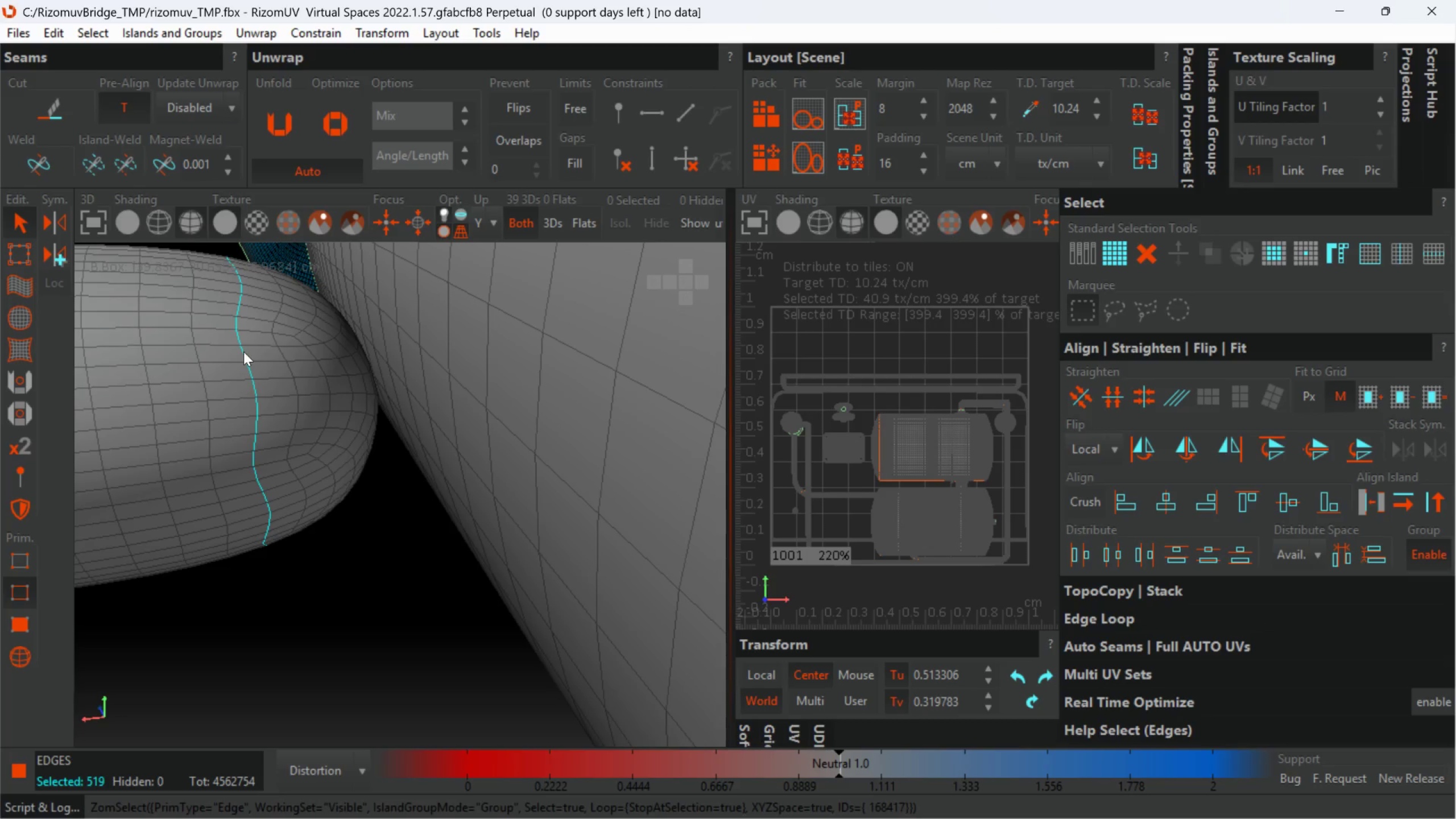 
scroll: coordinate [258, 389], scroll_direction: down, amount: 10.0
 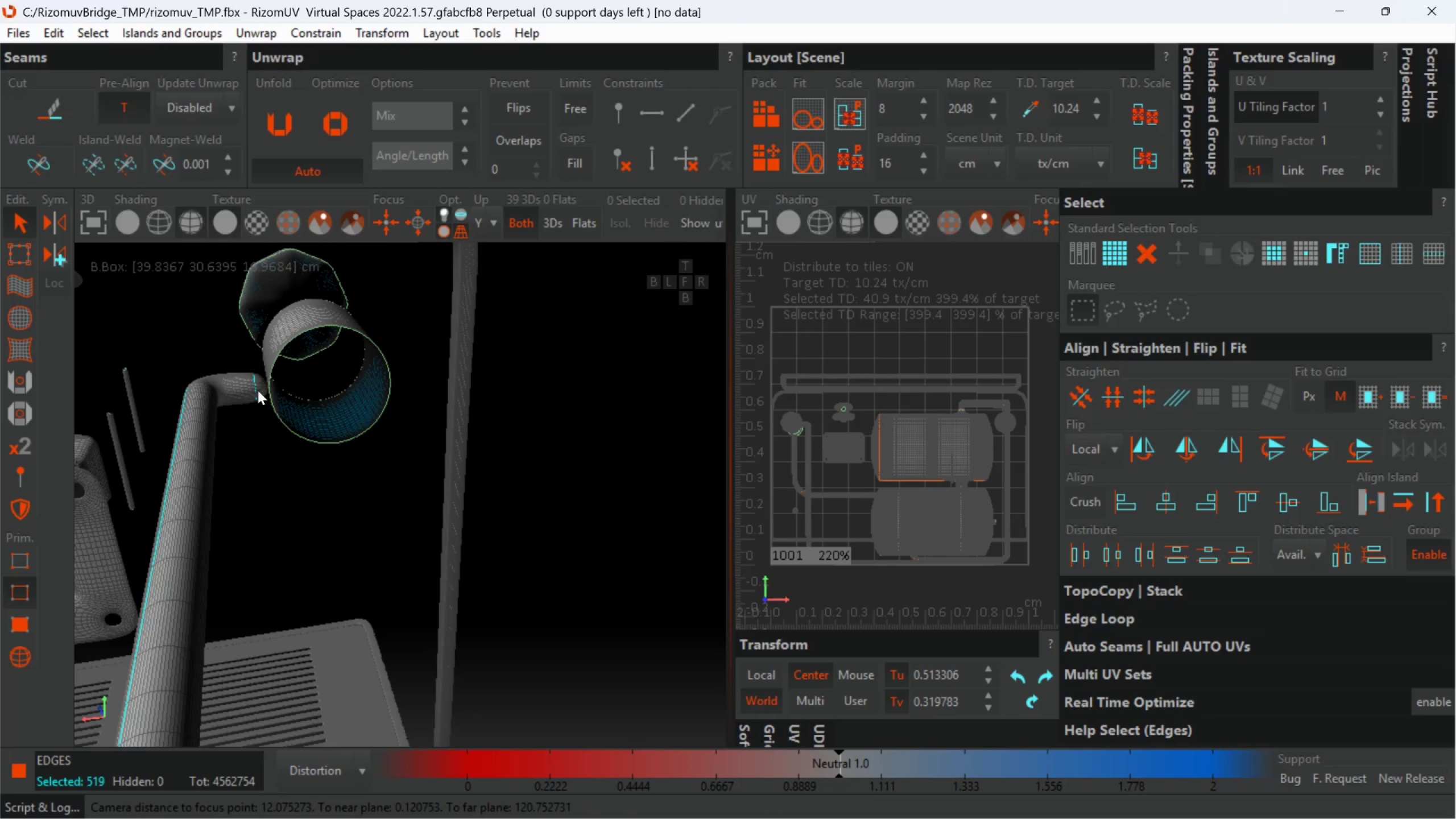 
hold_key(key=AltLeft, duration=1.26)
 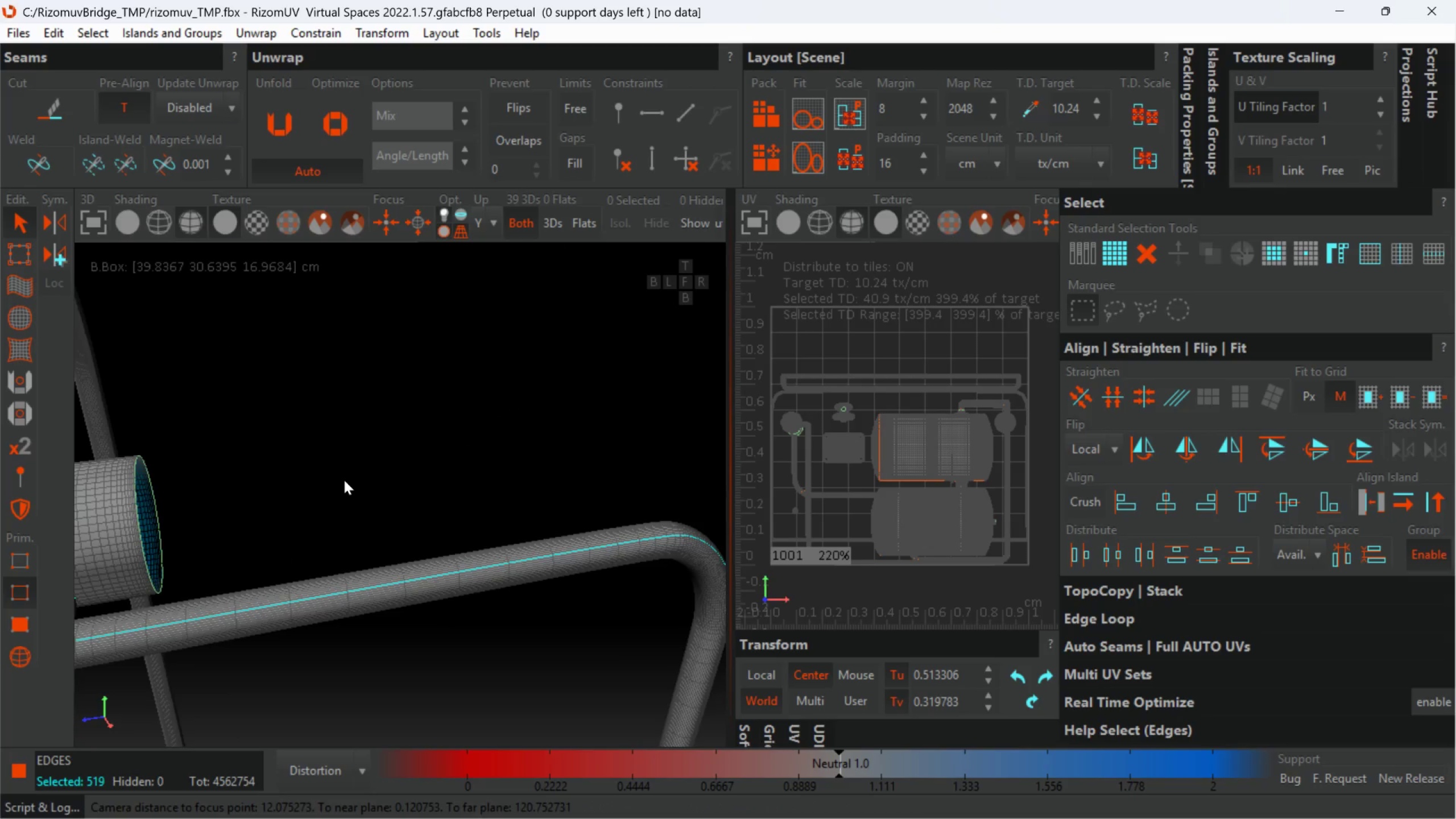 
hold_key(key=AltLeft, duration=1.09)
 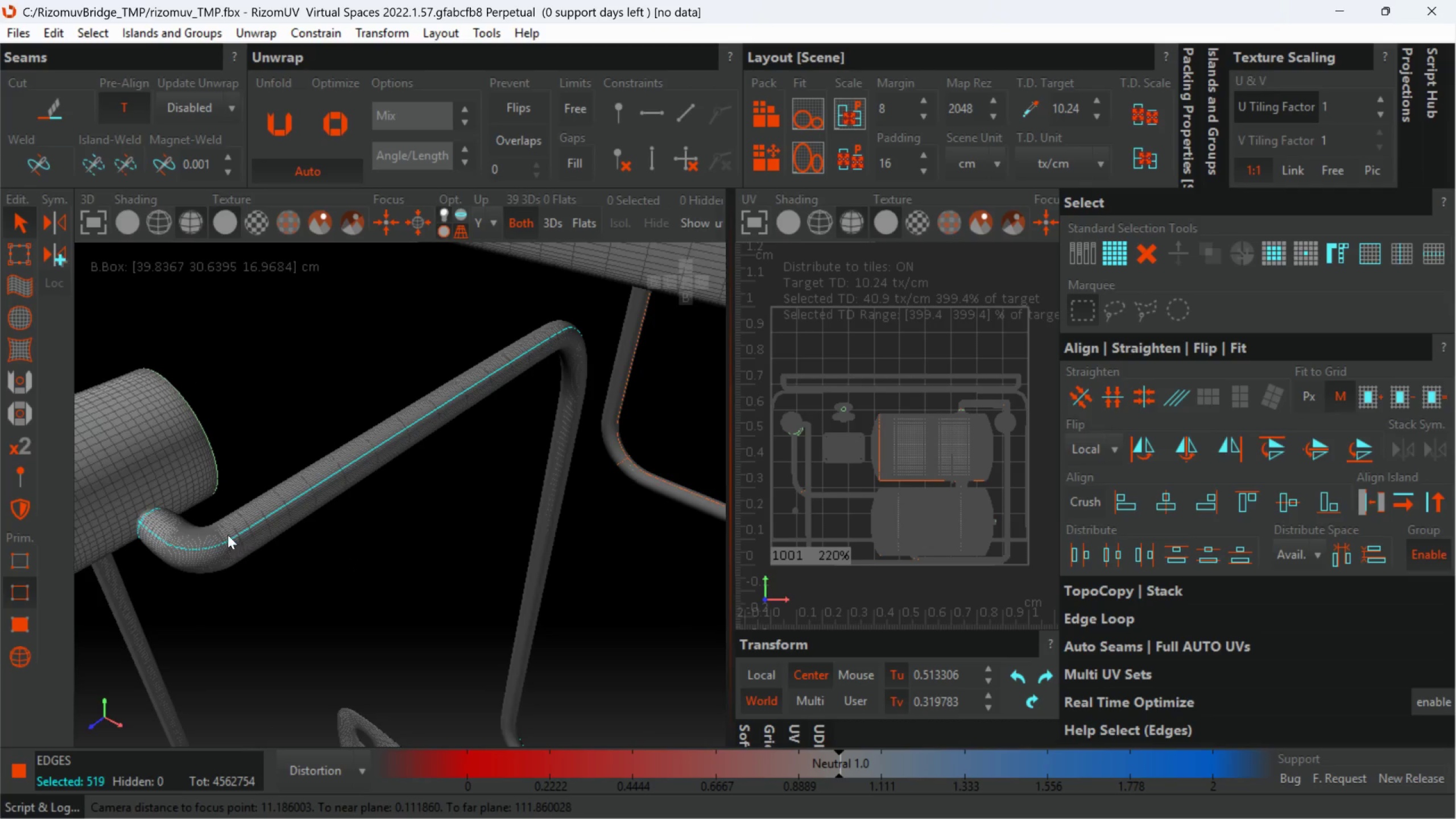 
scroll: coordinate [268, 536], scroll_direction: down, amount: 1.0
 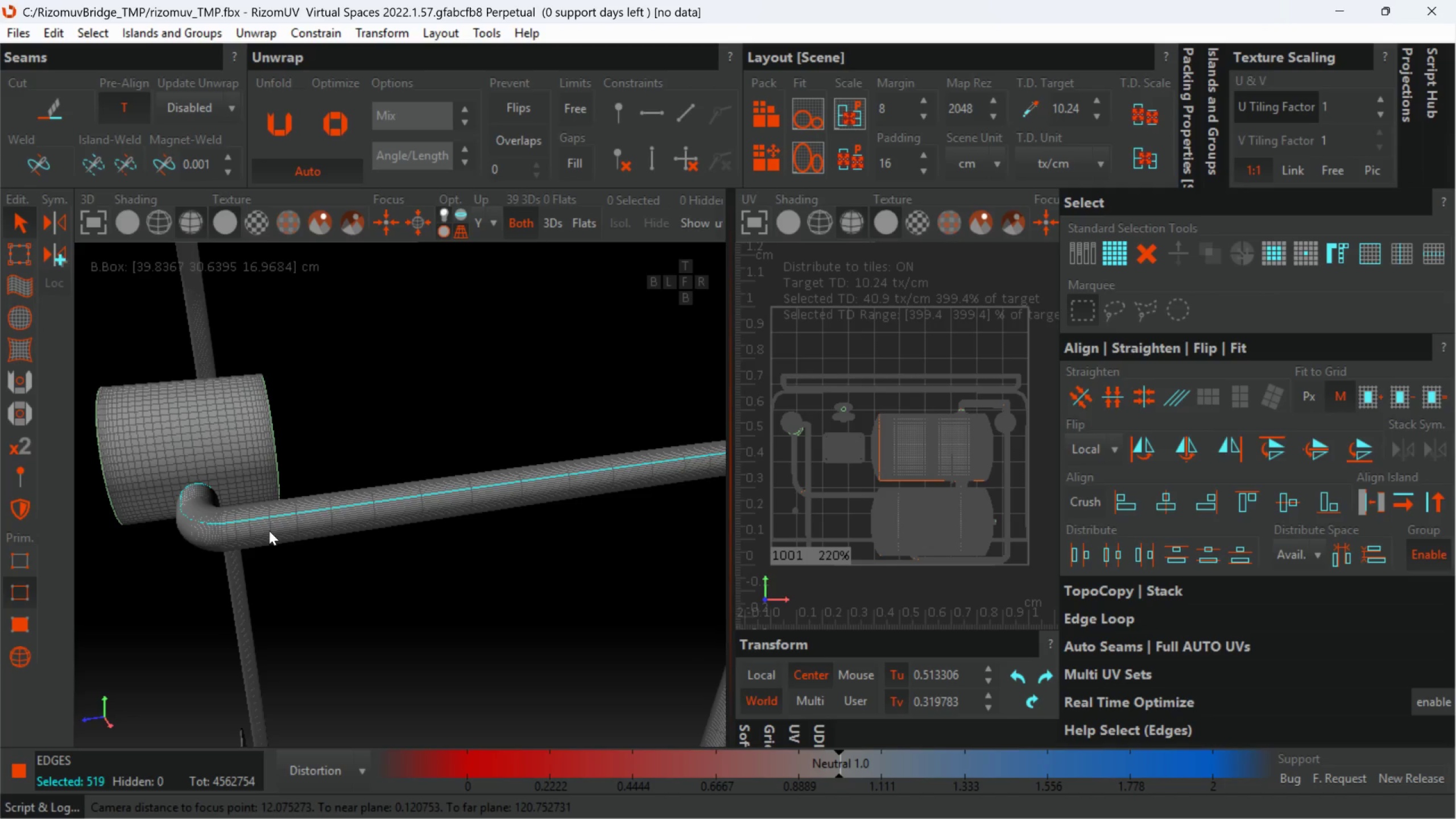 
scroll: coordinate [191, 564], scroll_direction: up, amount: 6.0
 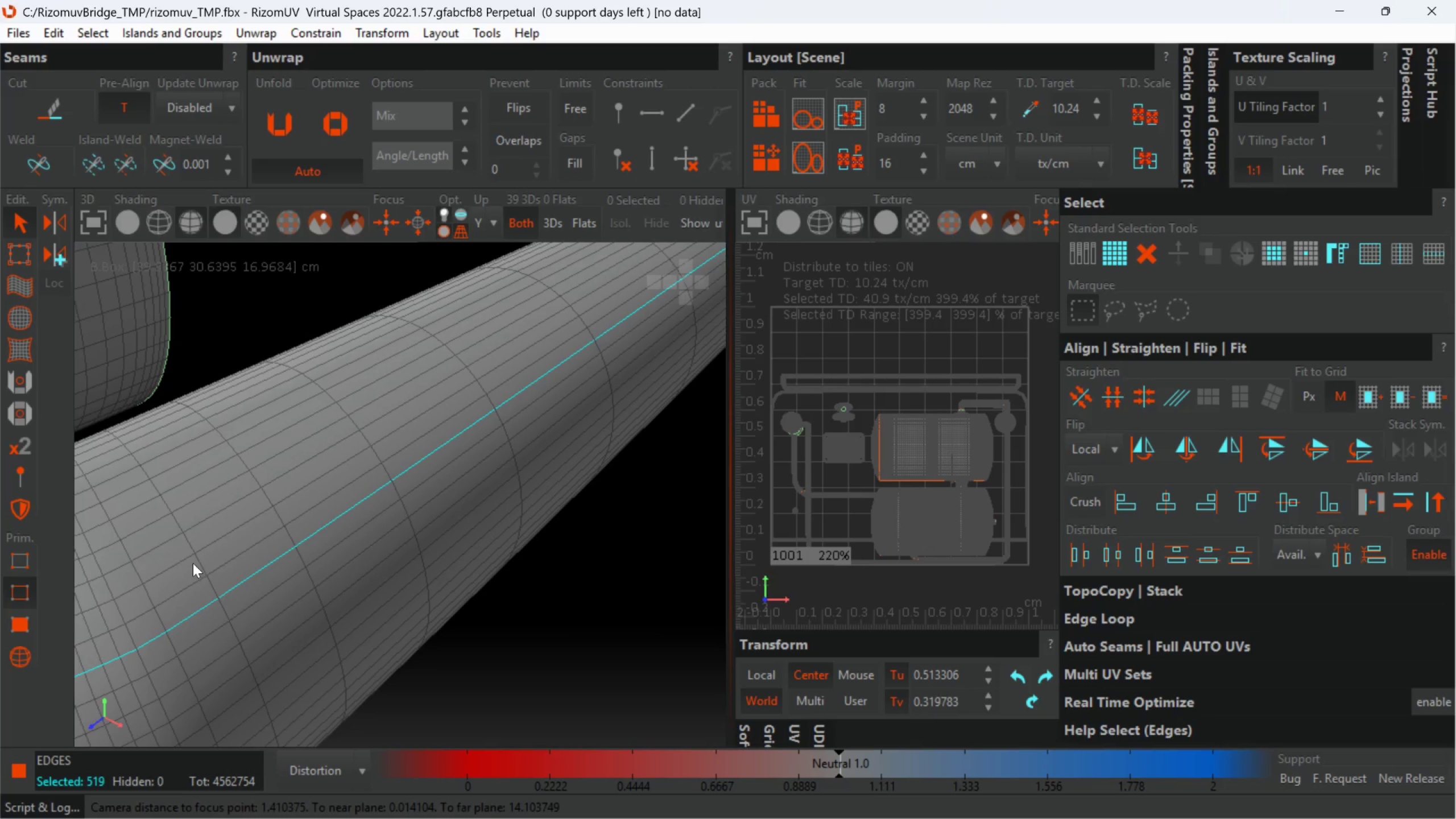 
hold_key(key=ControlLeft, duration=1.11)
double_click([200, 557])
 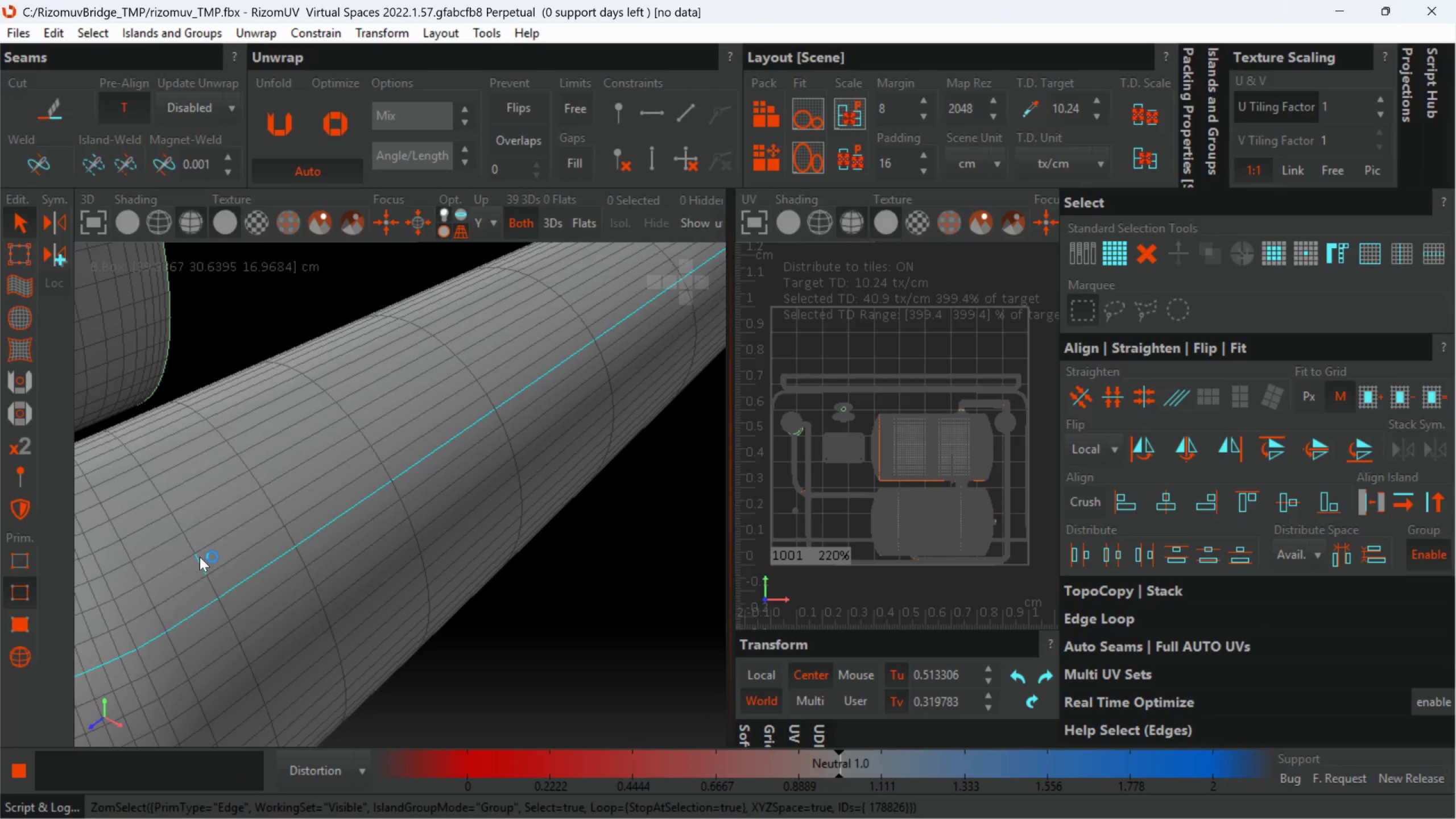 
scroll: coordinate [200, 557], scroll_direction: down, amount: 8.0
 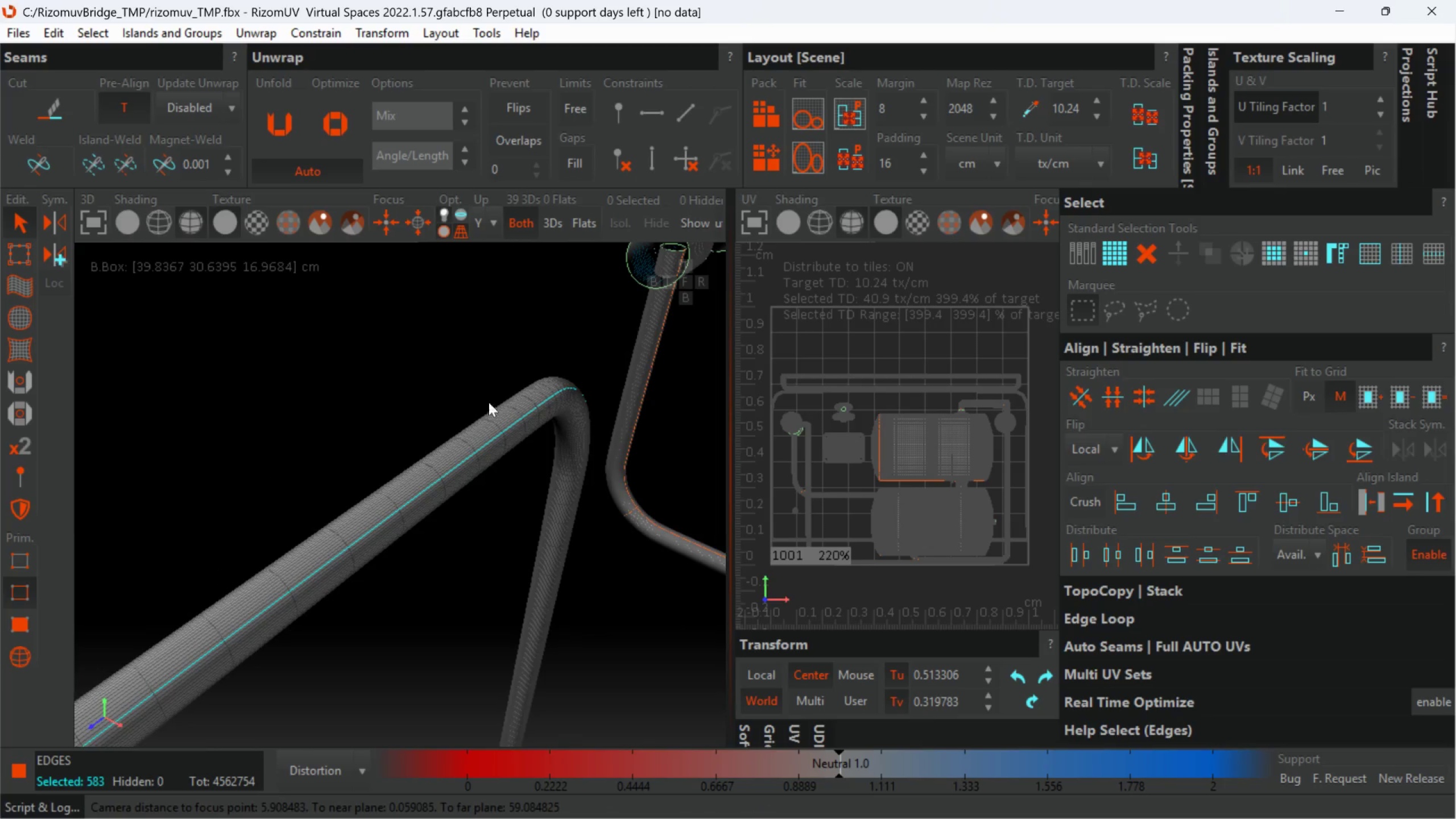 
scroll: coordinate [548, 420], scroll_direction: up, amount: 7.0
 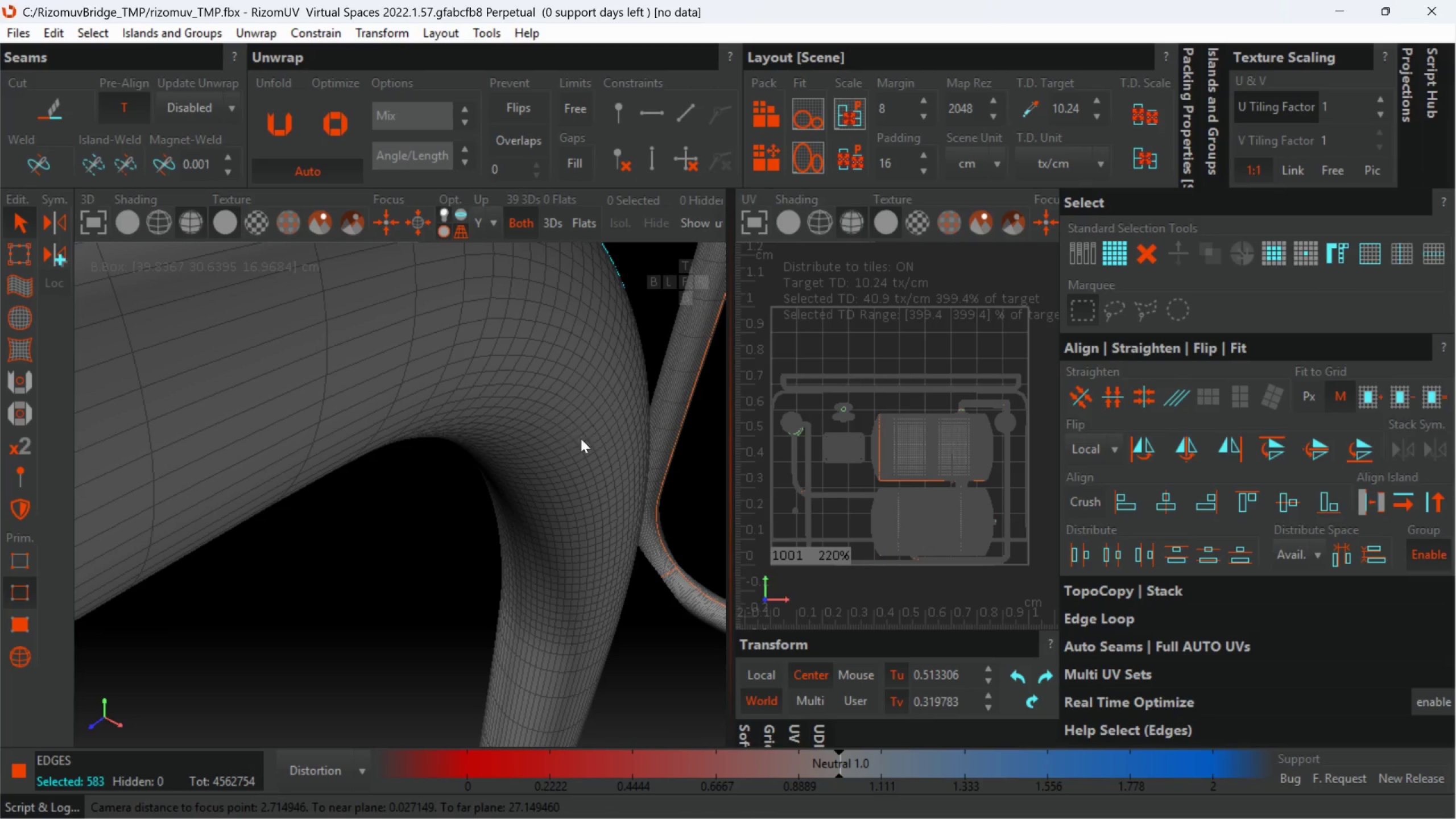 
key(Control+ControlLeft)
 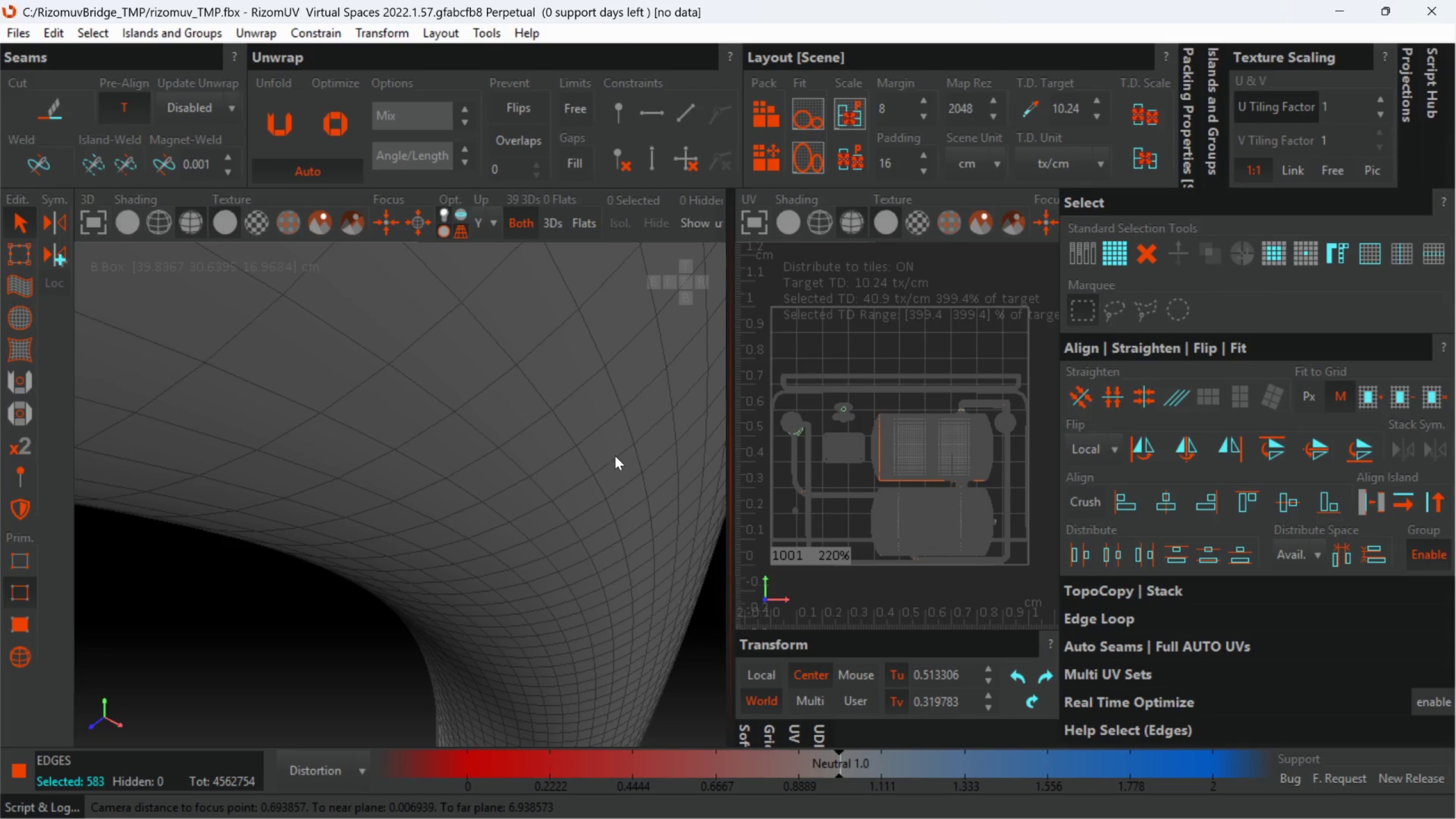 
scroll: coordinate [604, 446], scroll_direction: up, amount: 4.0
 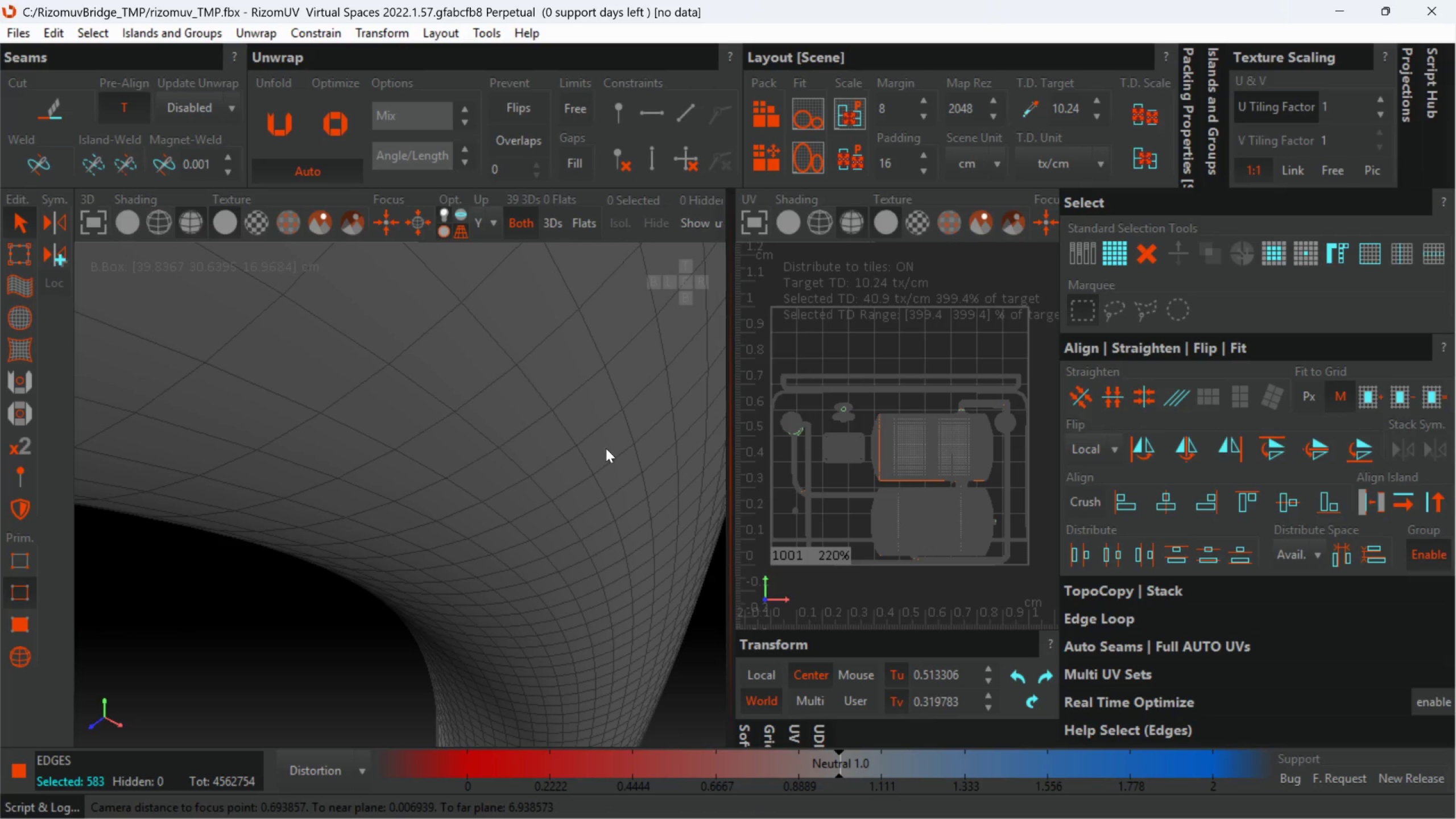 
double_click([615, 456])
 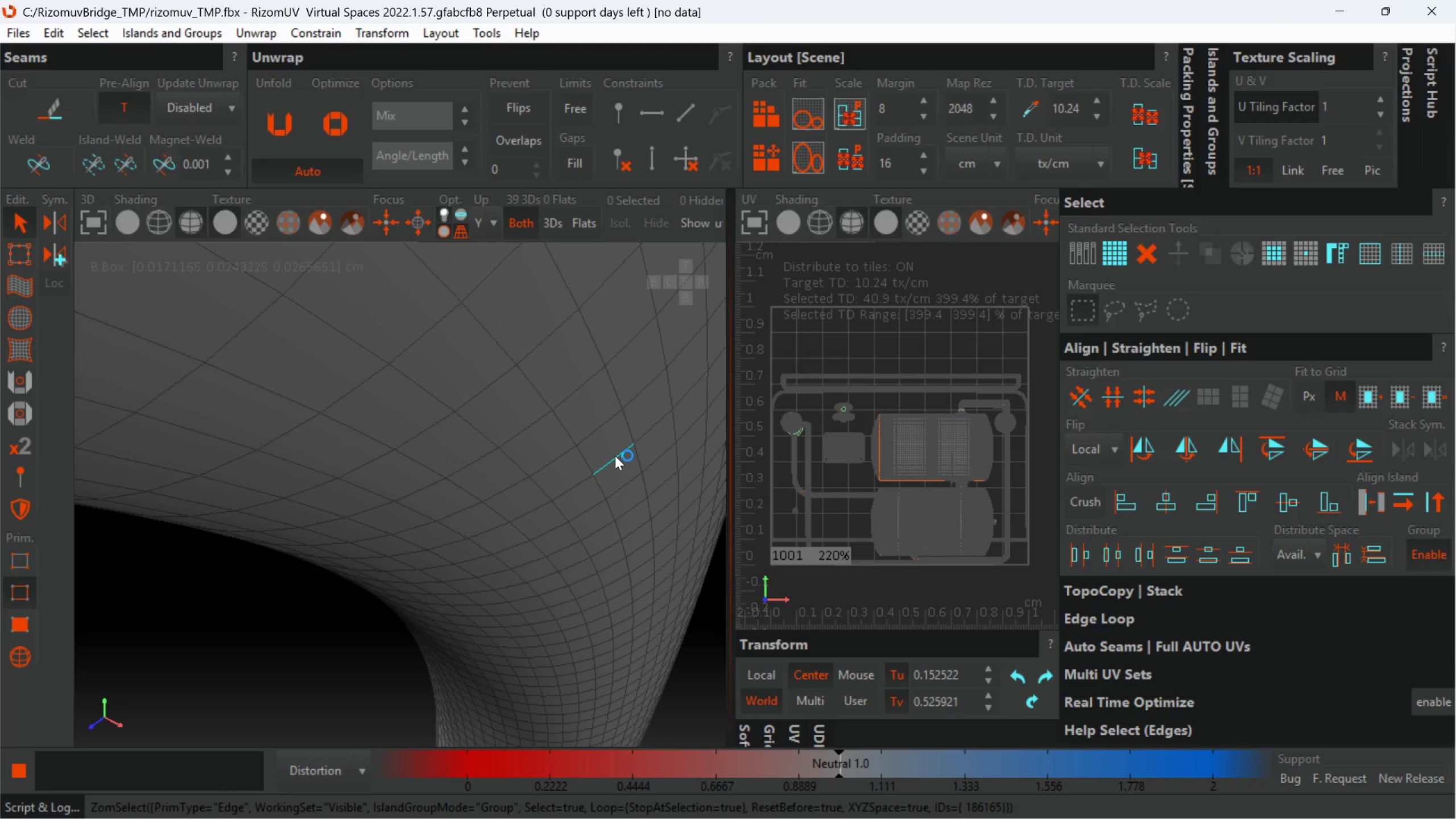 
scroll: coordinate [612, 464], scroll_direction: down, amount: 19.0
 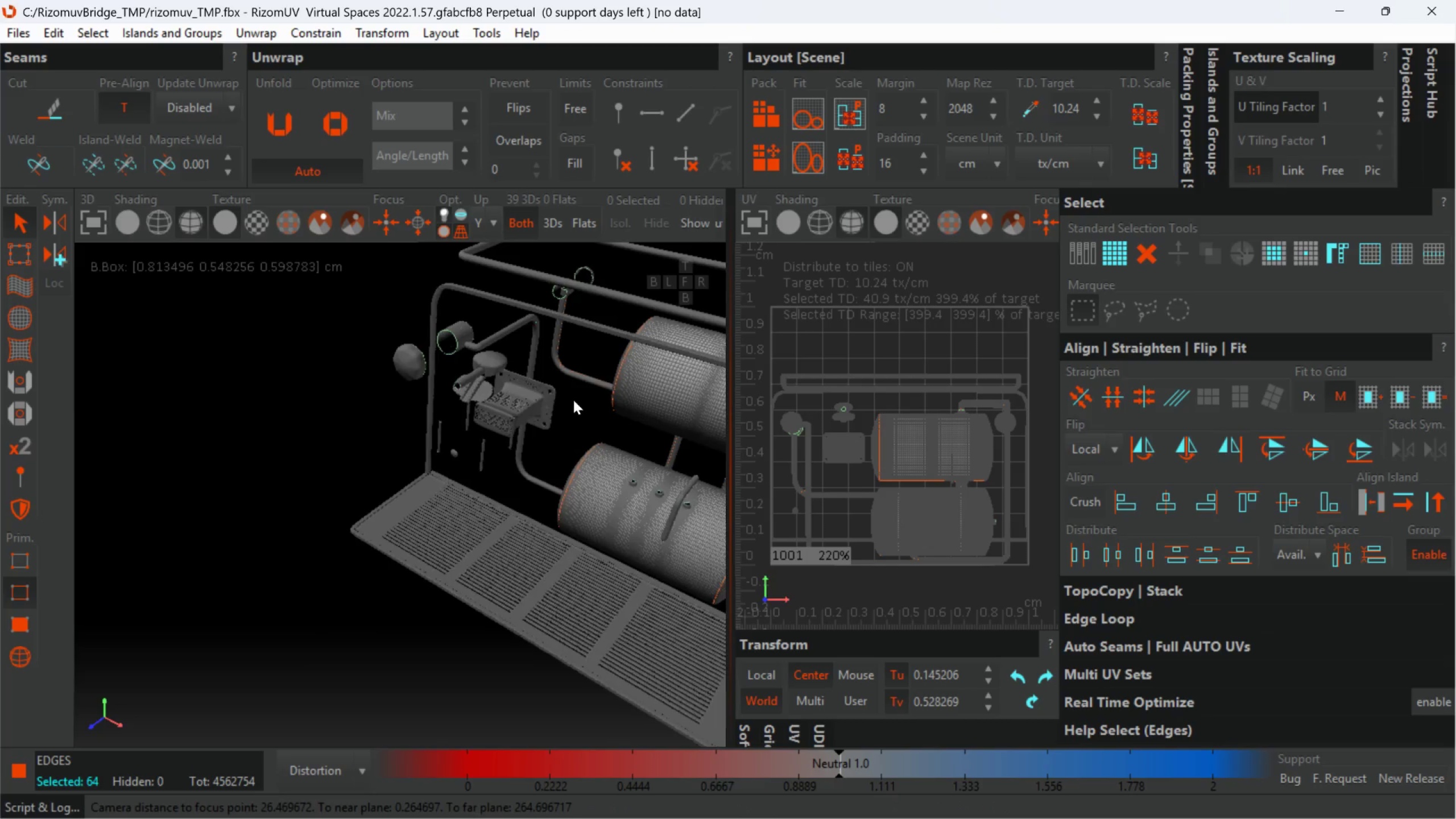 
hold_key(key=AltLeft, duration=0.77)
 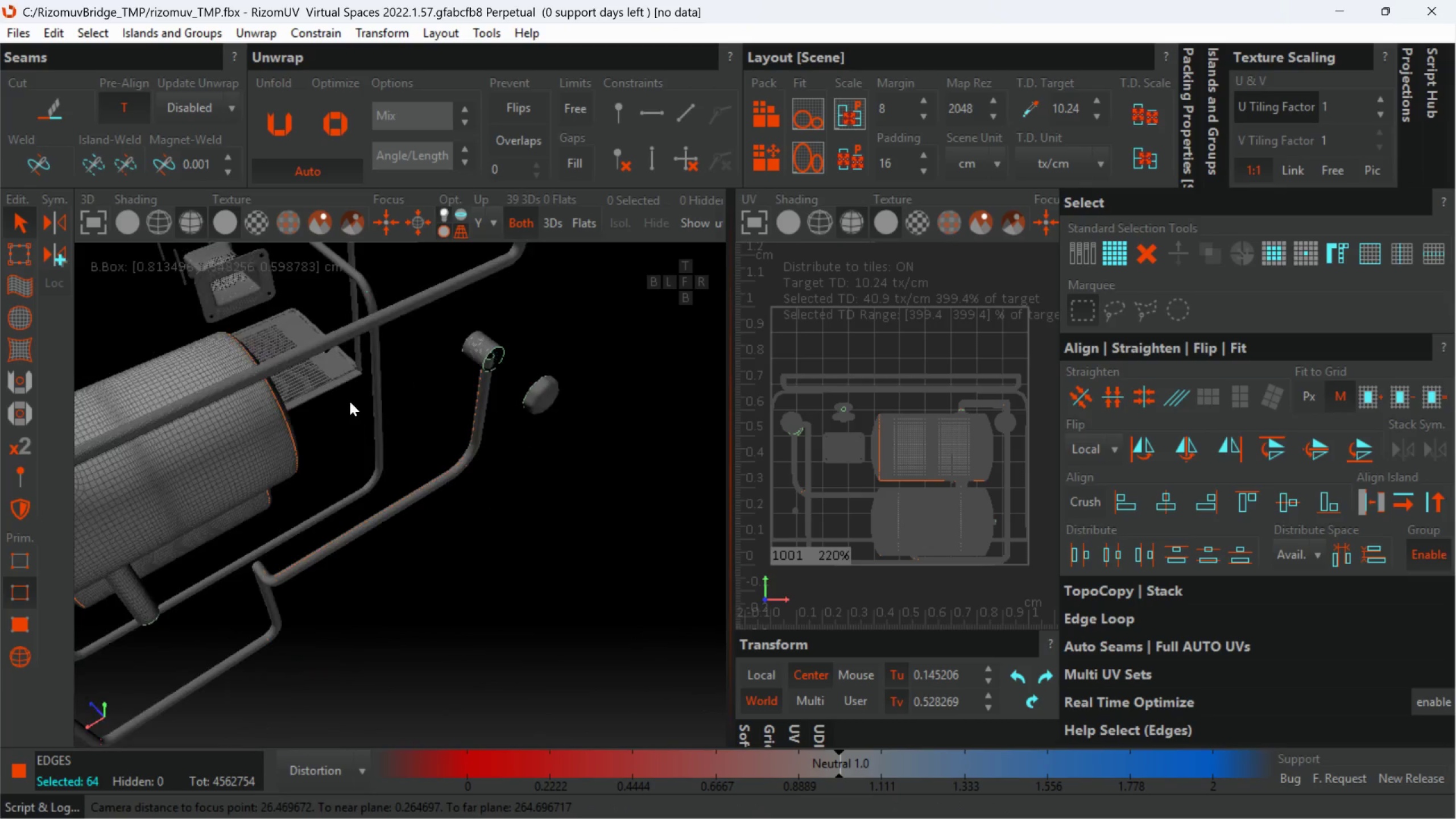 
hold_key(key=AltLeft, duration=0.64)
 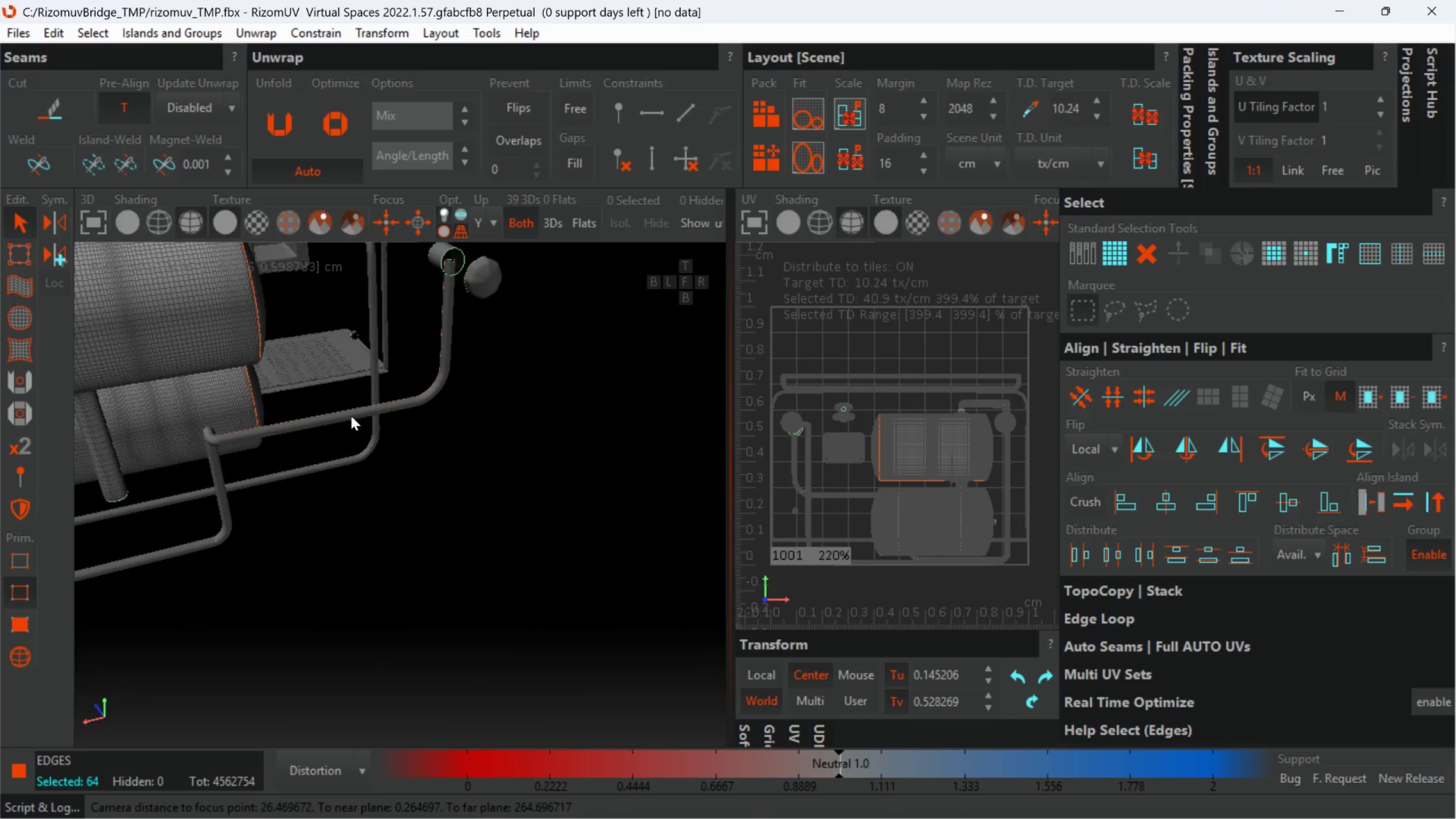 
hold_key(key=AltLeft, duration=0.47)
 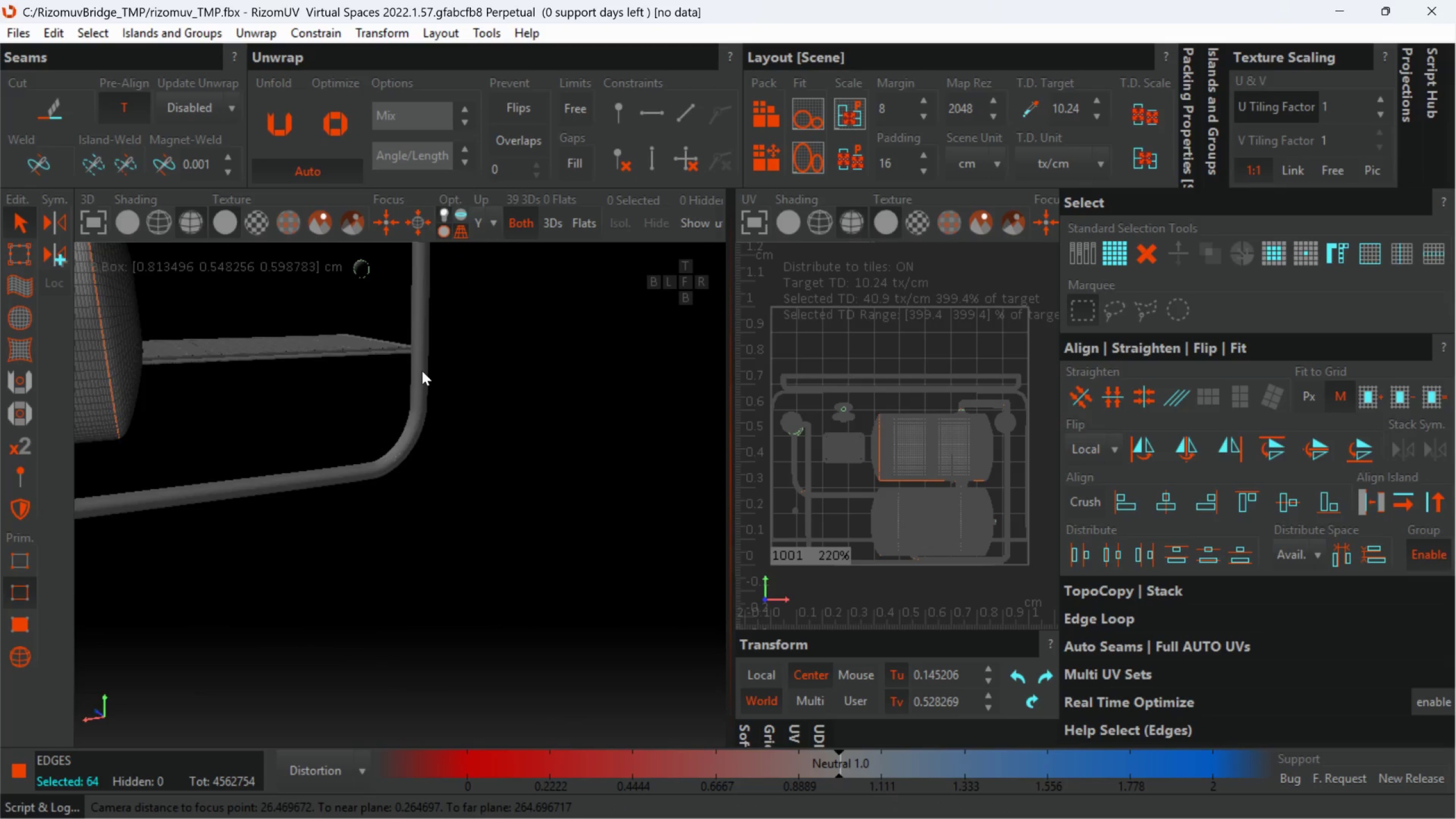 
scroll: coordinate [410, 468], scroll_direction: up, amount: 6.0
 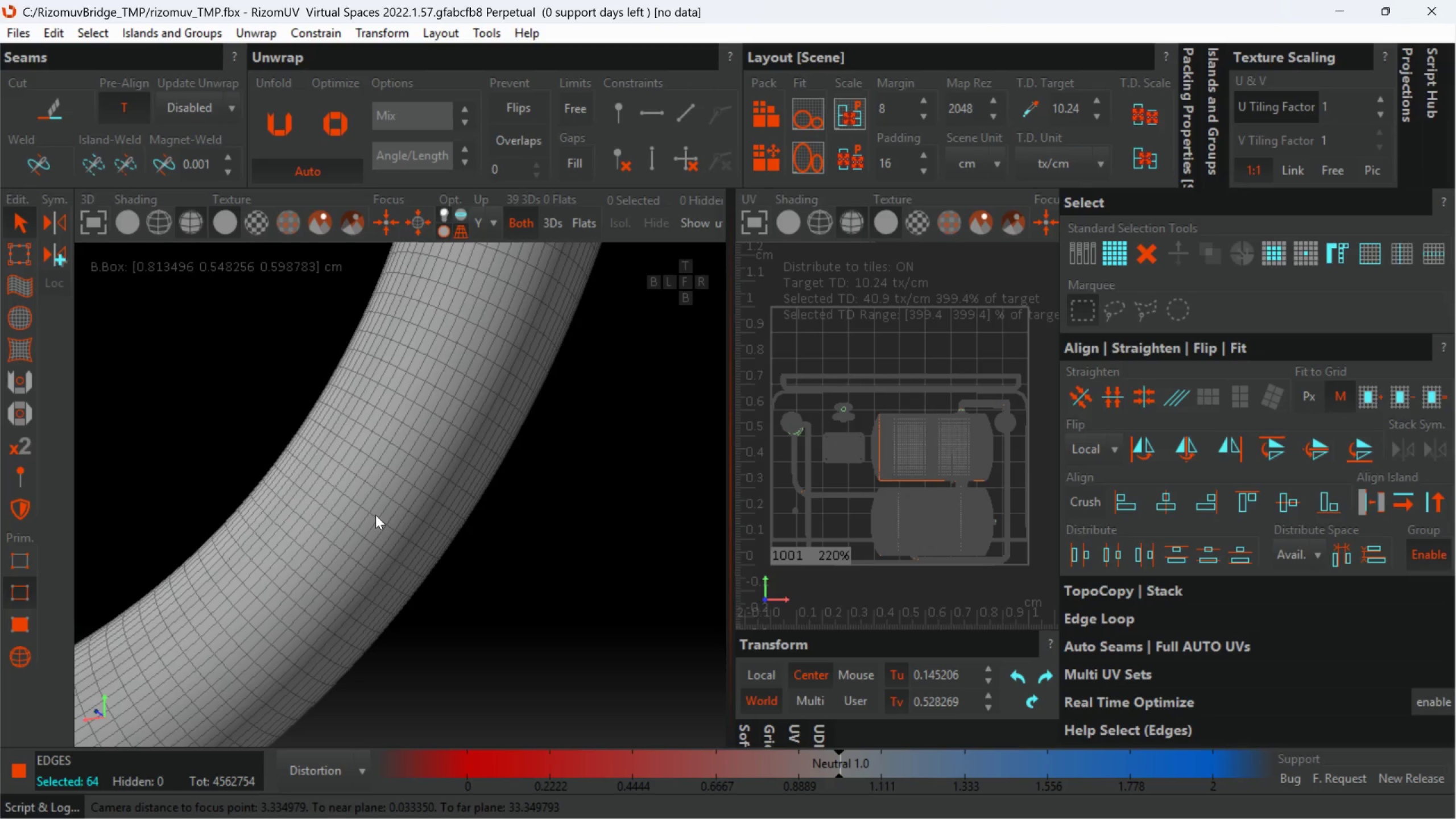 
hold_key(key=ControlLeft, duration=3.5)
double_click([375, 515])
 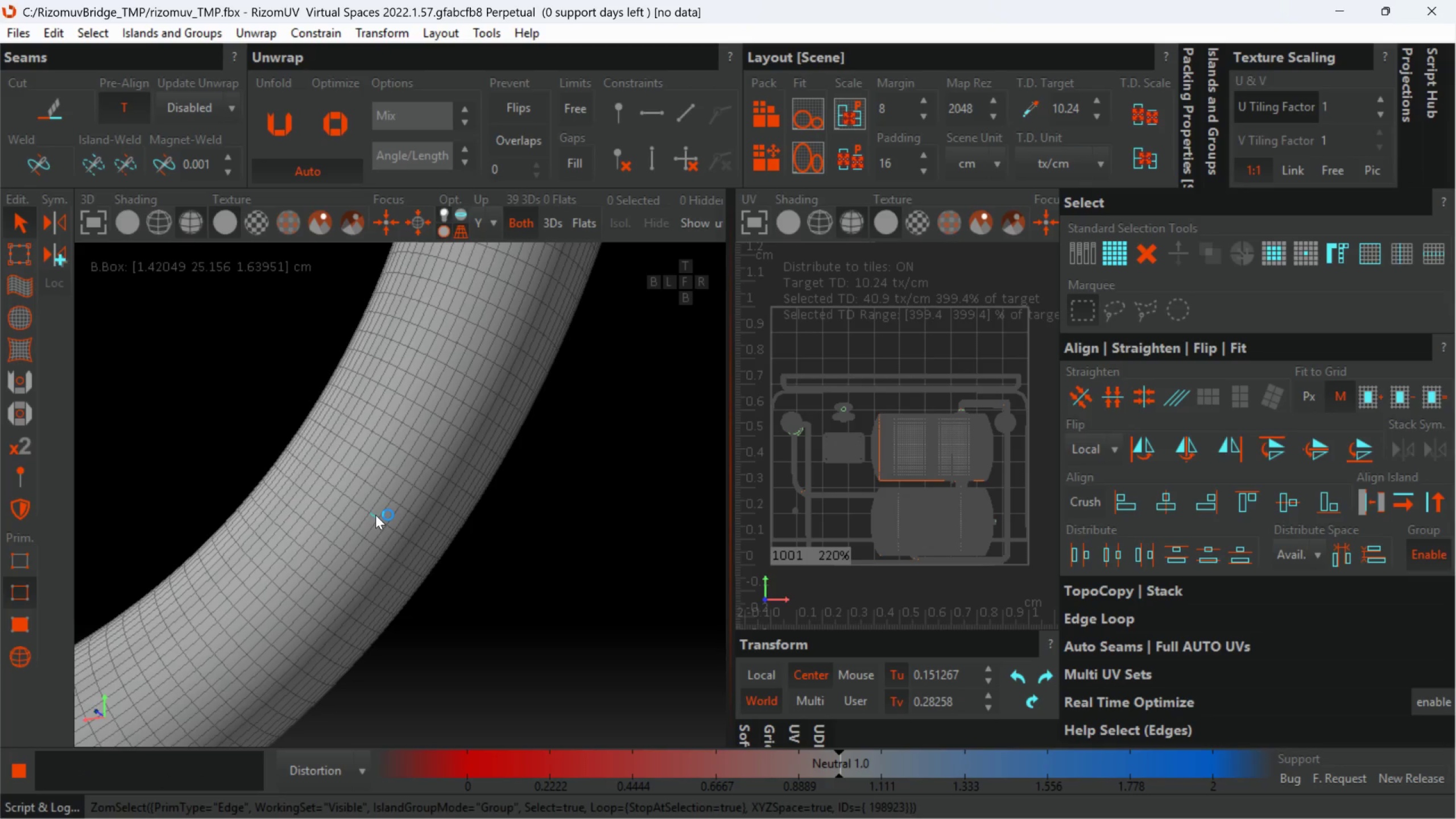 
scroll: coordinate [346, 527], scroll_direction: down, amount: 14.0
 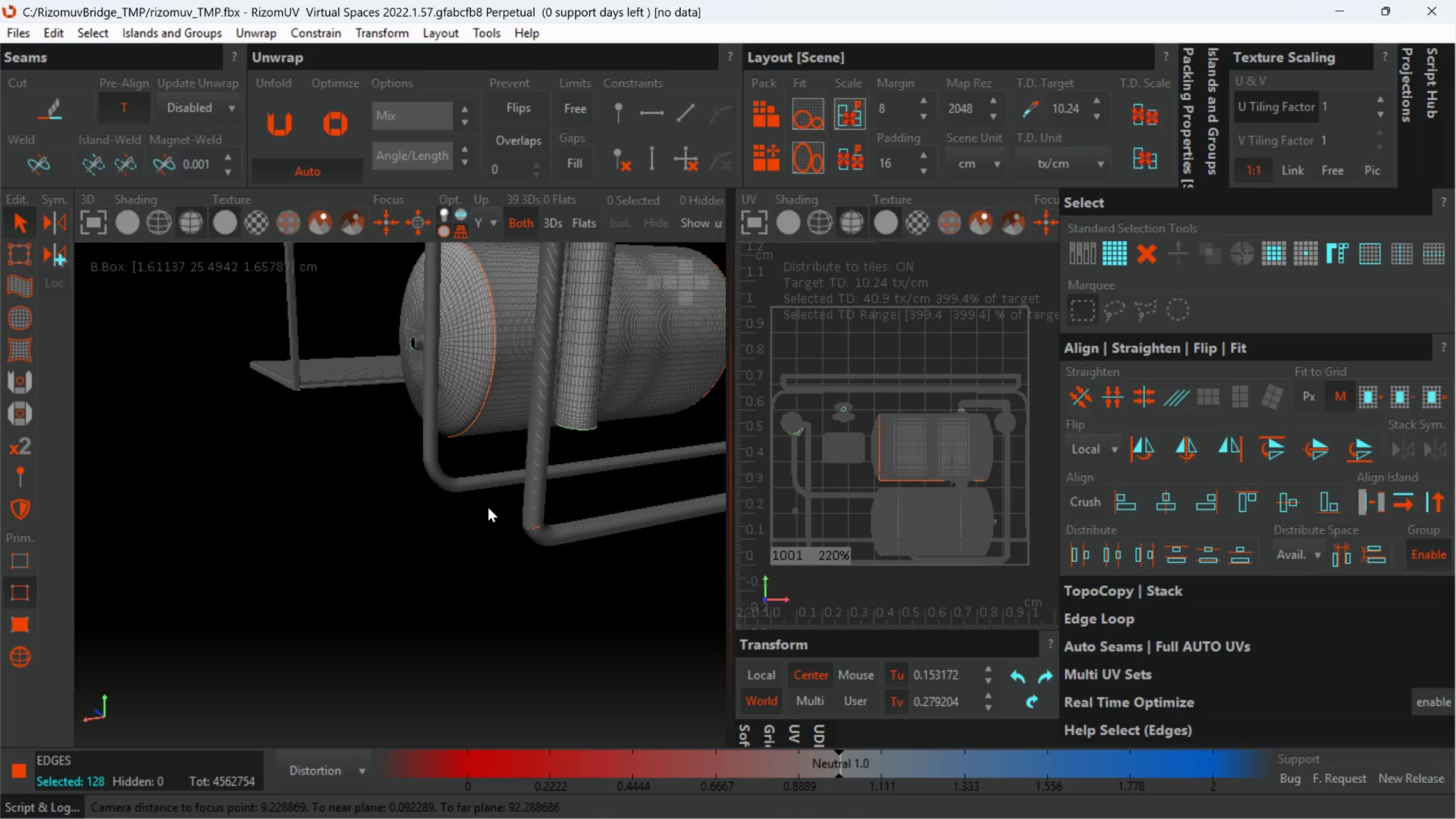 
scroll: coordinate [426, 448], scroll_direction: up, amount: 5.0
 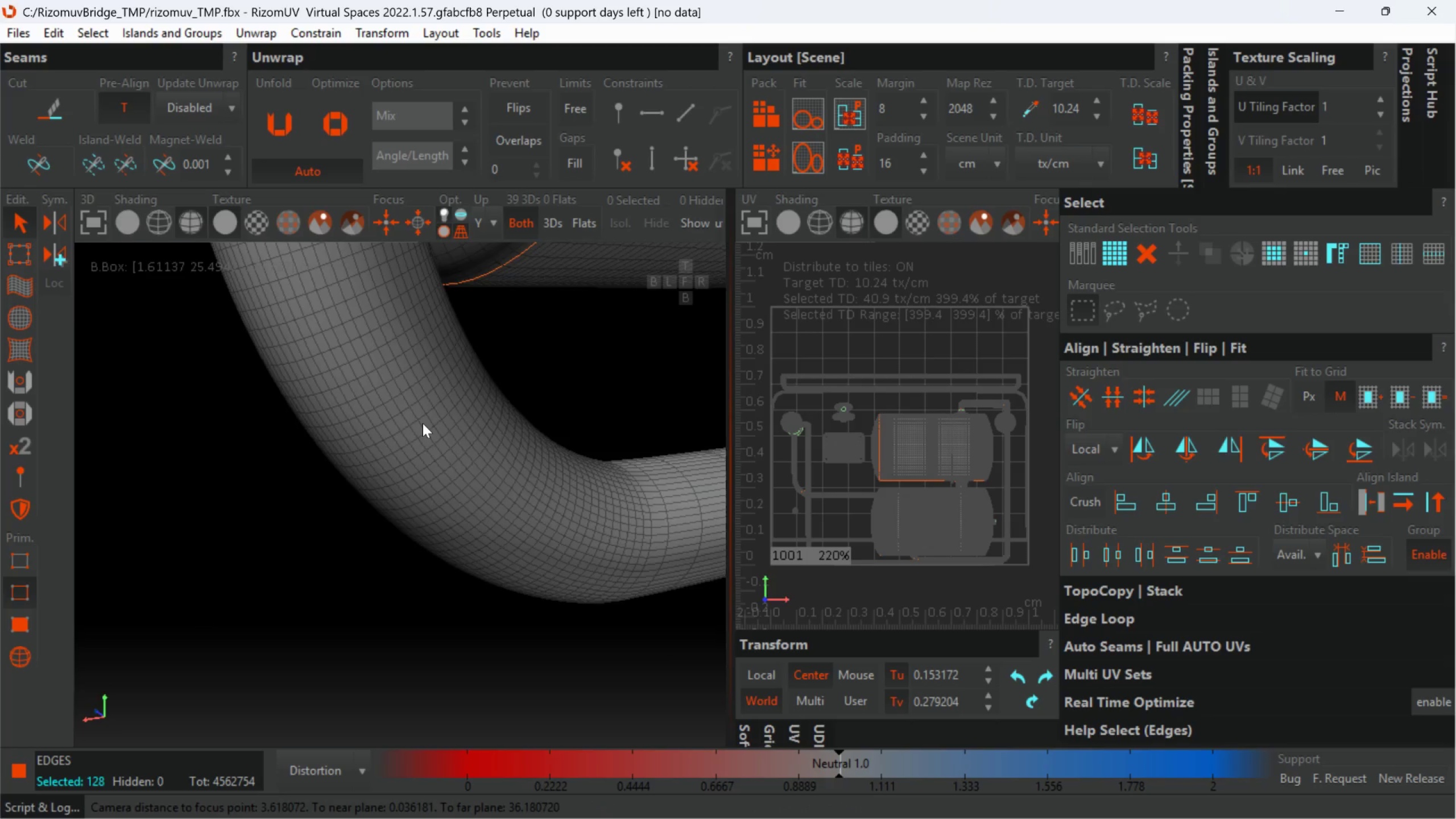 
hold_key(key=ControlLeft, duration=3.95)
 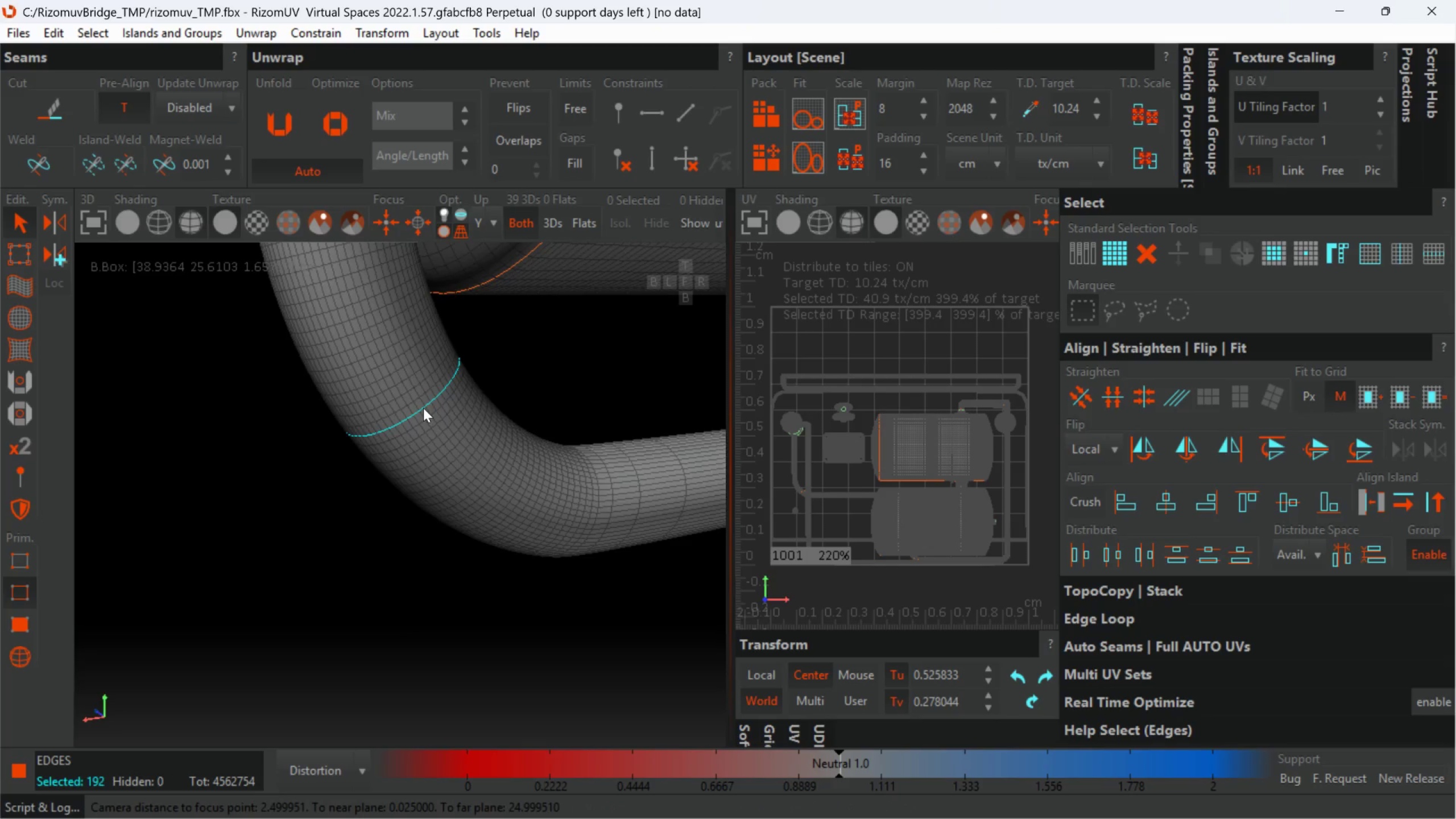 
scroll: coordinate [423, 423], scroll_direction: up, amount: 2.0
 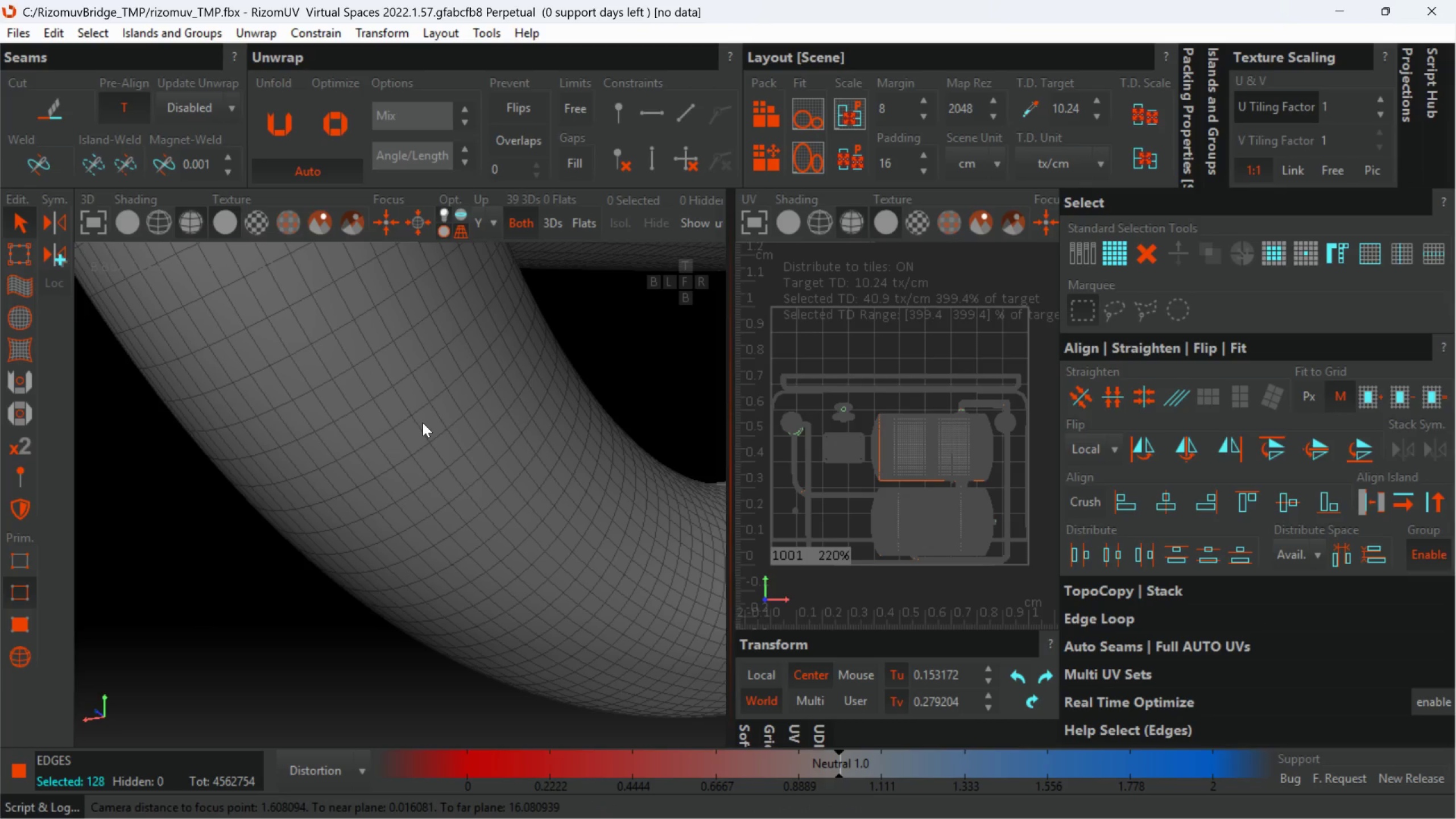 
double_click([423, 408])
 